 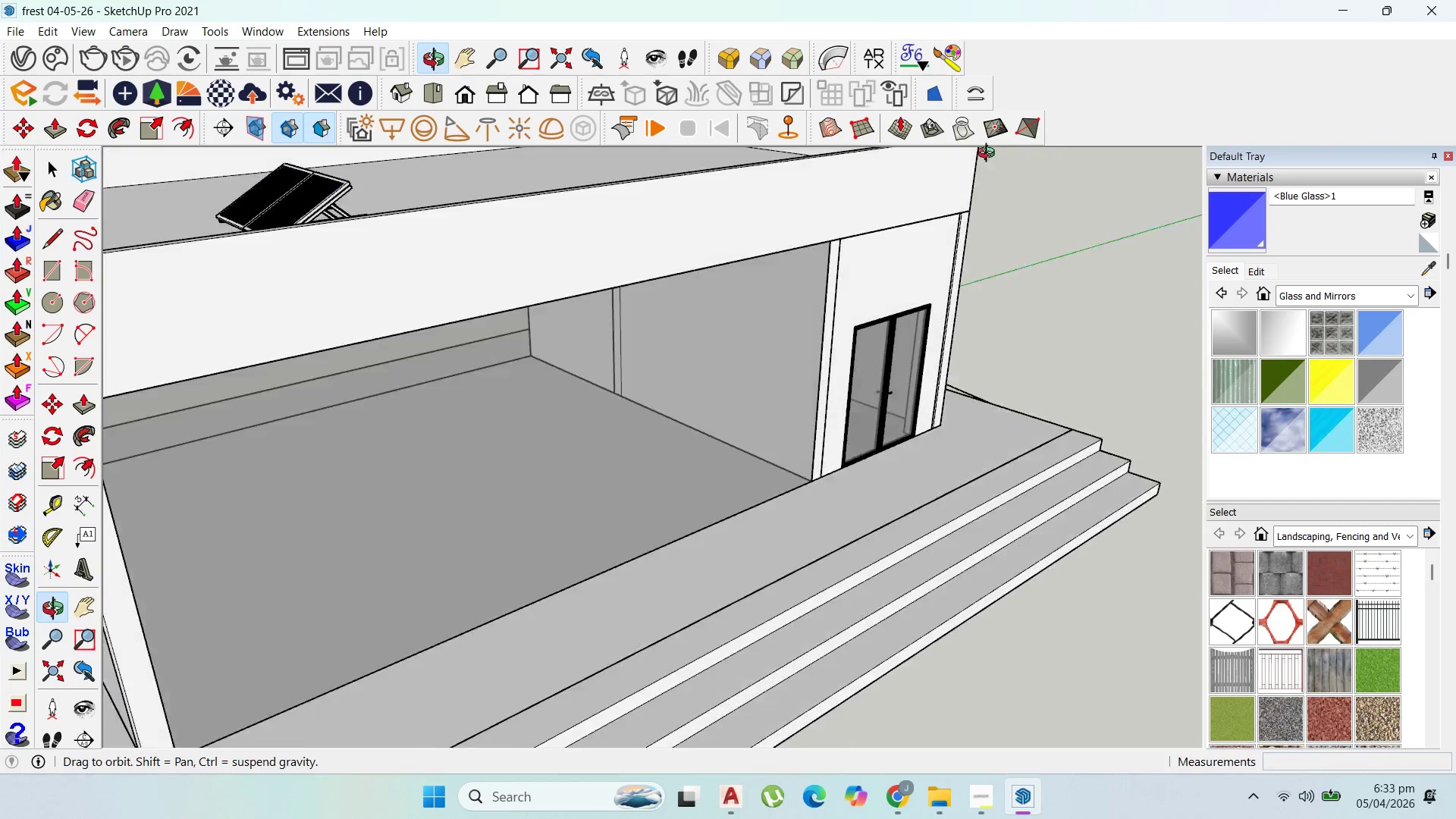 
scroll: coordinate [924, 424], scroll_direction: up, amount: 17.0
 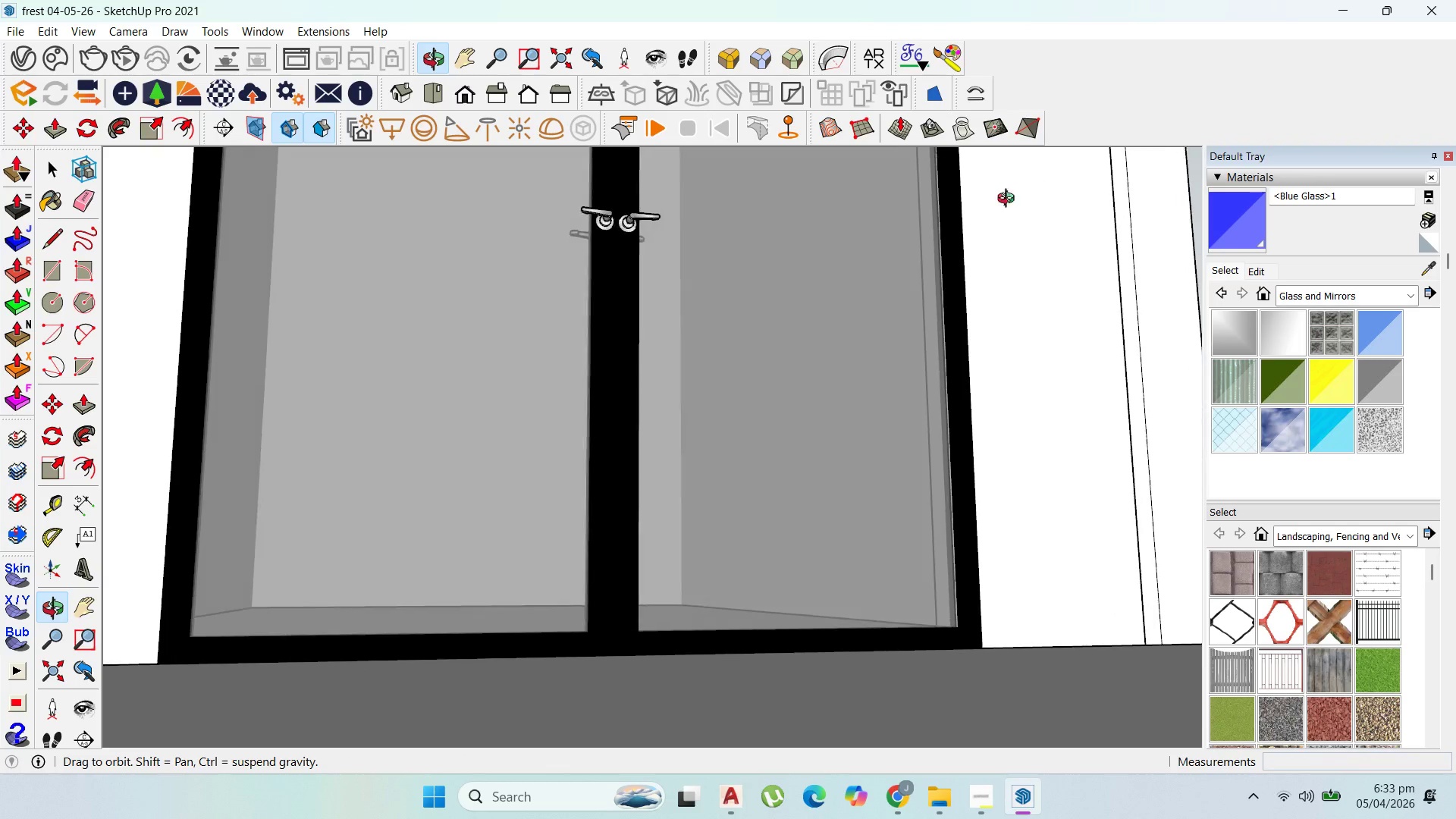 
scroll: coordinate [645, 464], scroll_direction: down, amount: 23.0
 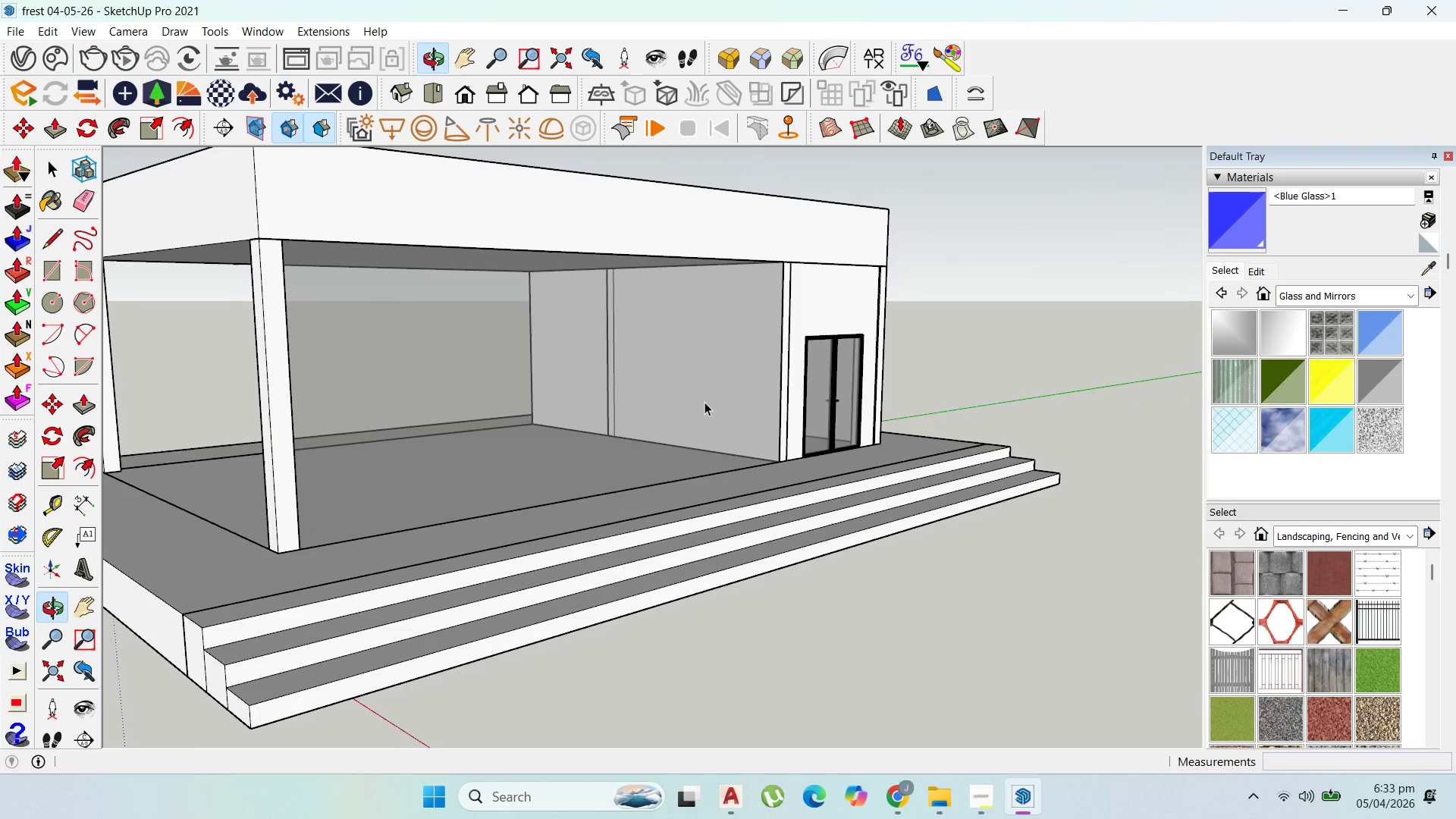 
scroll: coordinate [764, 378], scroll_direction: up, amount: 5.0
 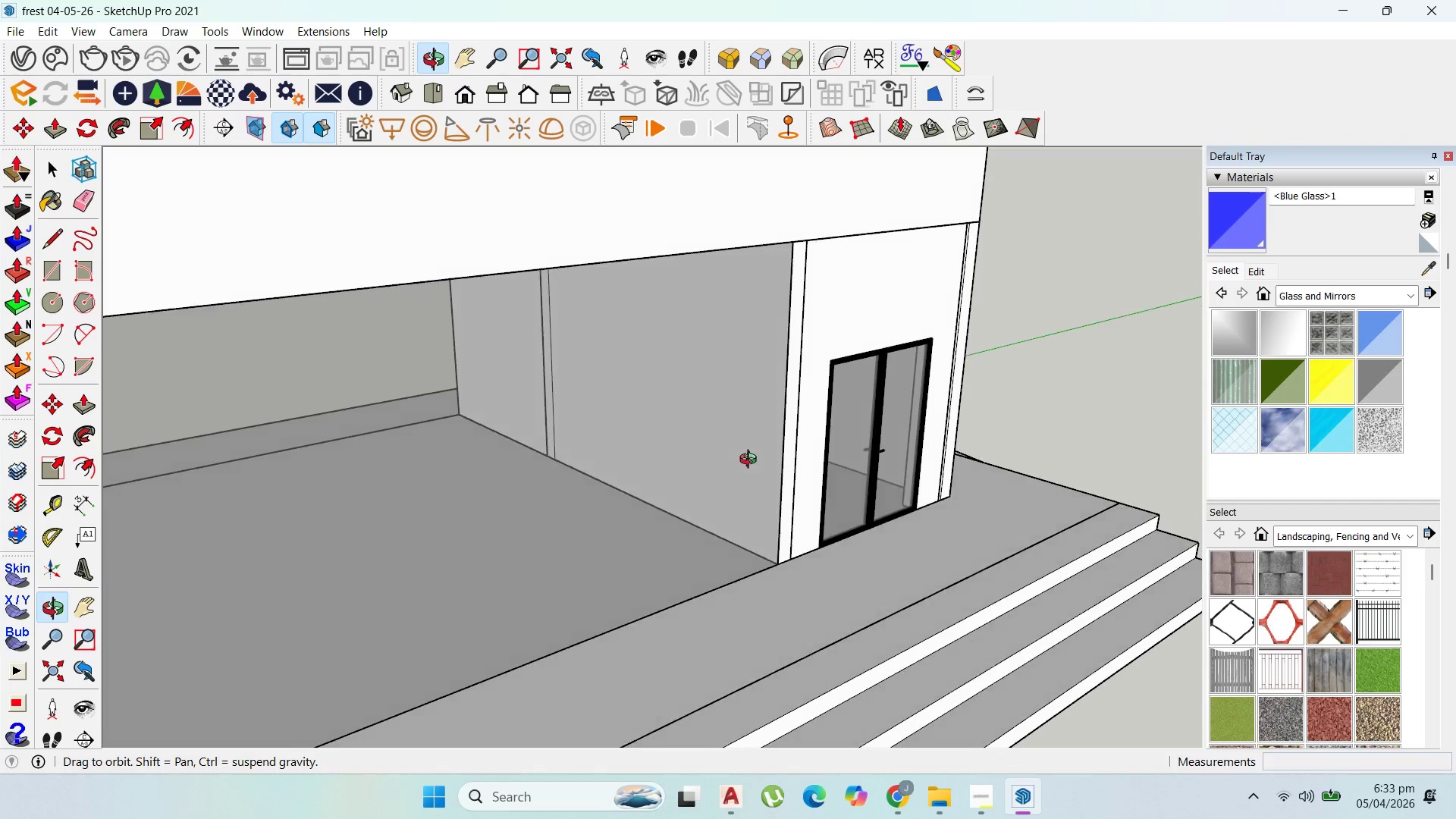 
scroll: coordinate [761, 467], scroll_direction: down, amount: 2.0
 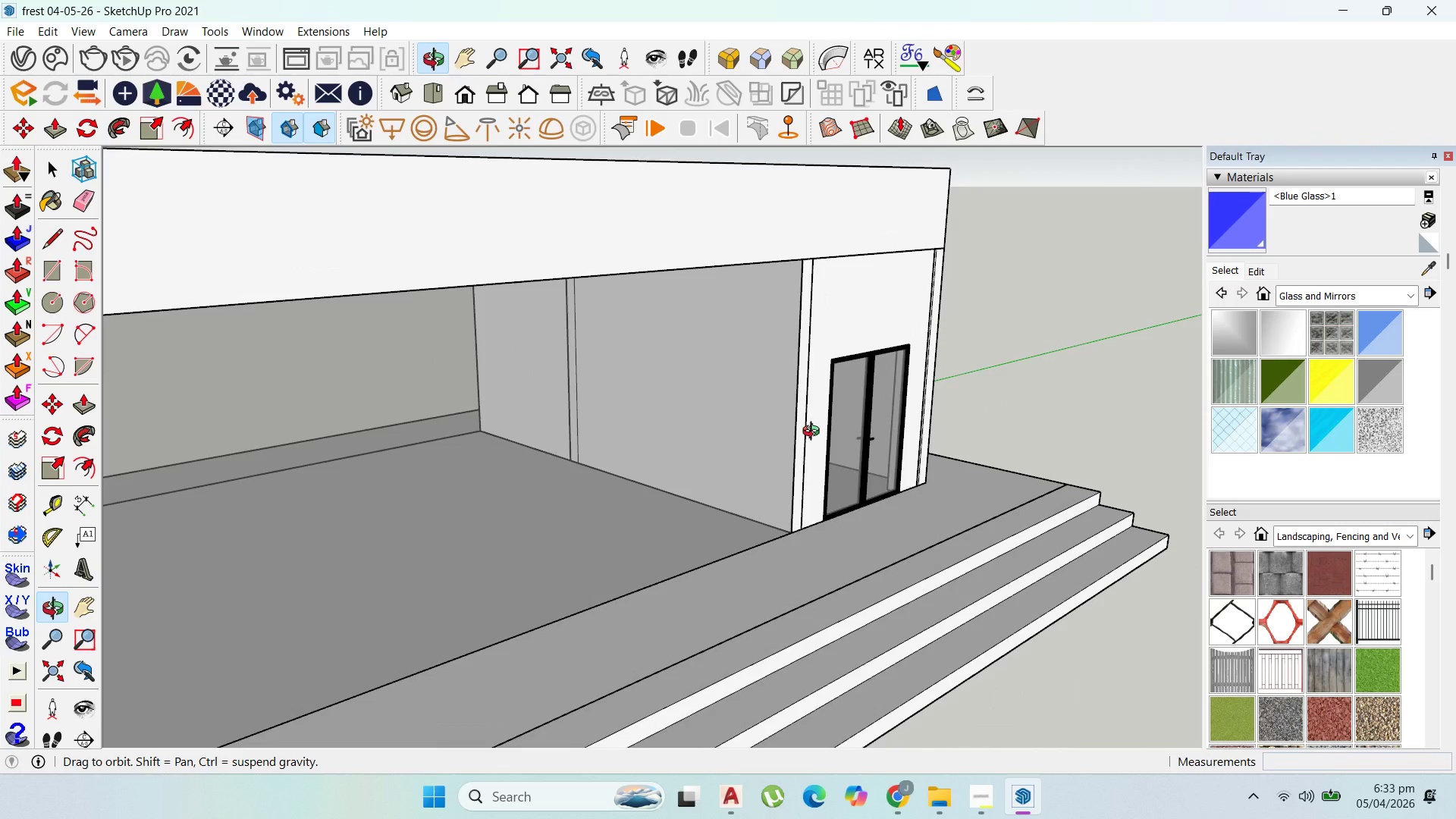 
double_click([843, 331])
 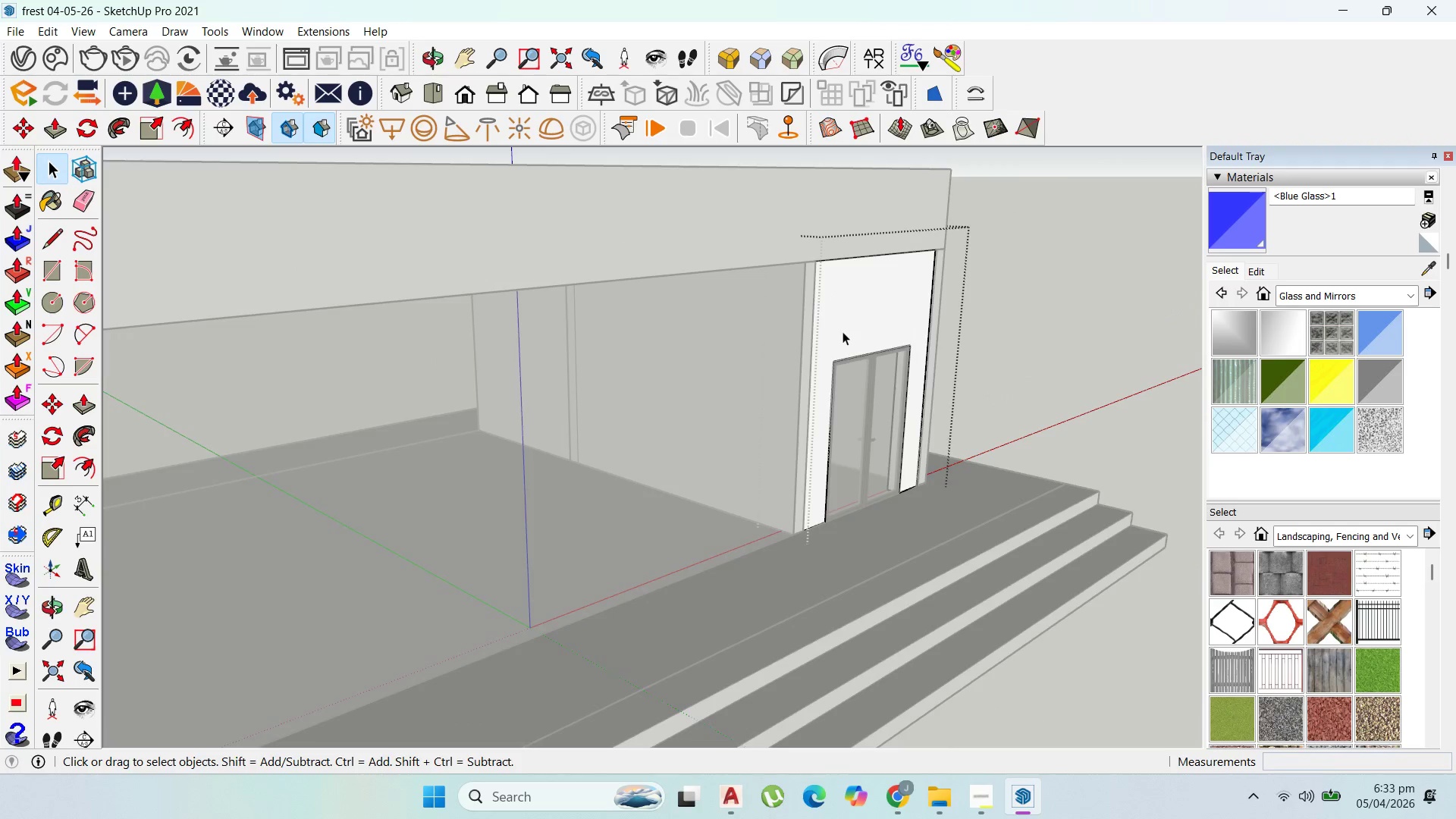 
triple_click([843, 331])
 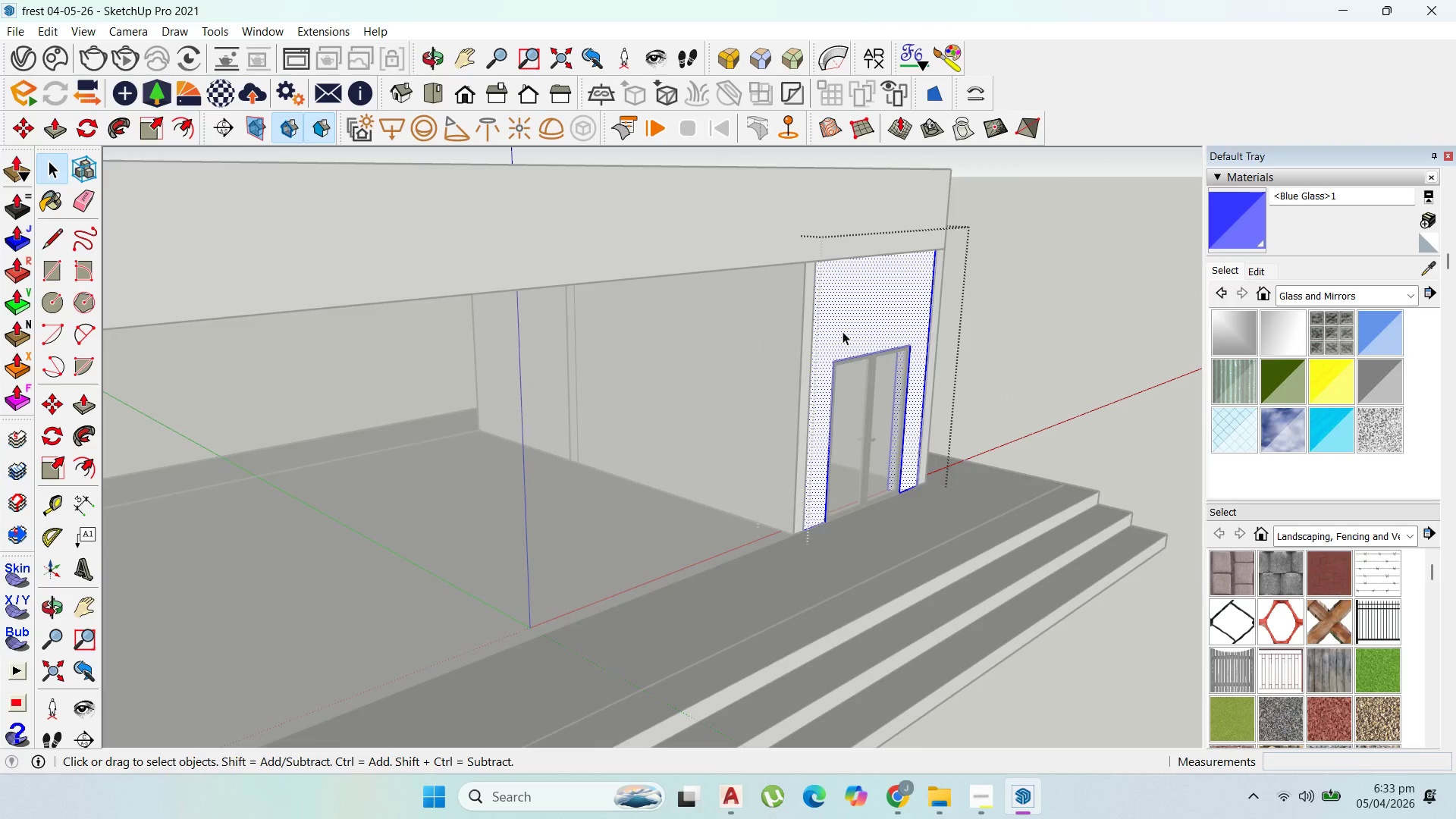 
triple_click([843, 331])
 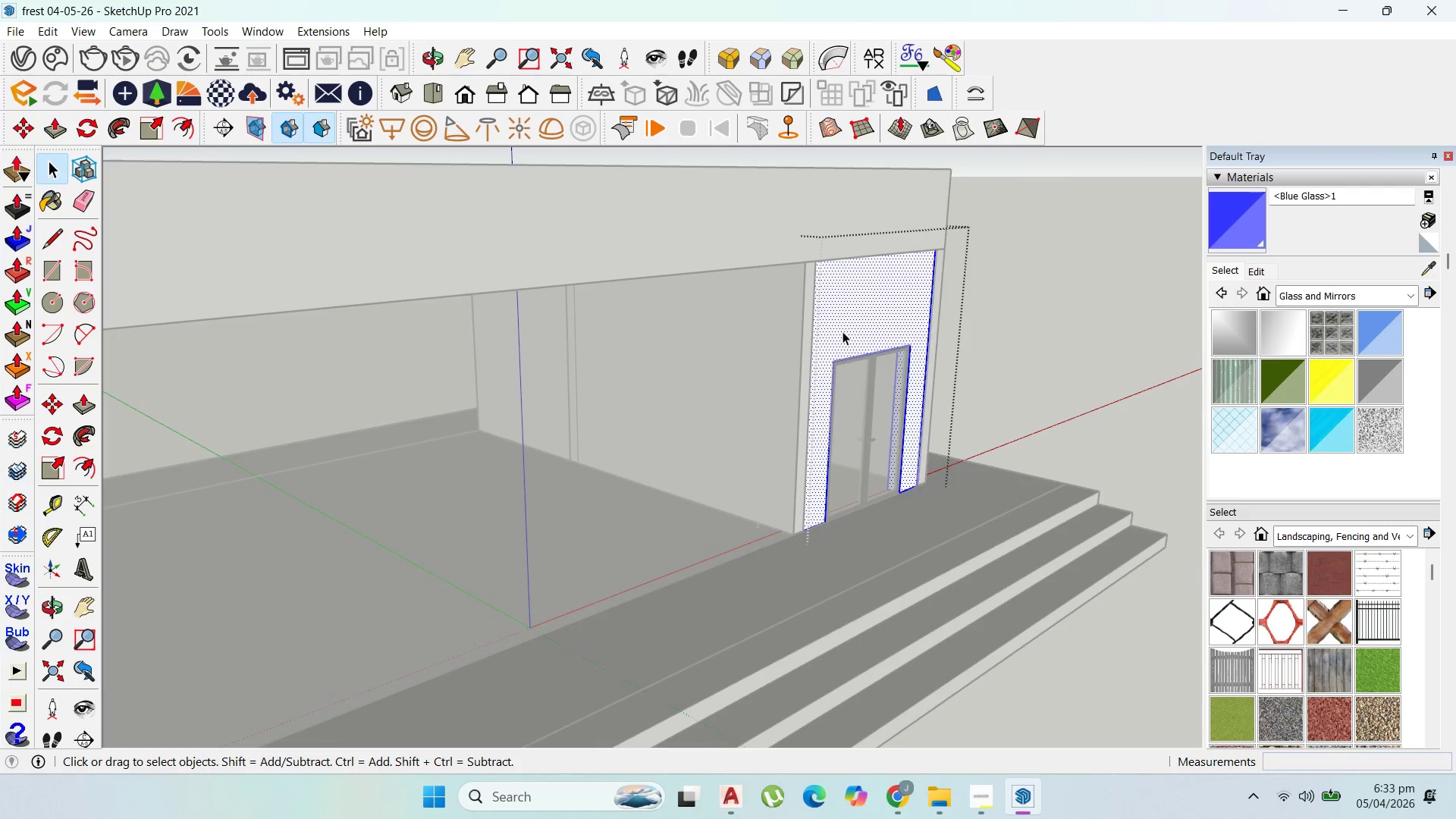 
triple_click([843, 331])
 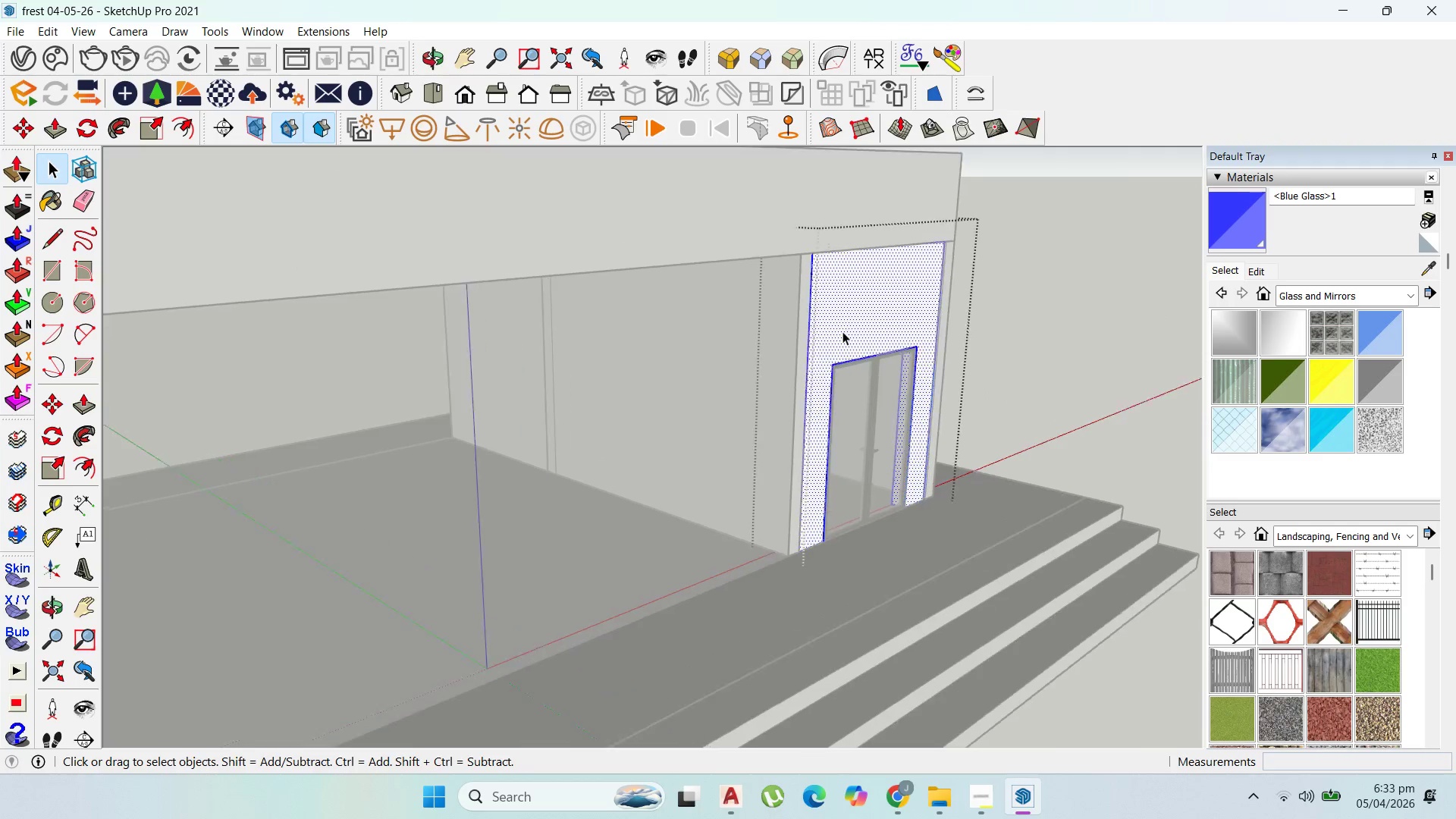 
key(P)
 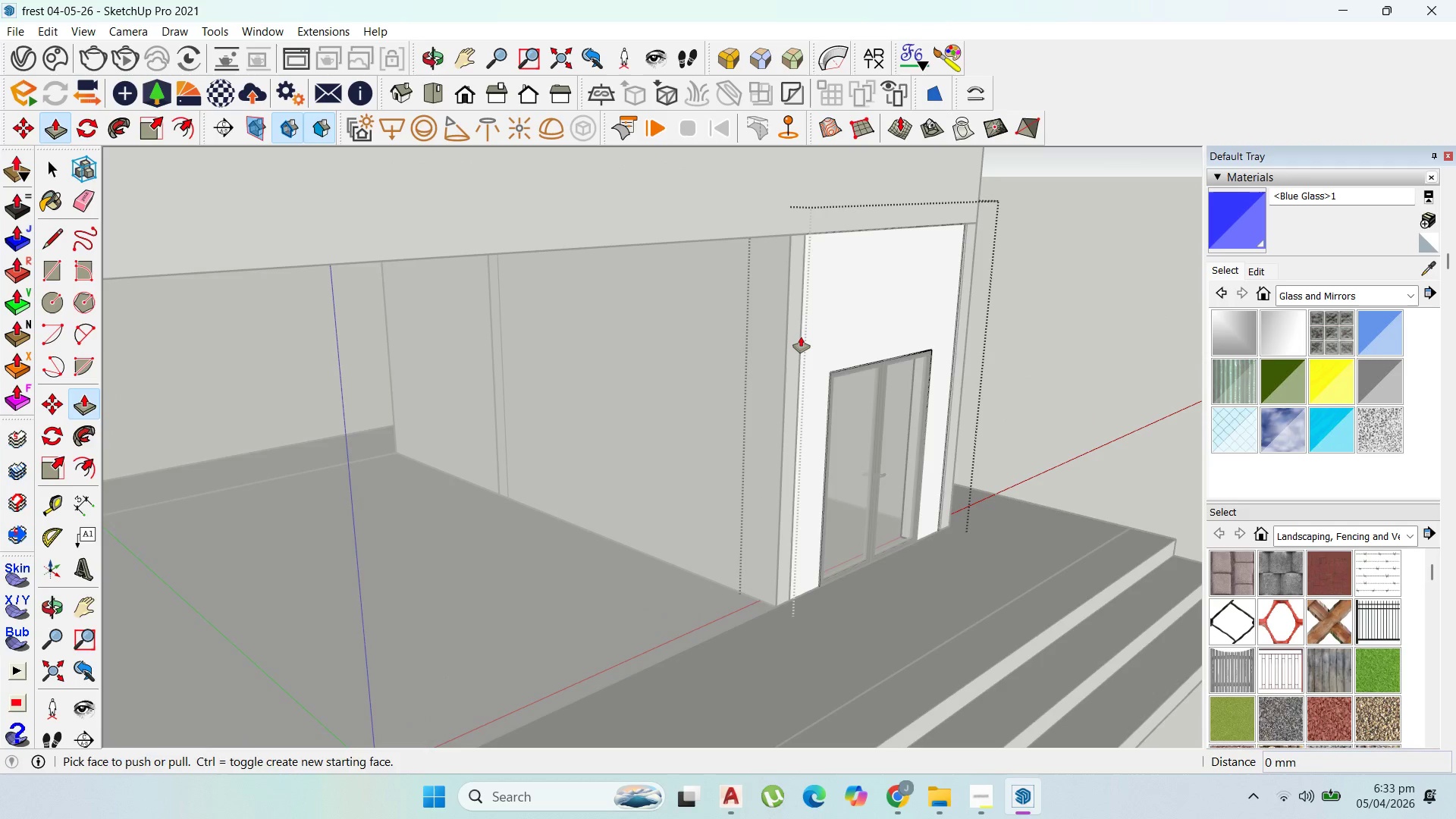 
scroll: coordinate [843, 331], scroll_direction: up, amount: 3.0
 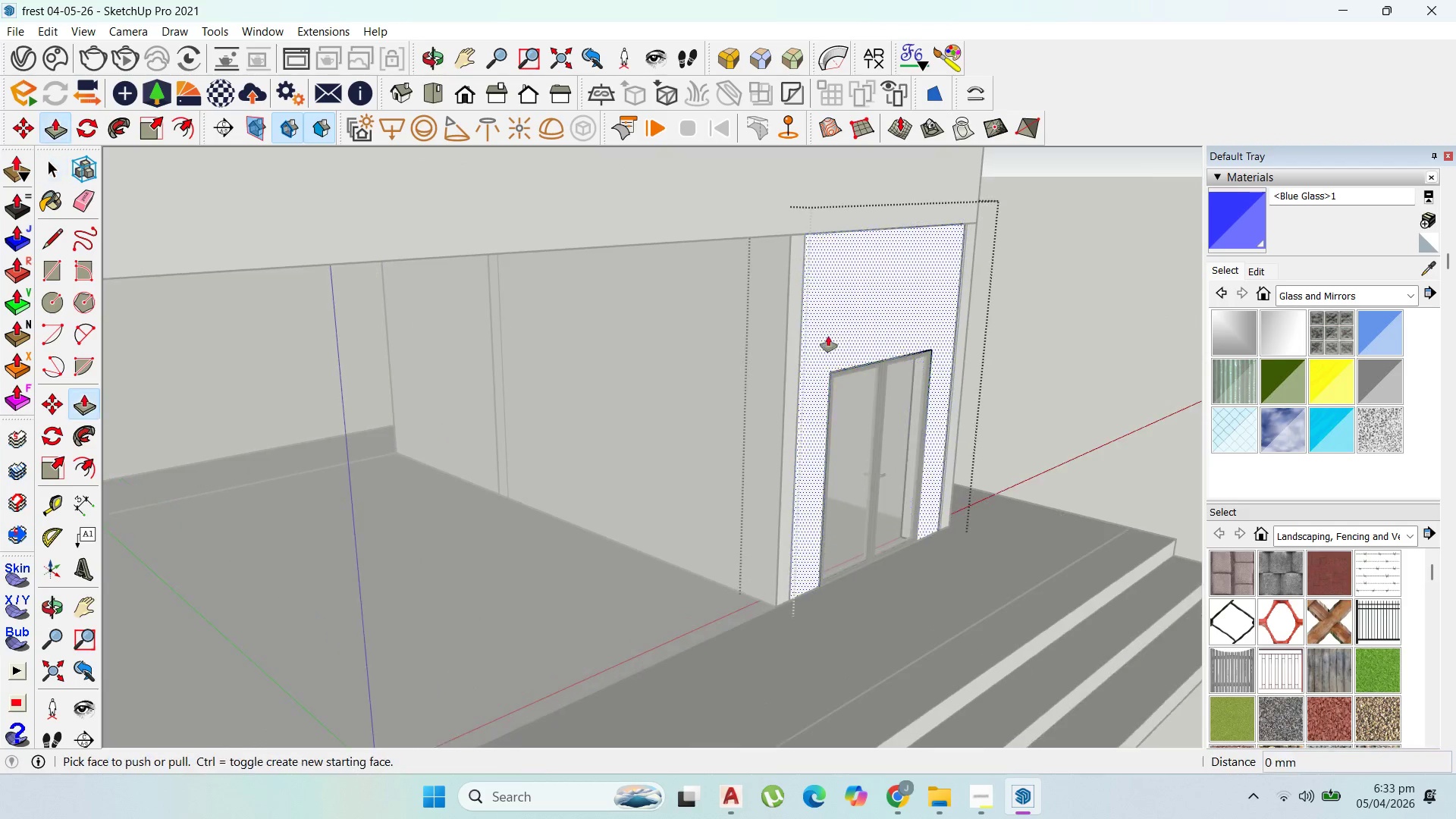 
left_click_drag(start_coordinate=[801, 337], to_coordinate=[786, 313])
 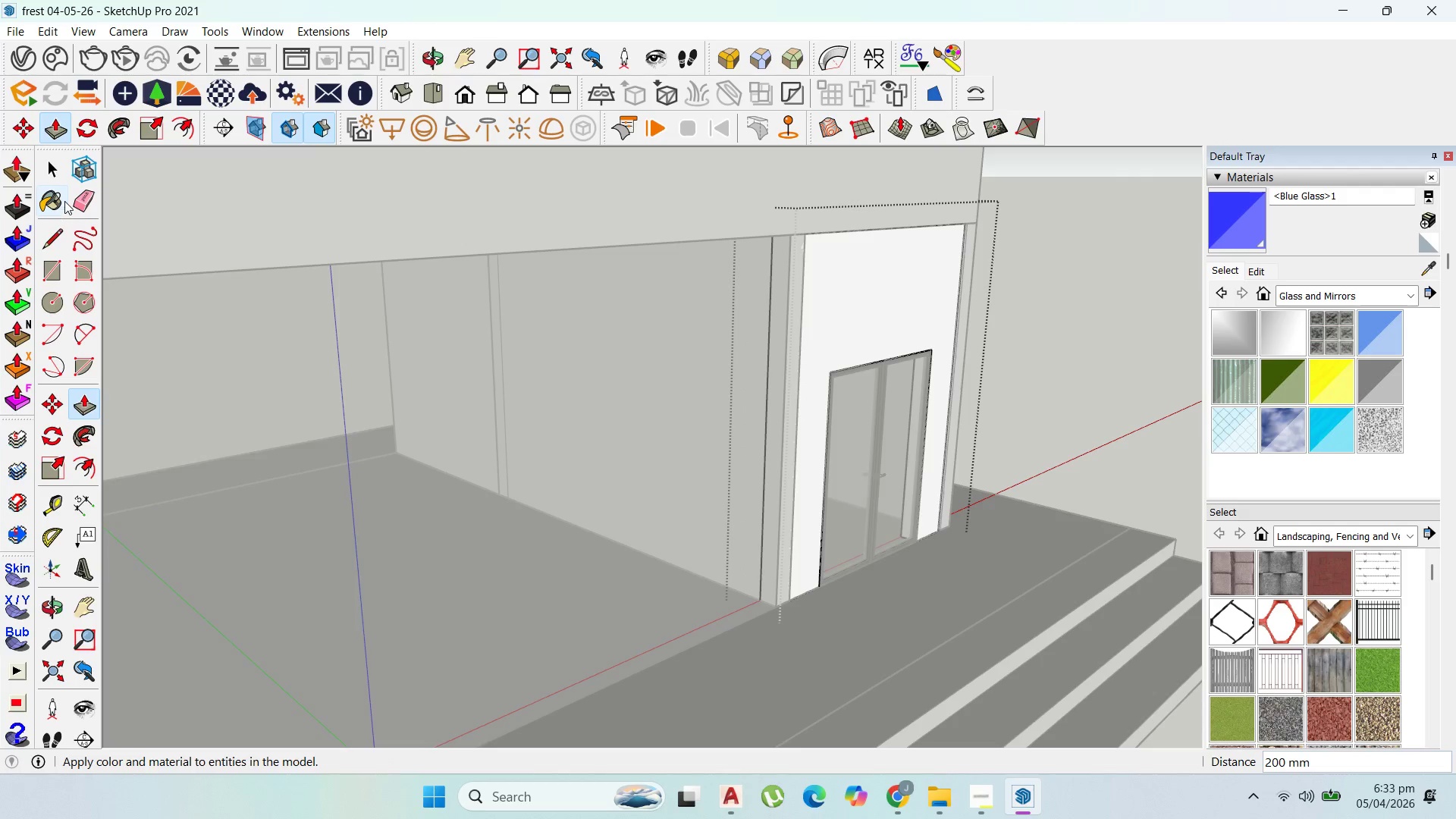 
key(Escape)
 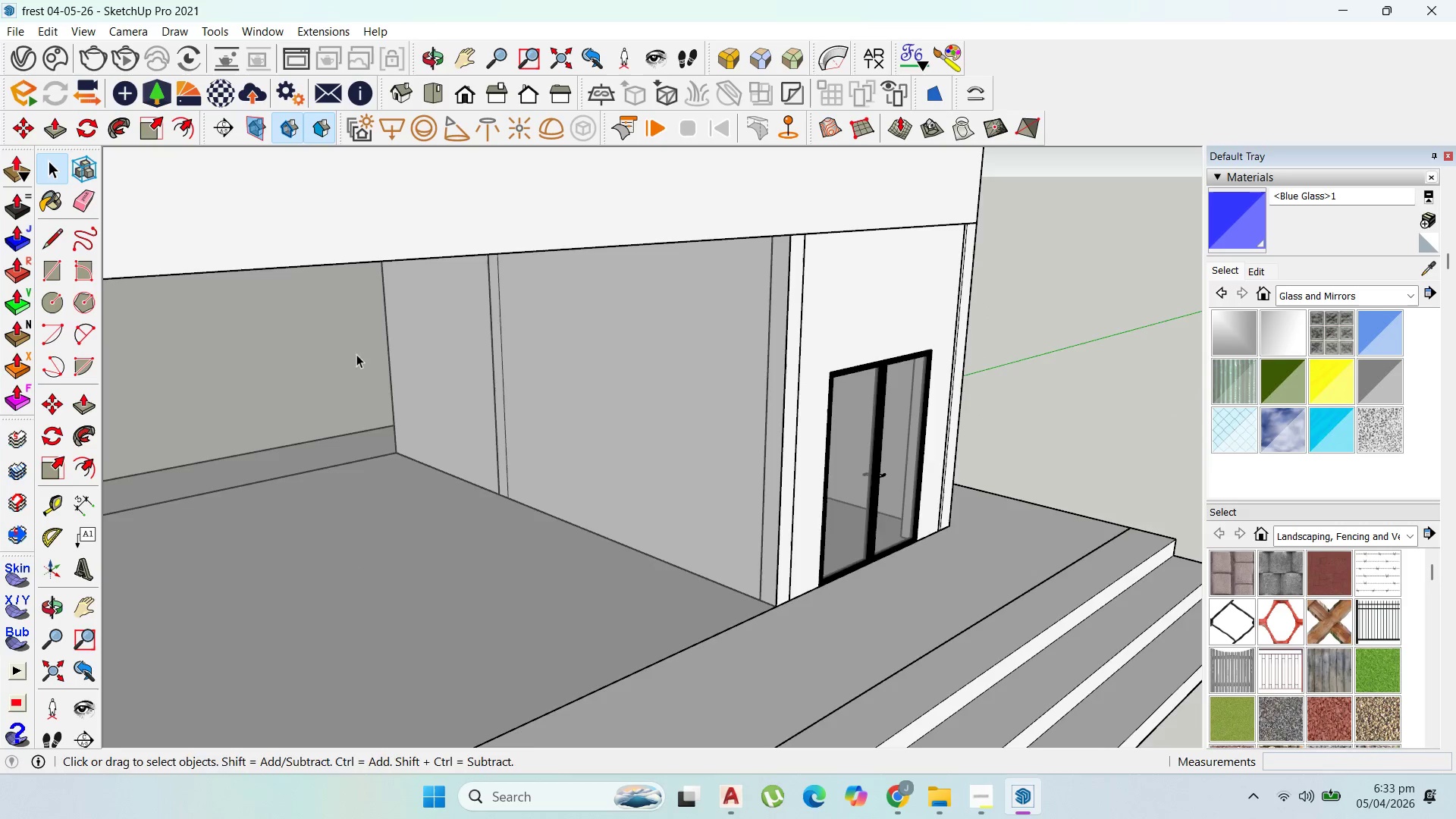 
key(Escape)
 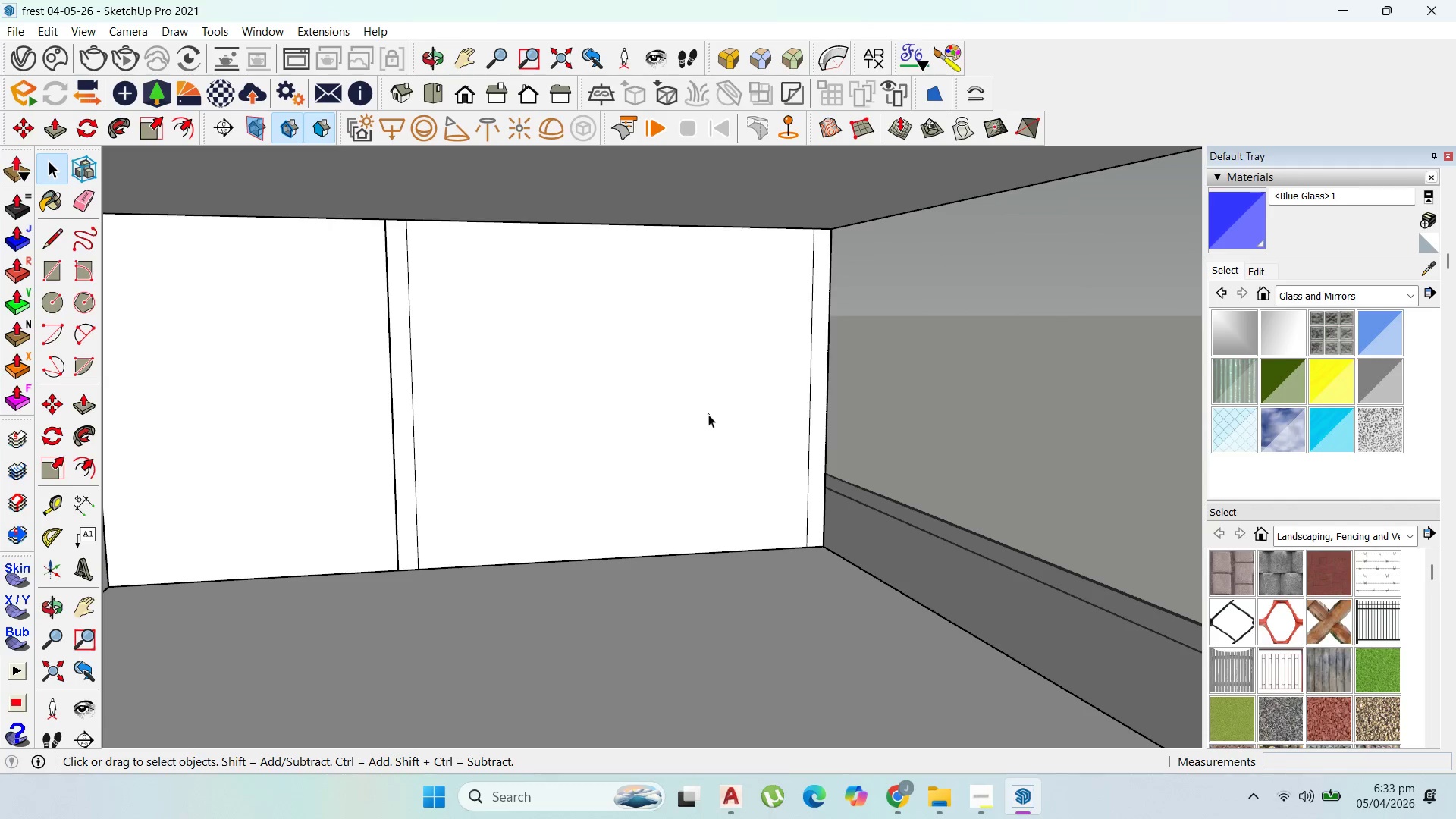 
double_click([711, 418])
 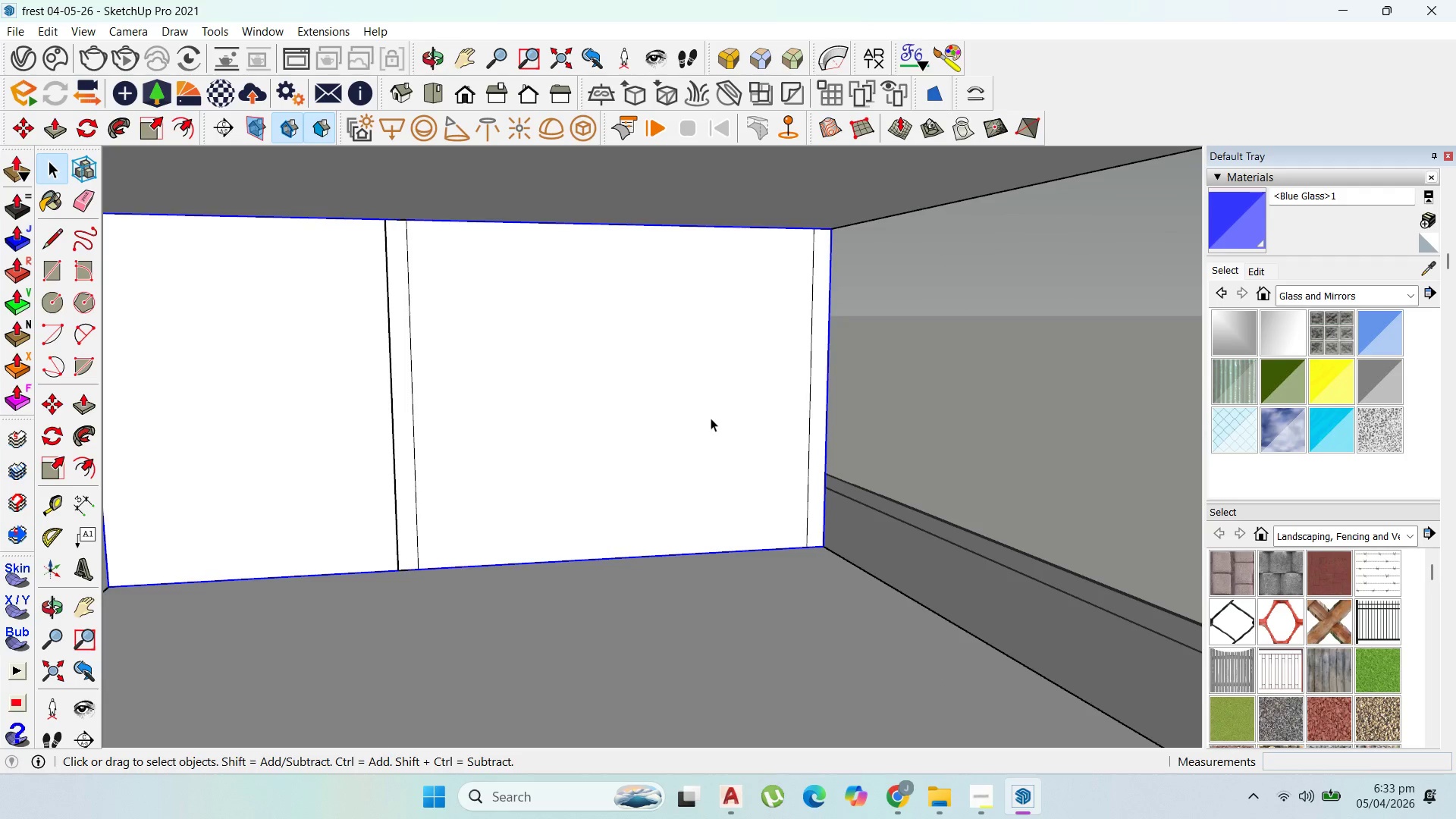 
triple_click([711, 418])
 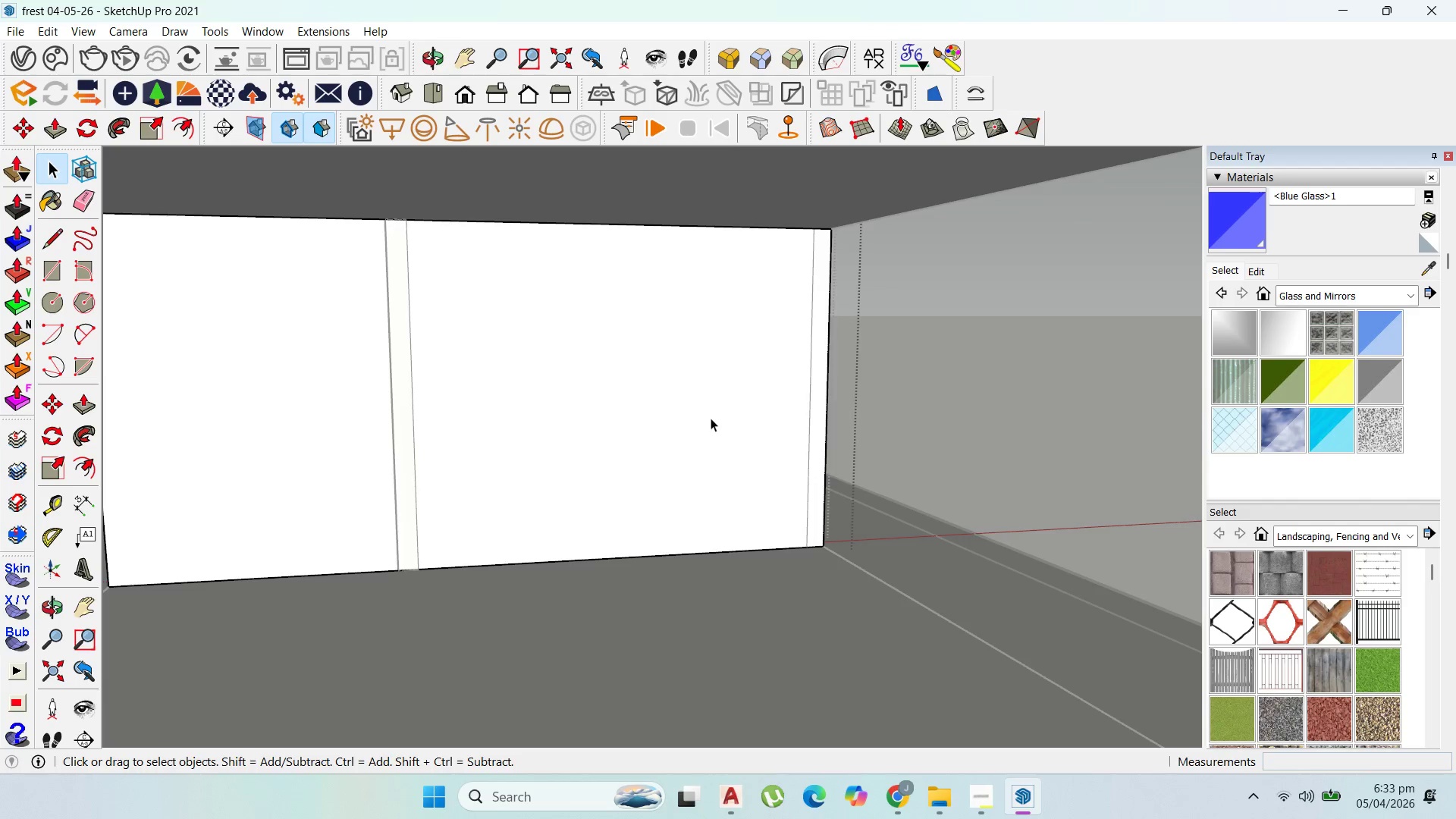 
triple_click([711, 418])
 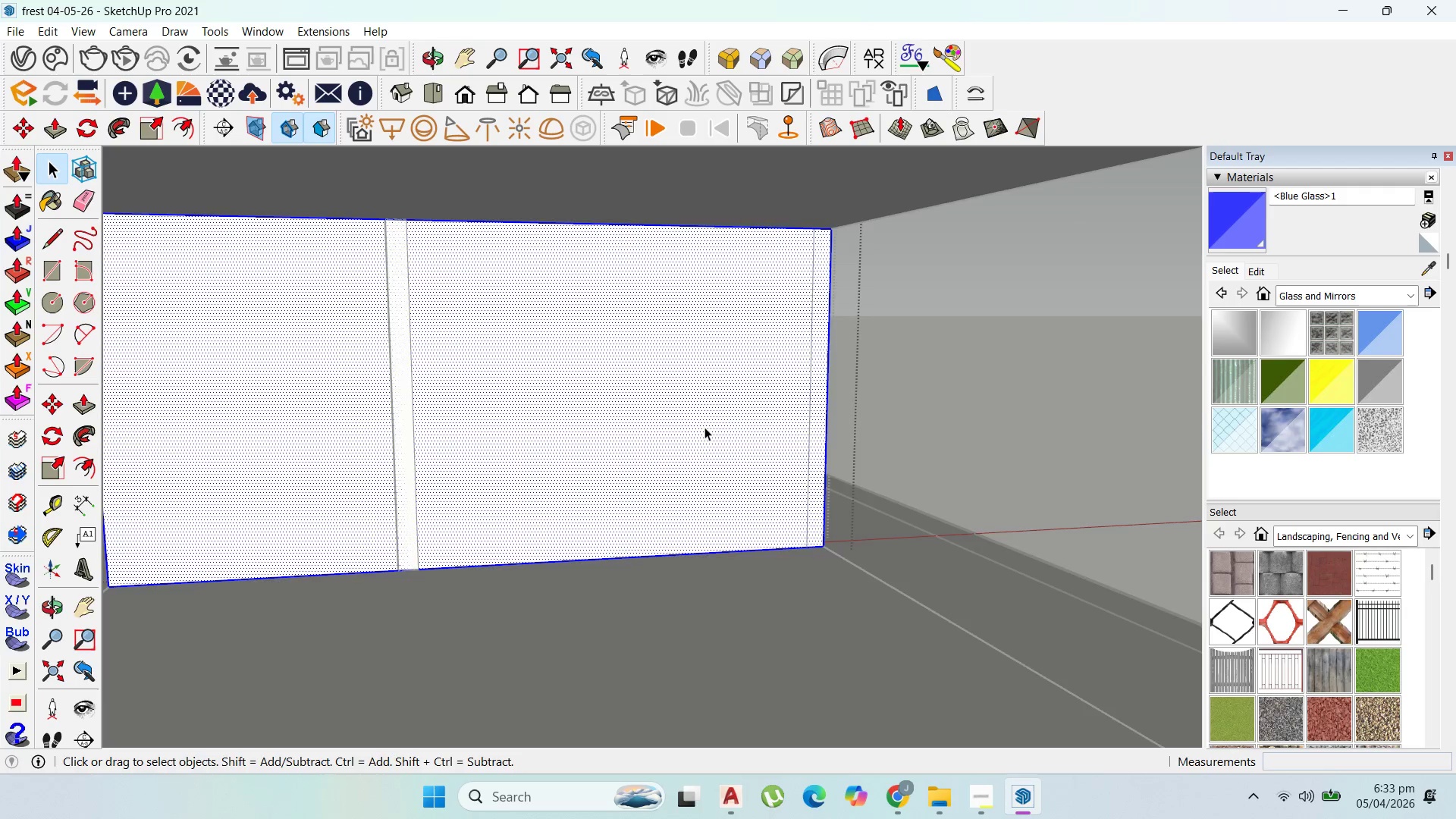 
scroll: coordinate [704, 427], scroll_direction: up, amount: 1.0
 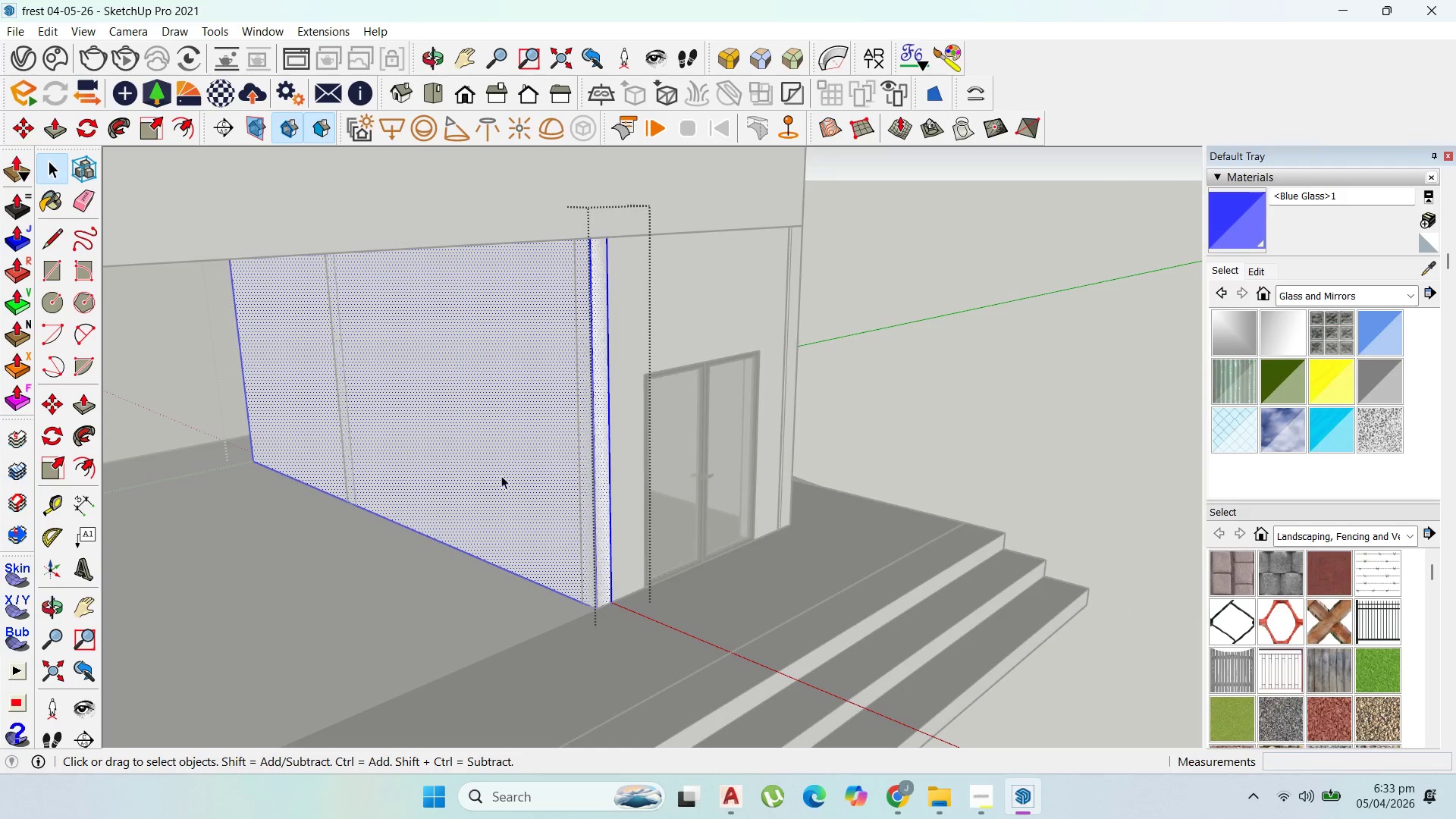 
key(P)
 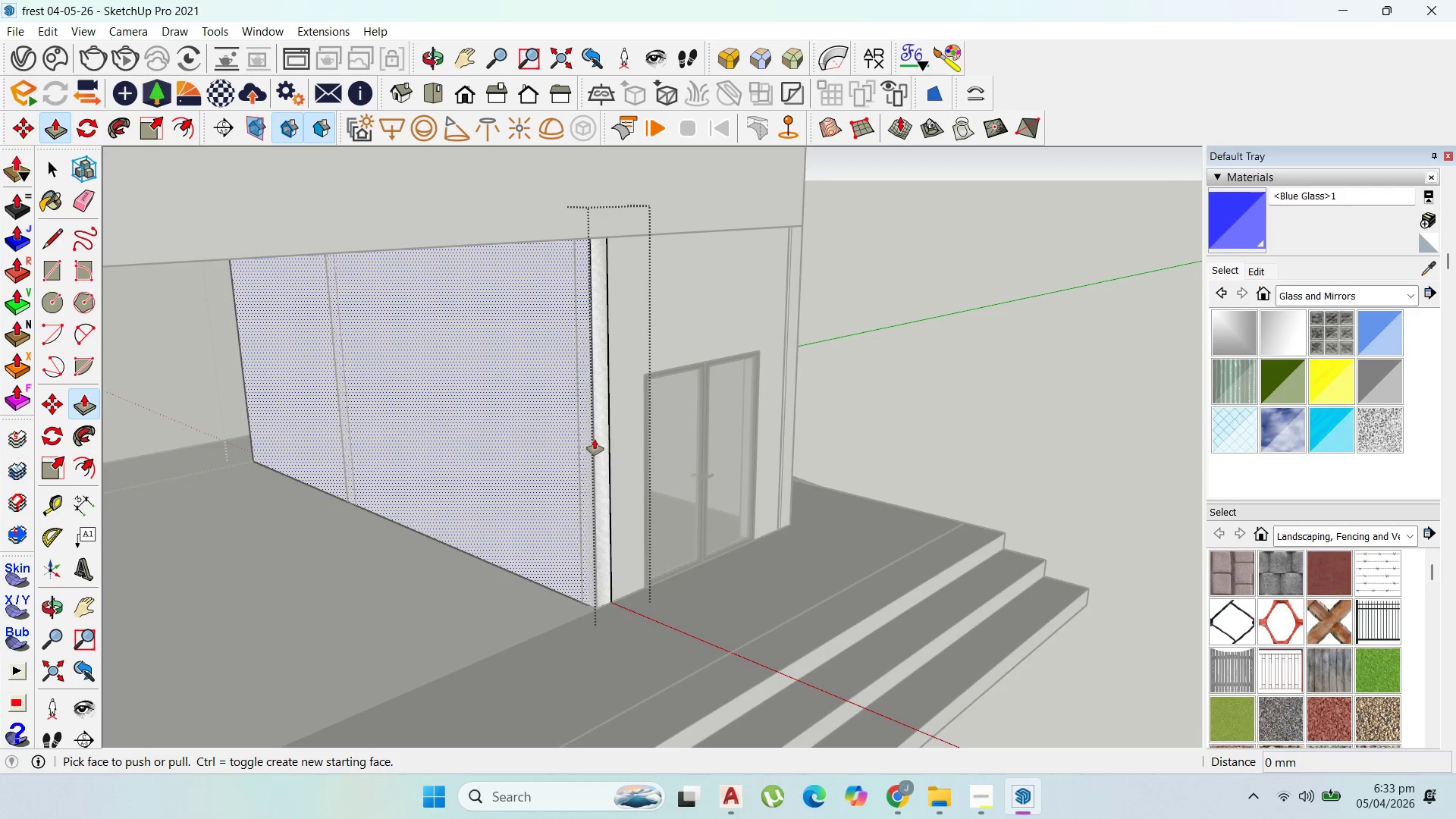 
left_click([598, 439])
 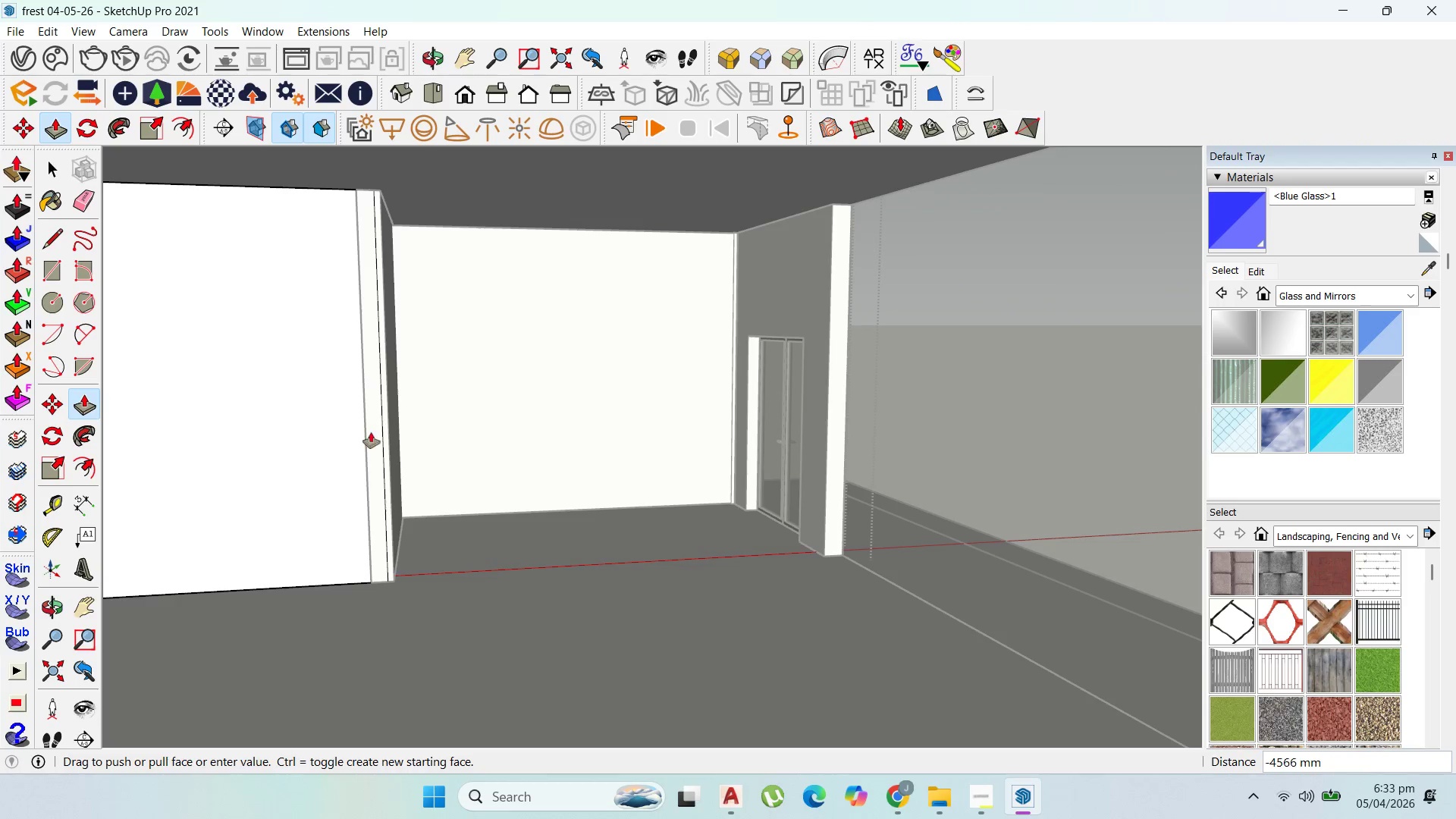 
left_click([362, 453])
 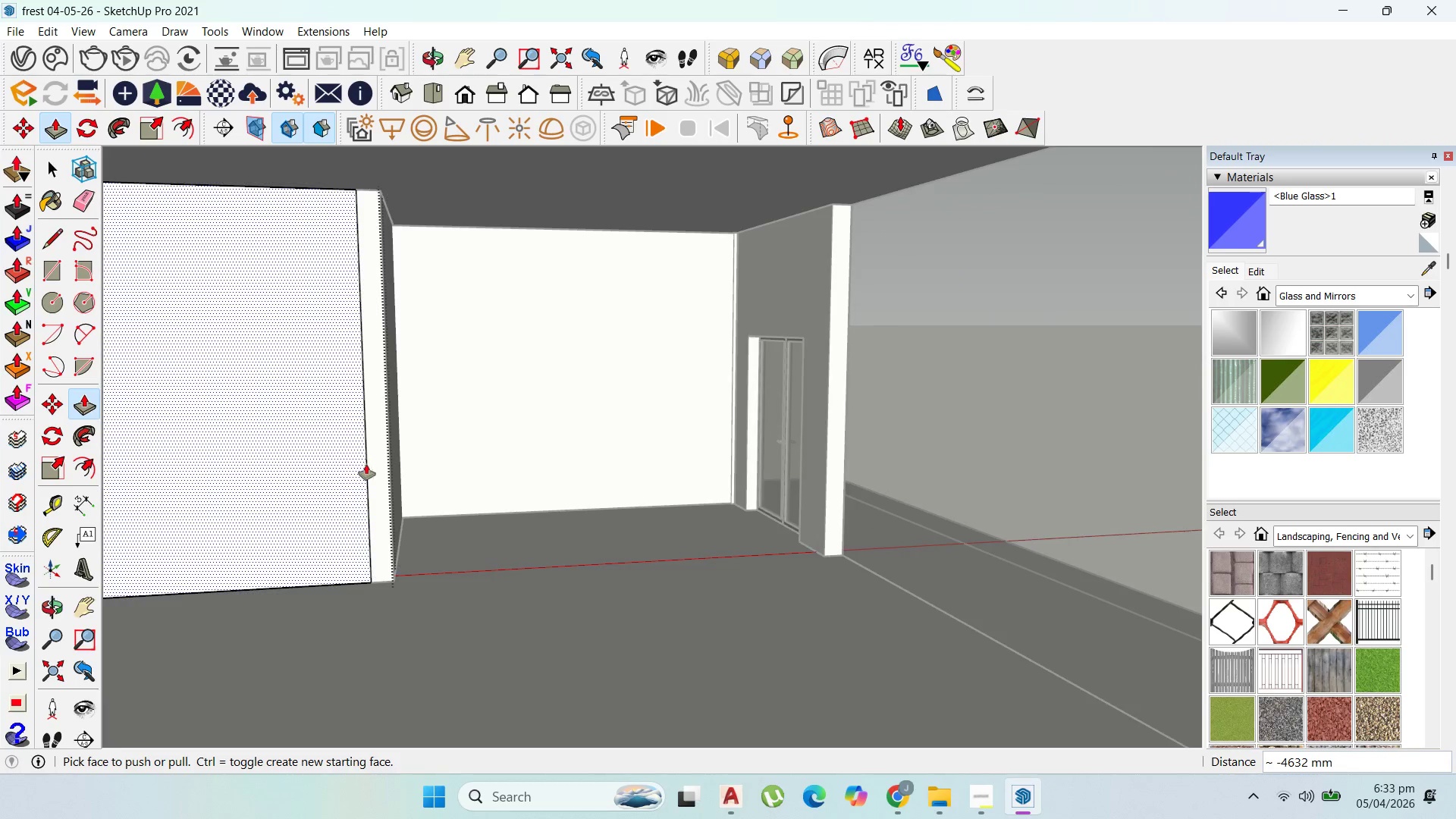 
scroll: coordinate [367, 464], scroll_direction: up, amount: 1.0
 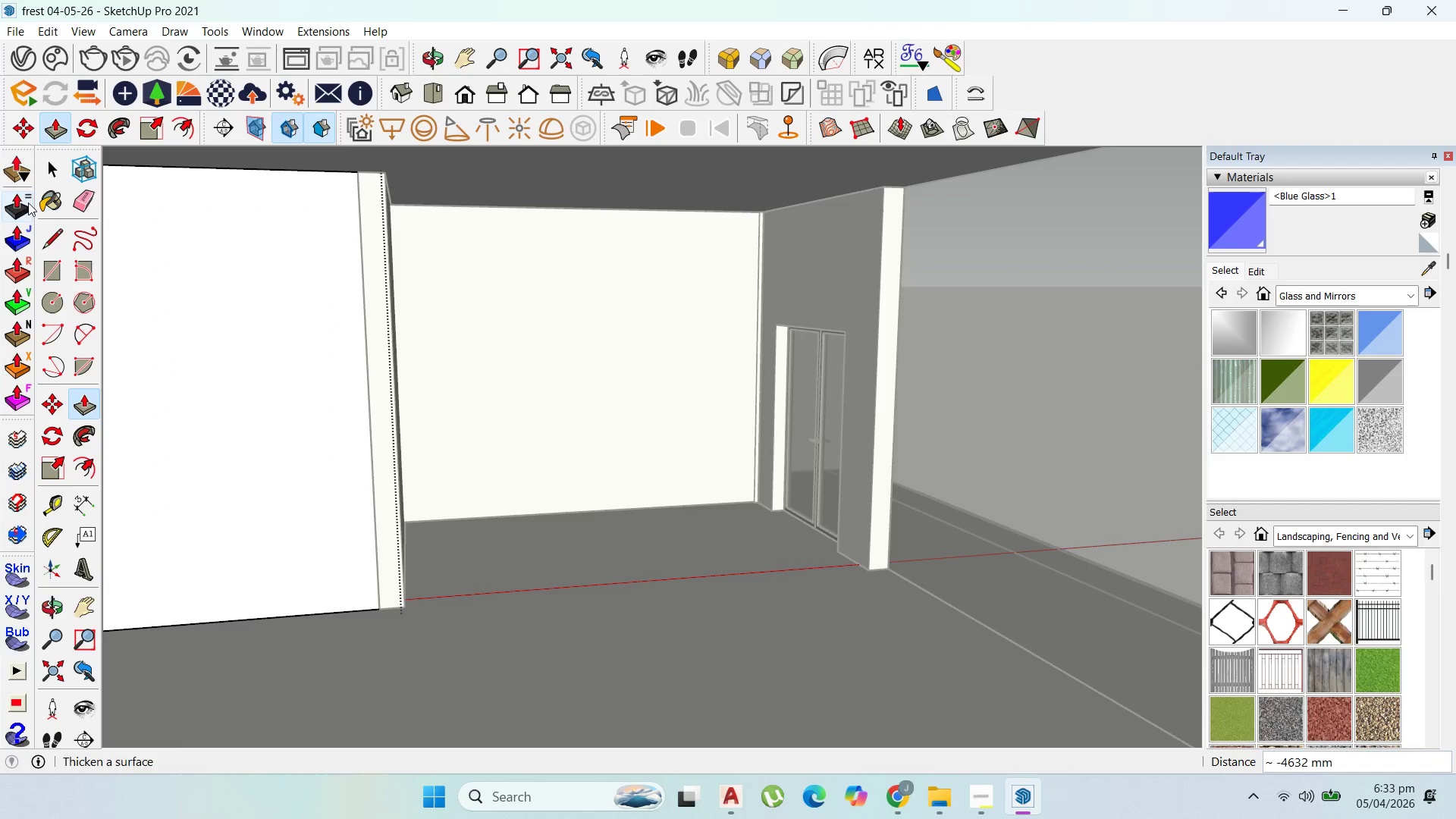 
left_click([57, 158])
 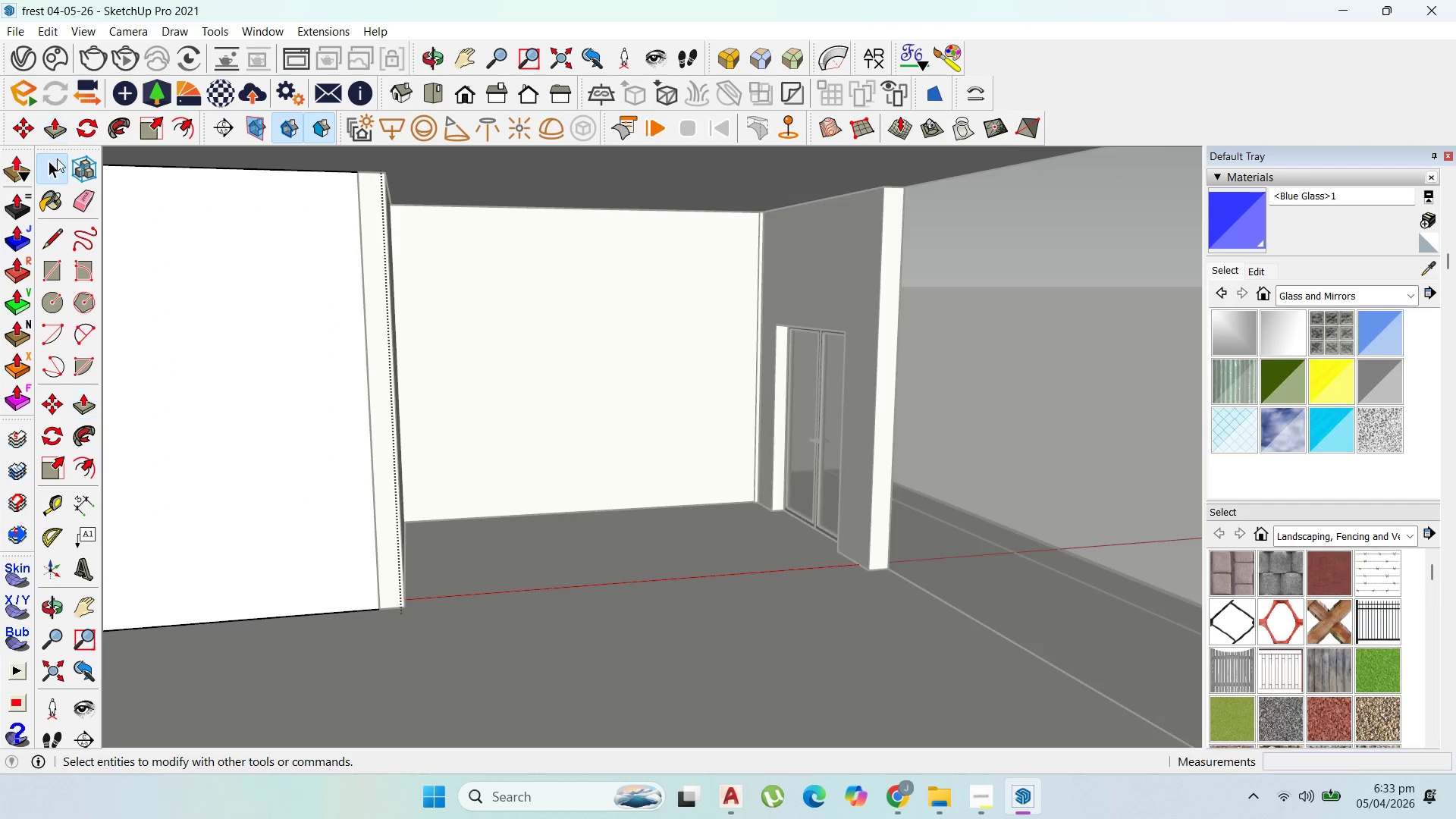 
key(Escape)
 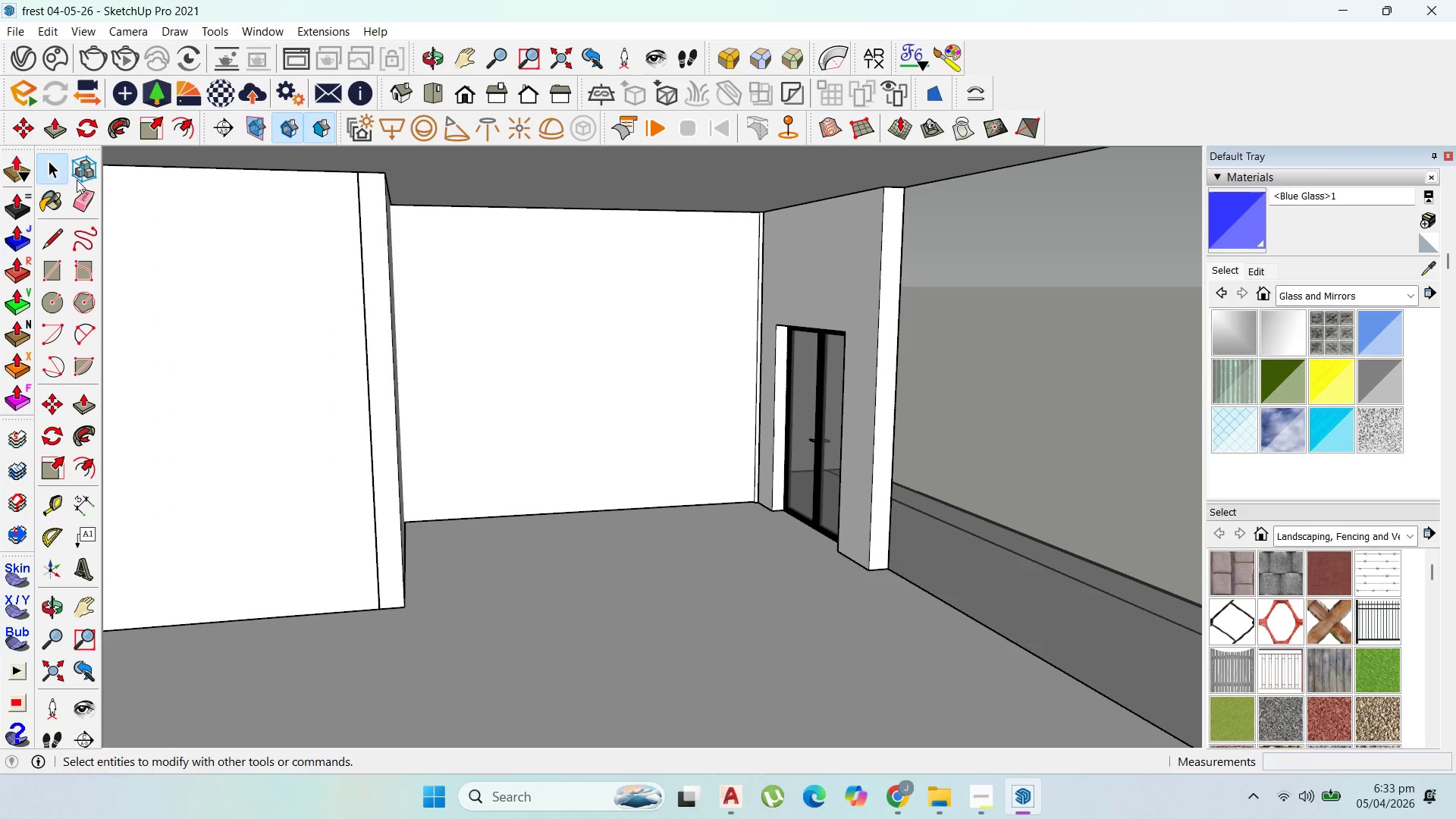 
key(Escape)
 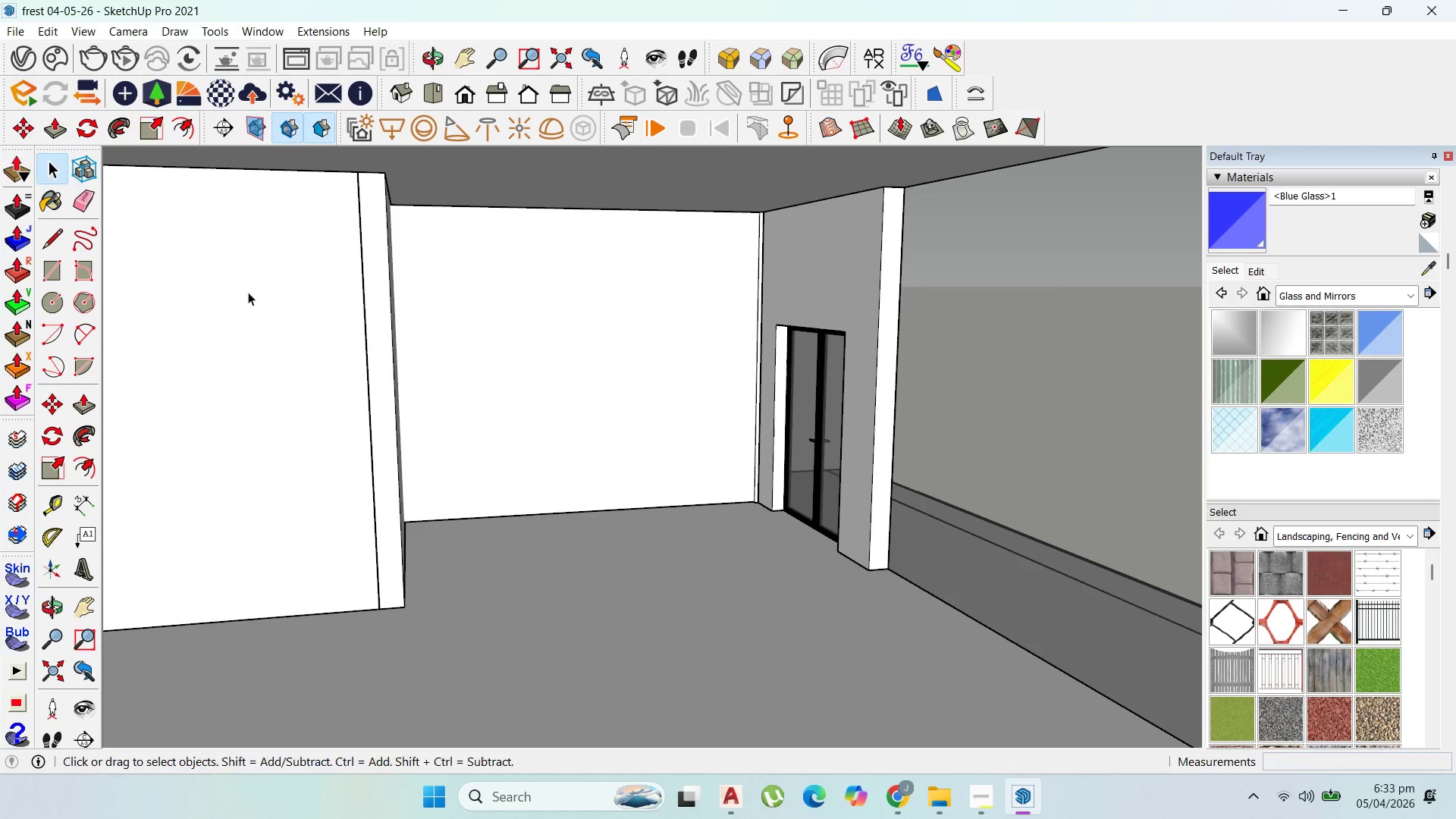 
key(Escape)
 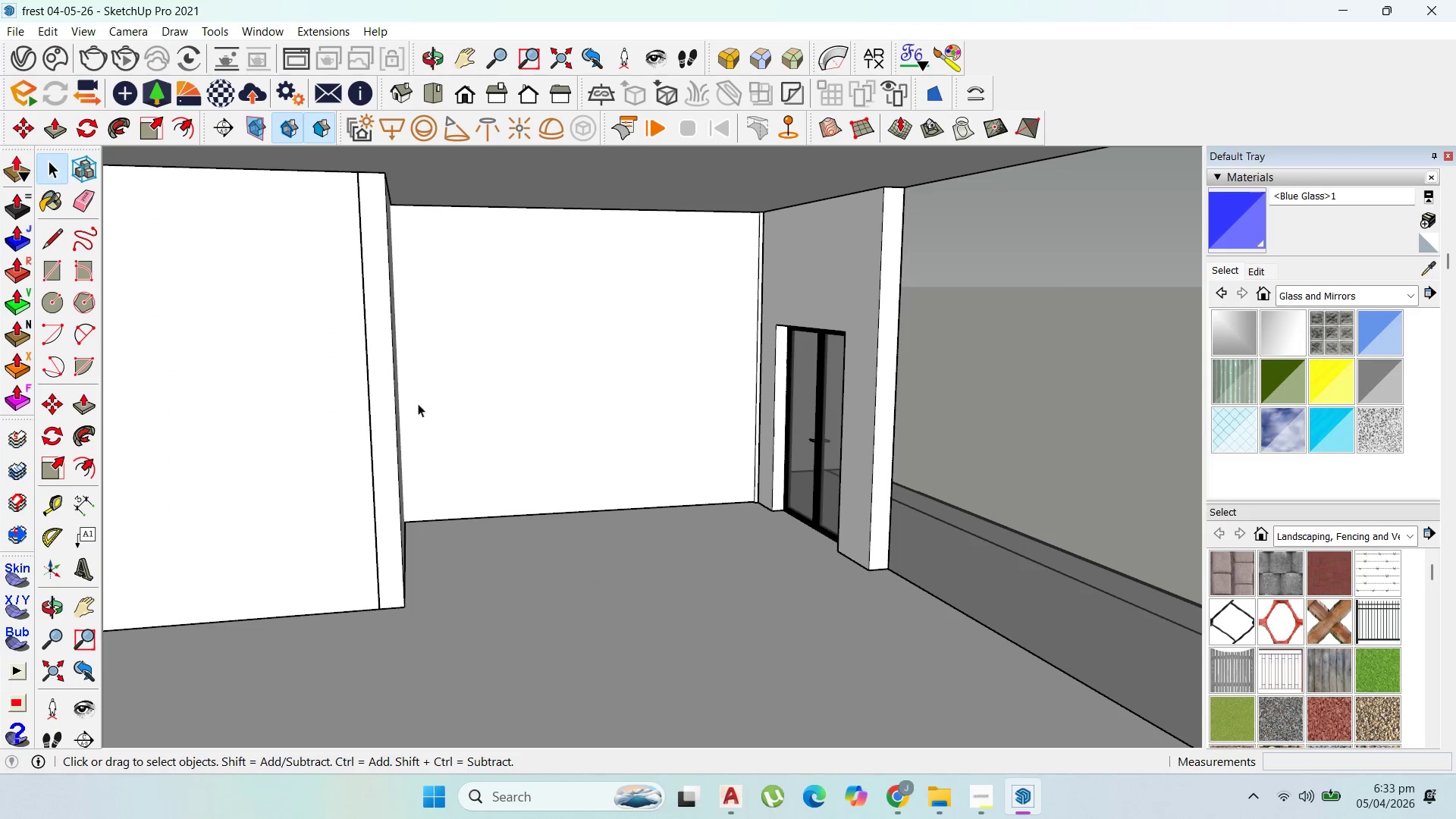 
key(Escape)
 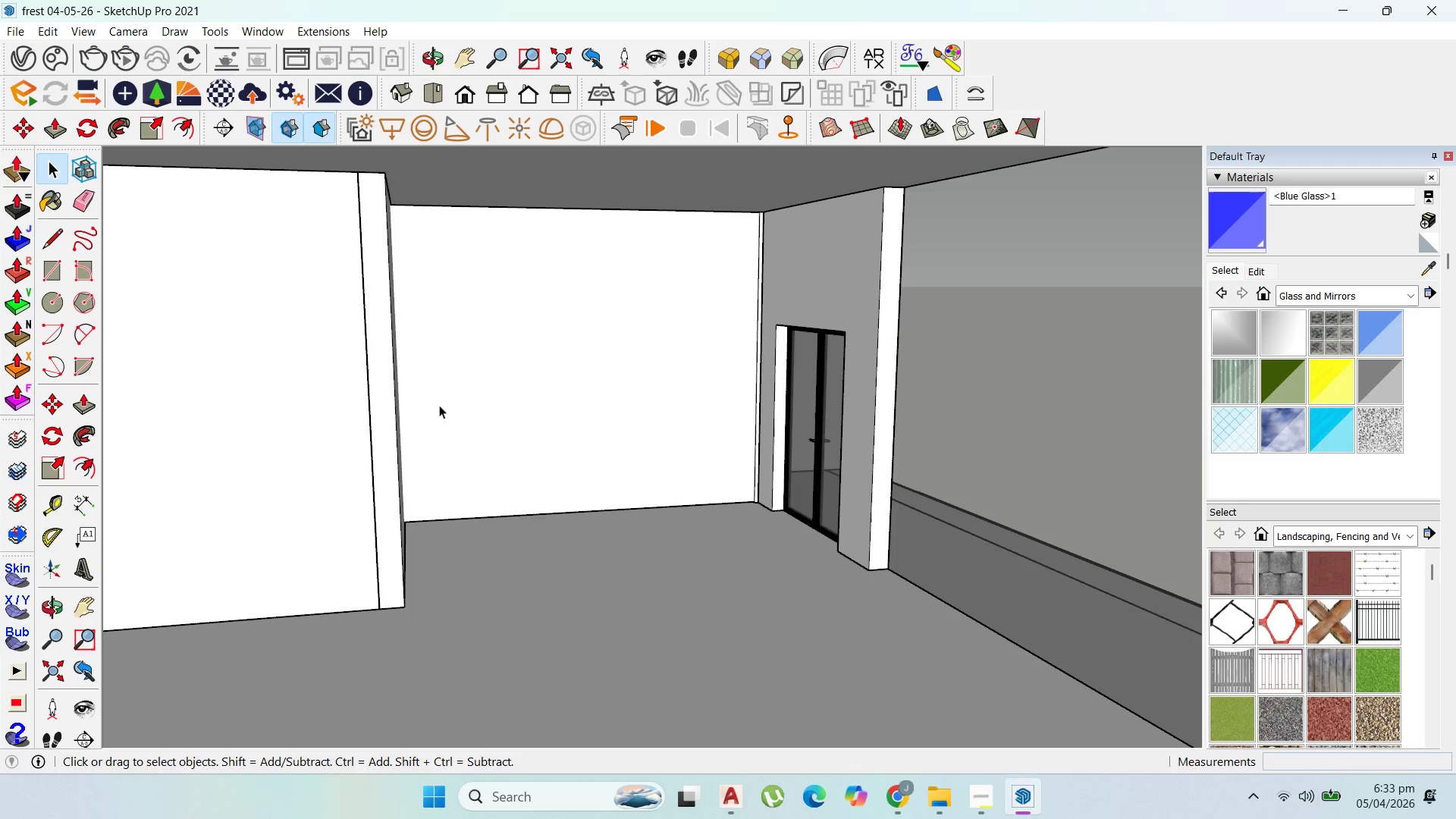 
key(Escape)
 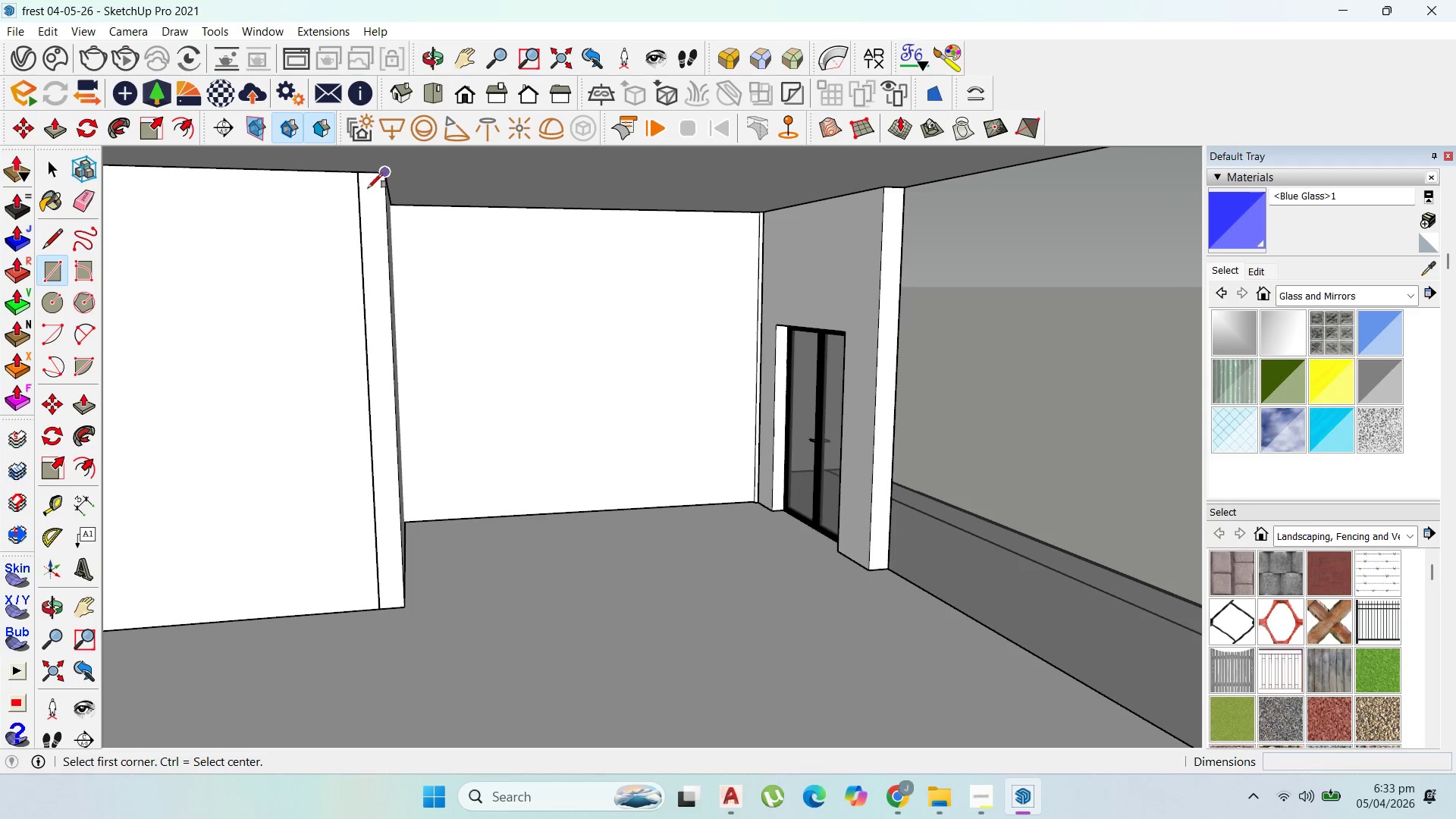 
left_click_drag(start_coordinate=[382, 179], to_coordinate=[384, 184])
 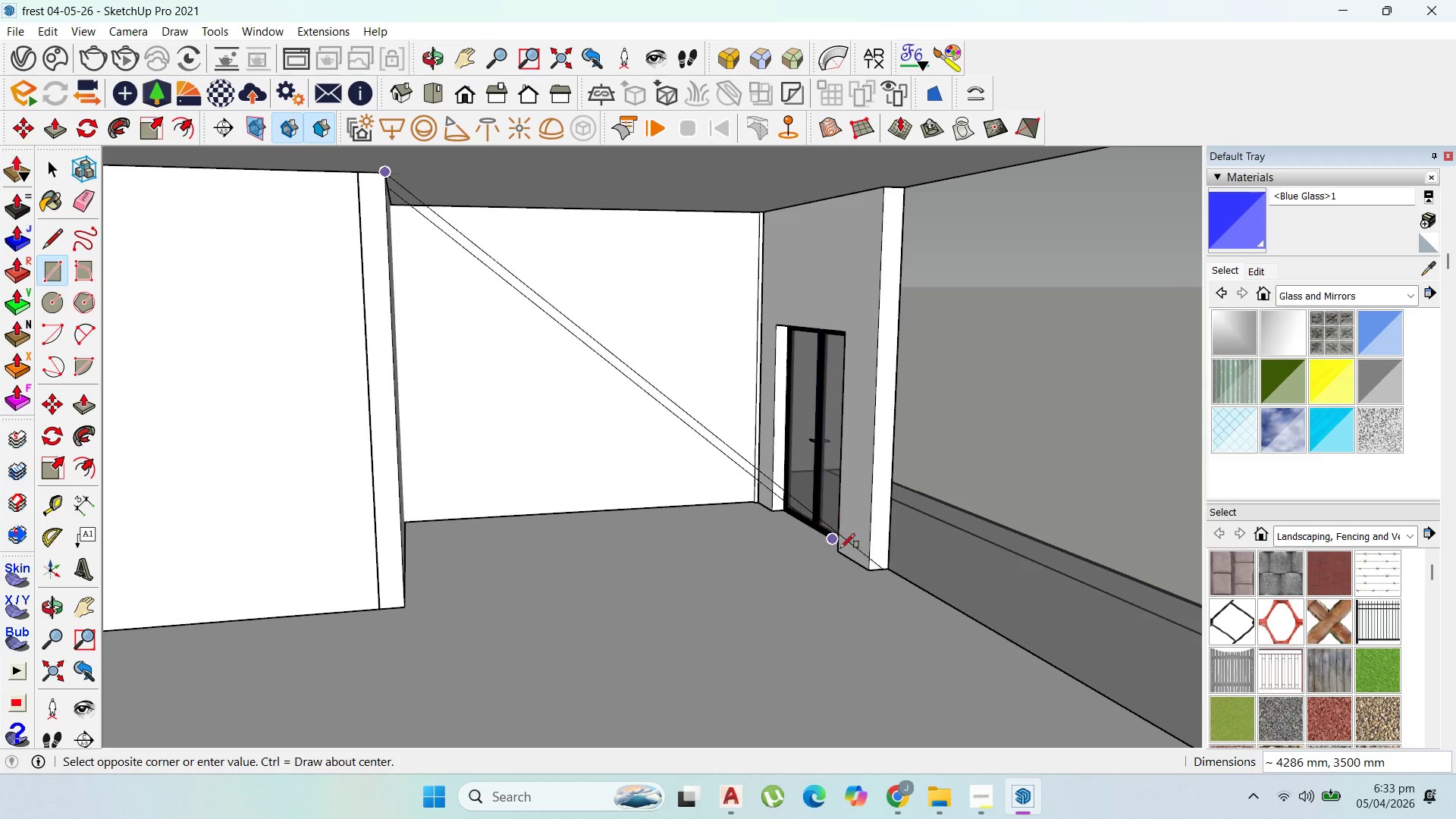 
left_click([870, 567])
 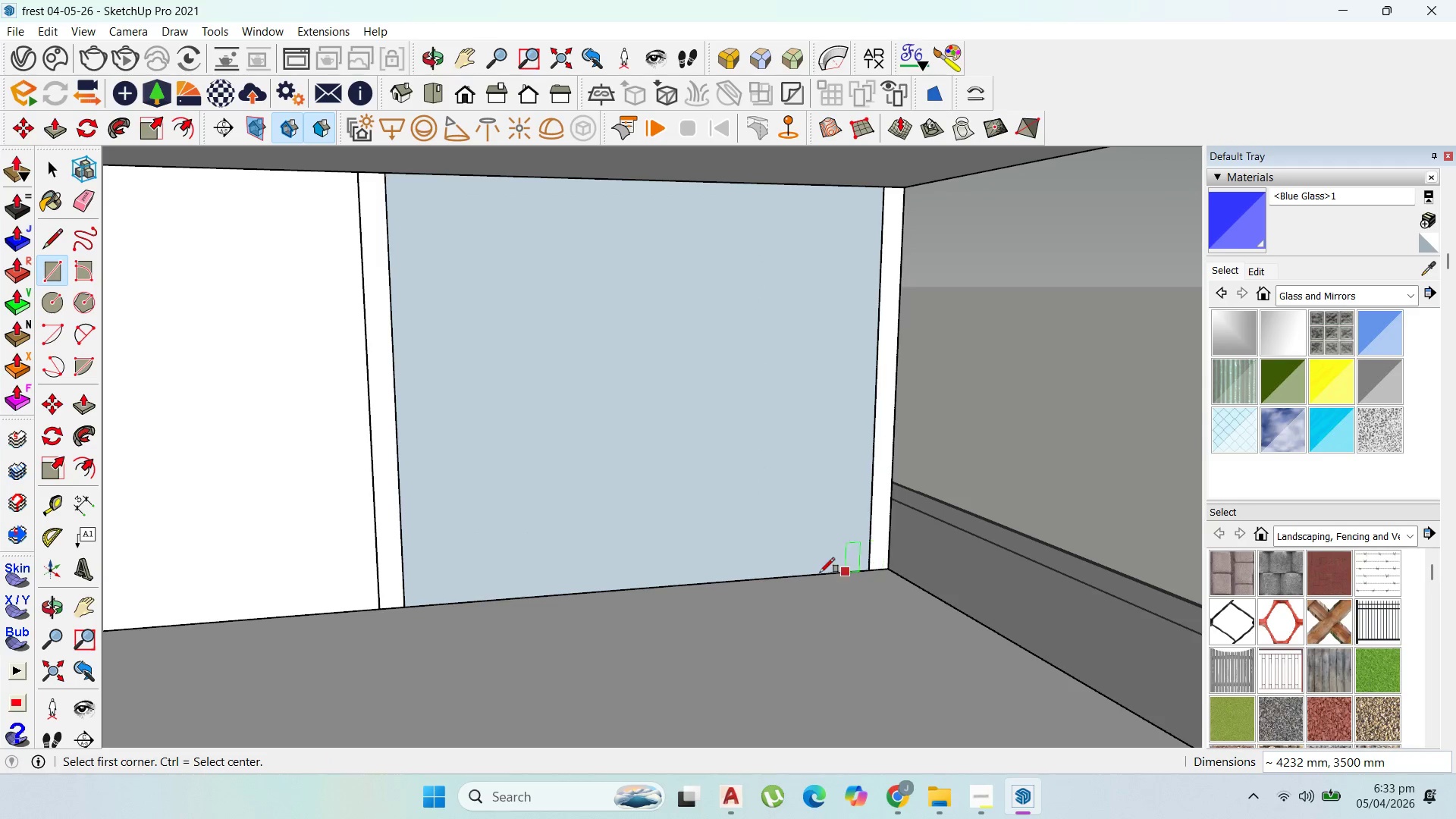 
scroll: coordinate [814, 573], scroll_direction: up, amount: 2.0
 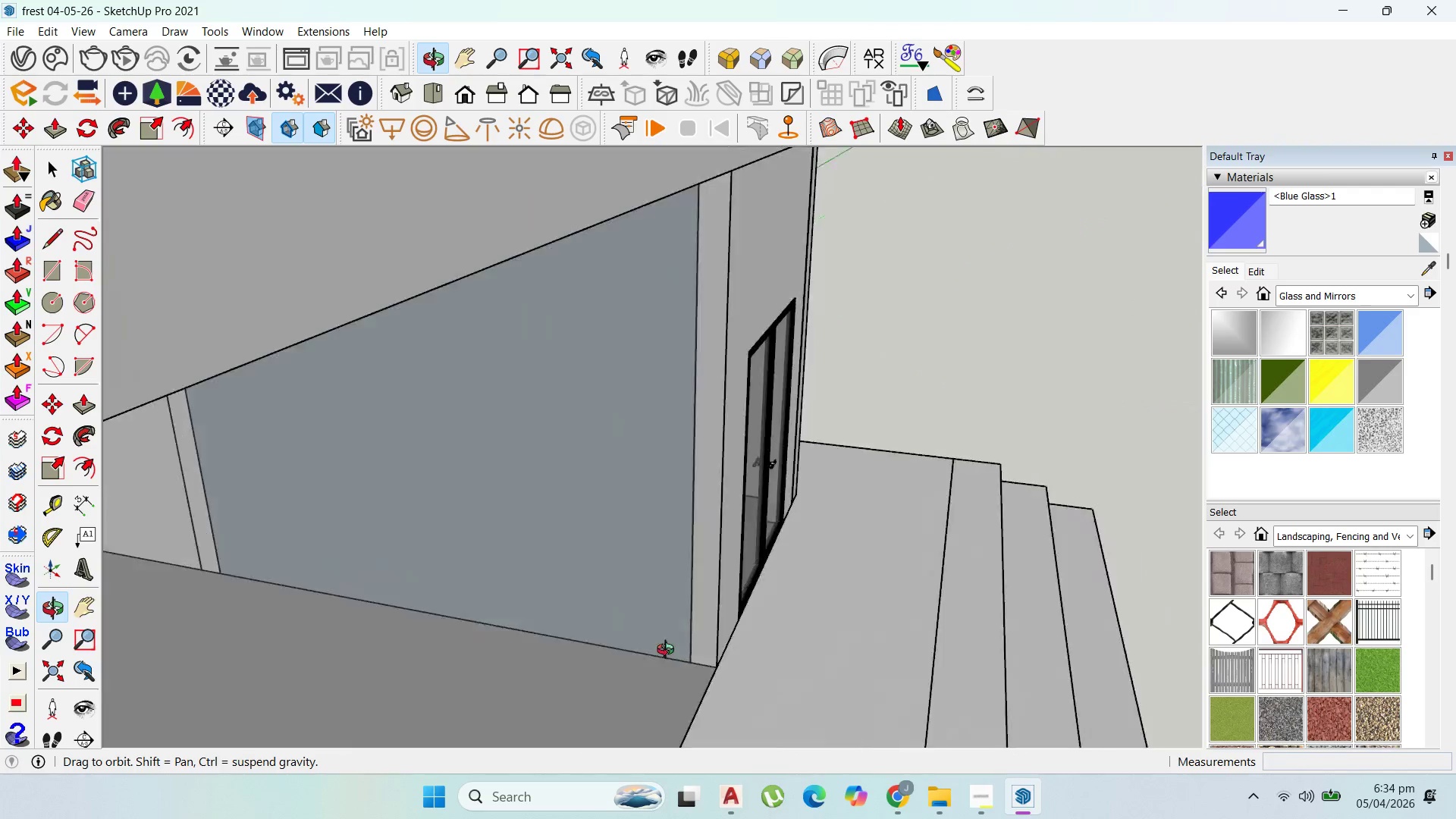 
scroll: coordinate [345, 362], scroll_direction: down, amount: 1.0
 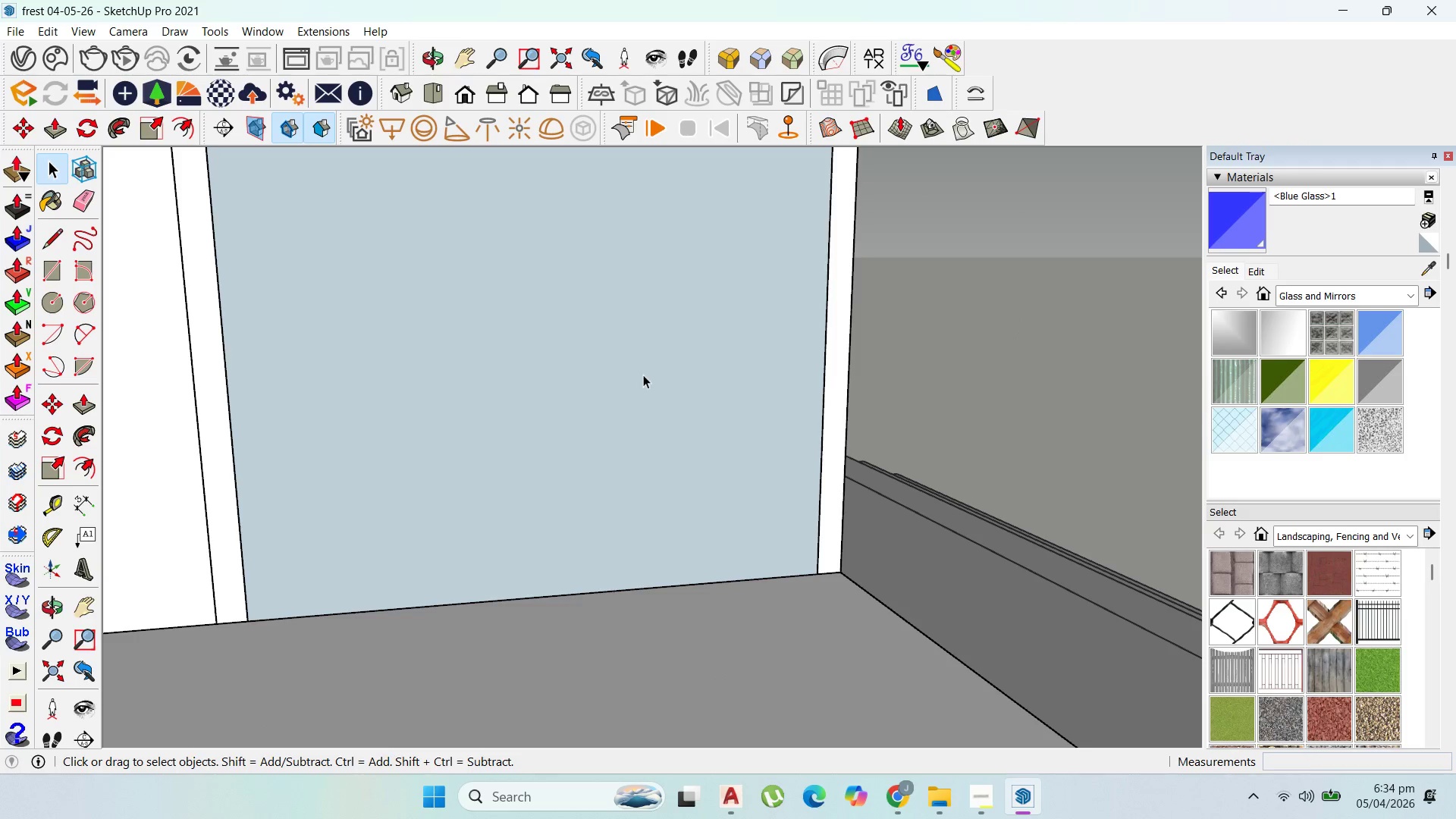 
triple_click([644, 375])
 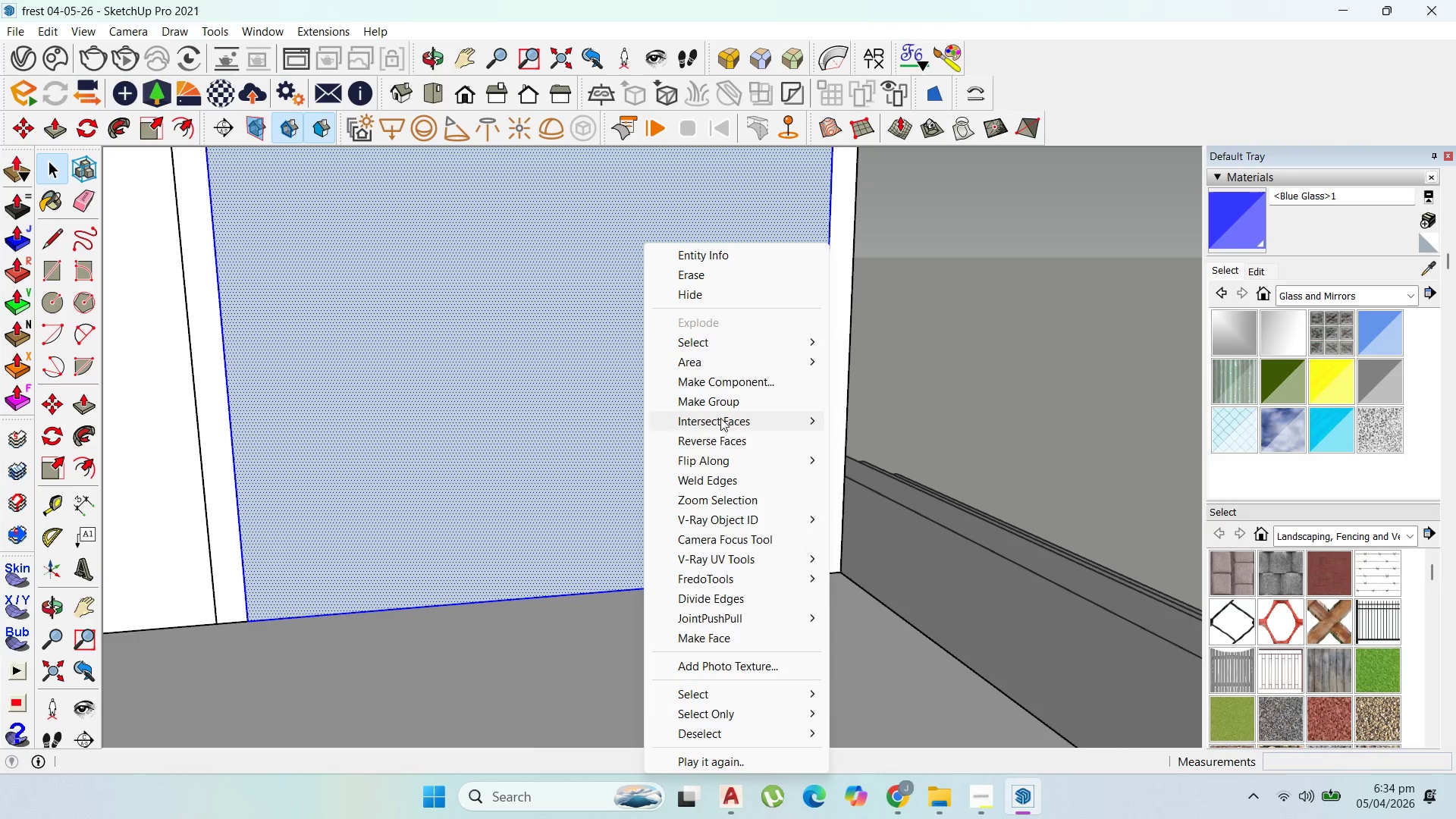 
left_click([721, 397])
 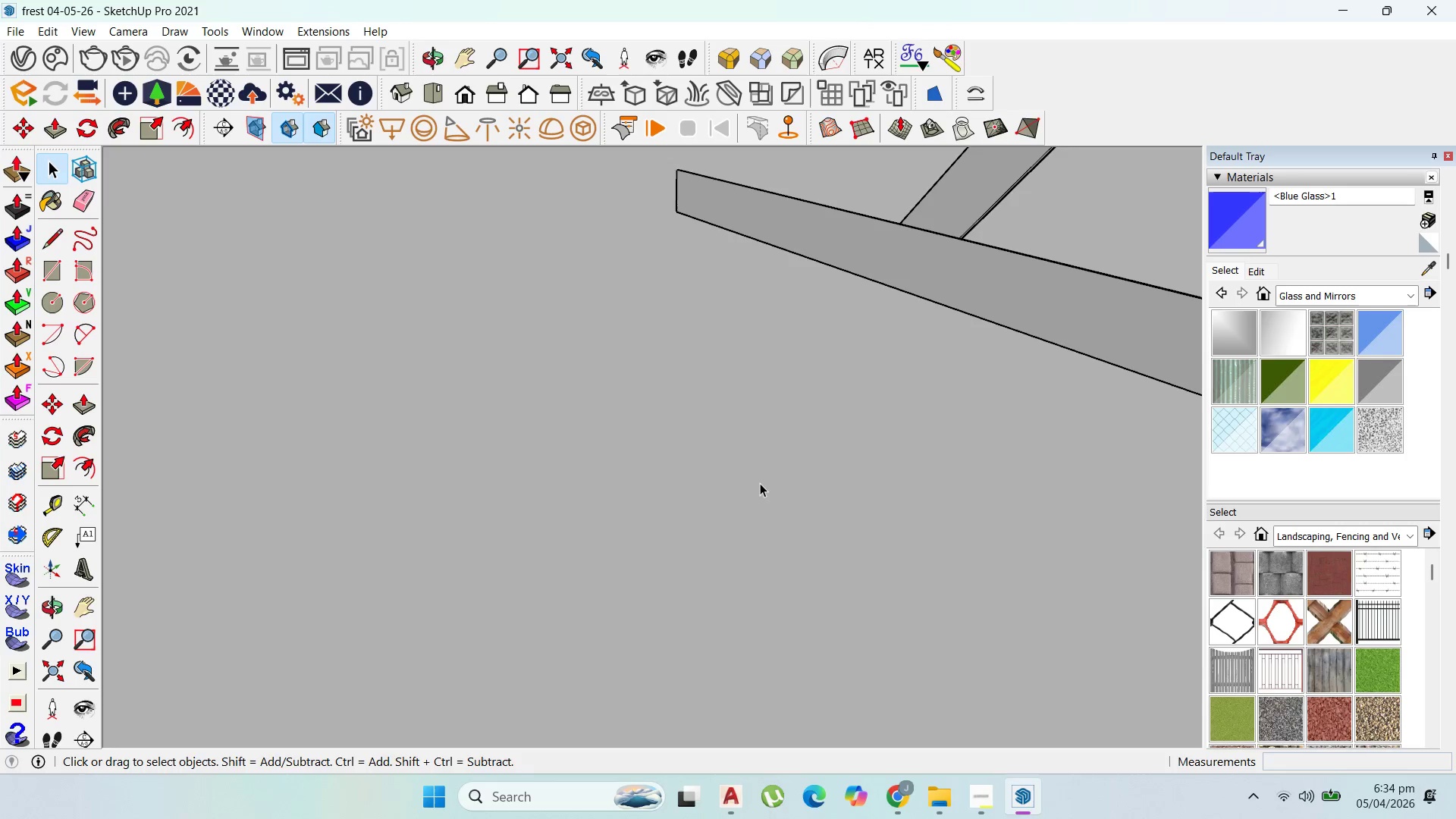 
wait(6.34)
 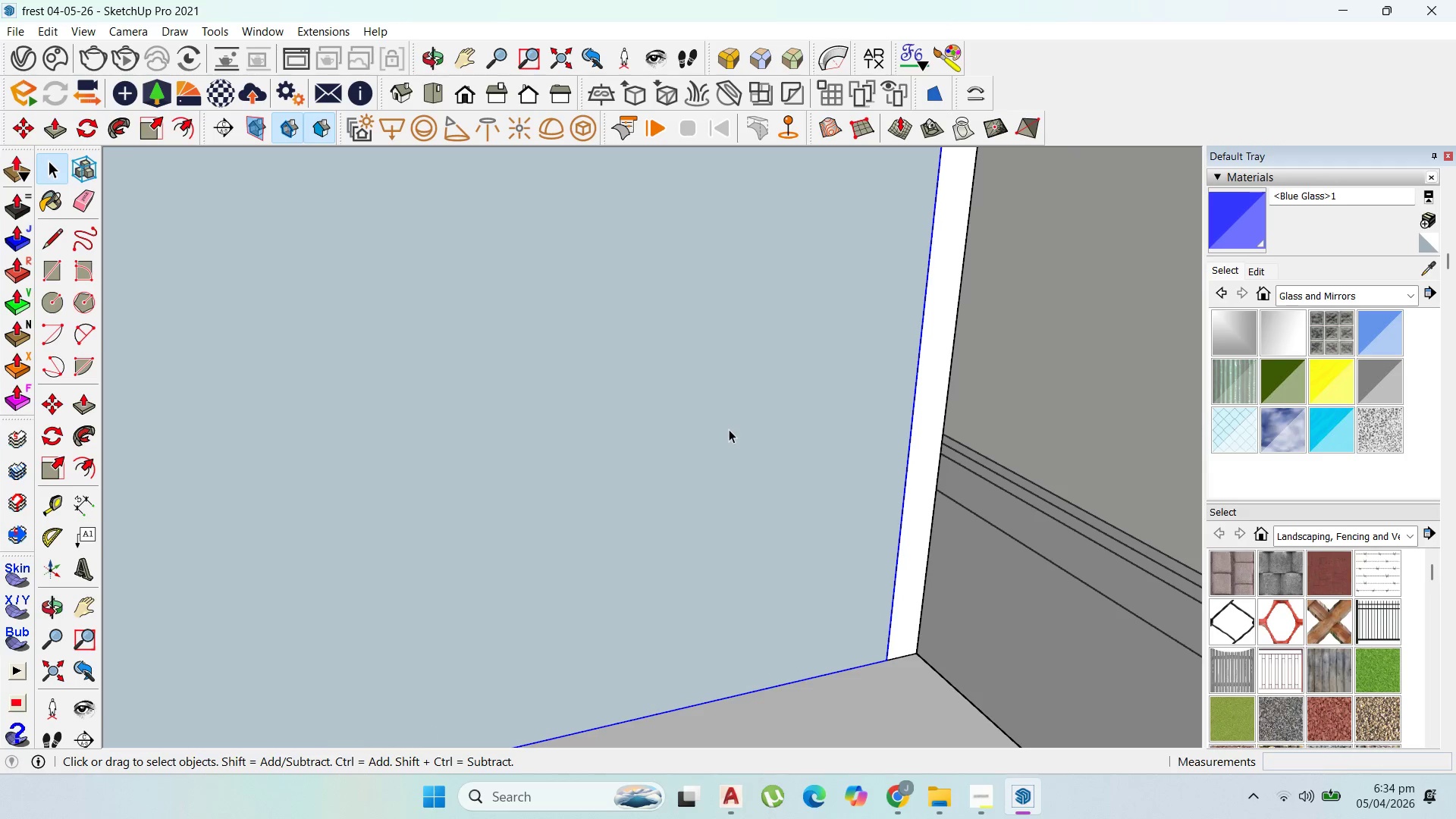 
double_click([729, 429])
 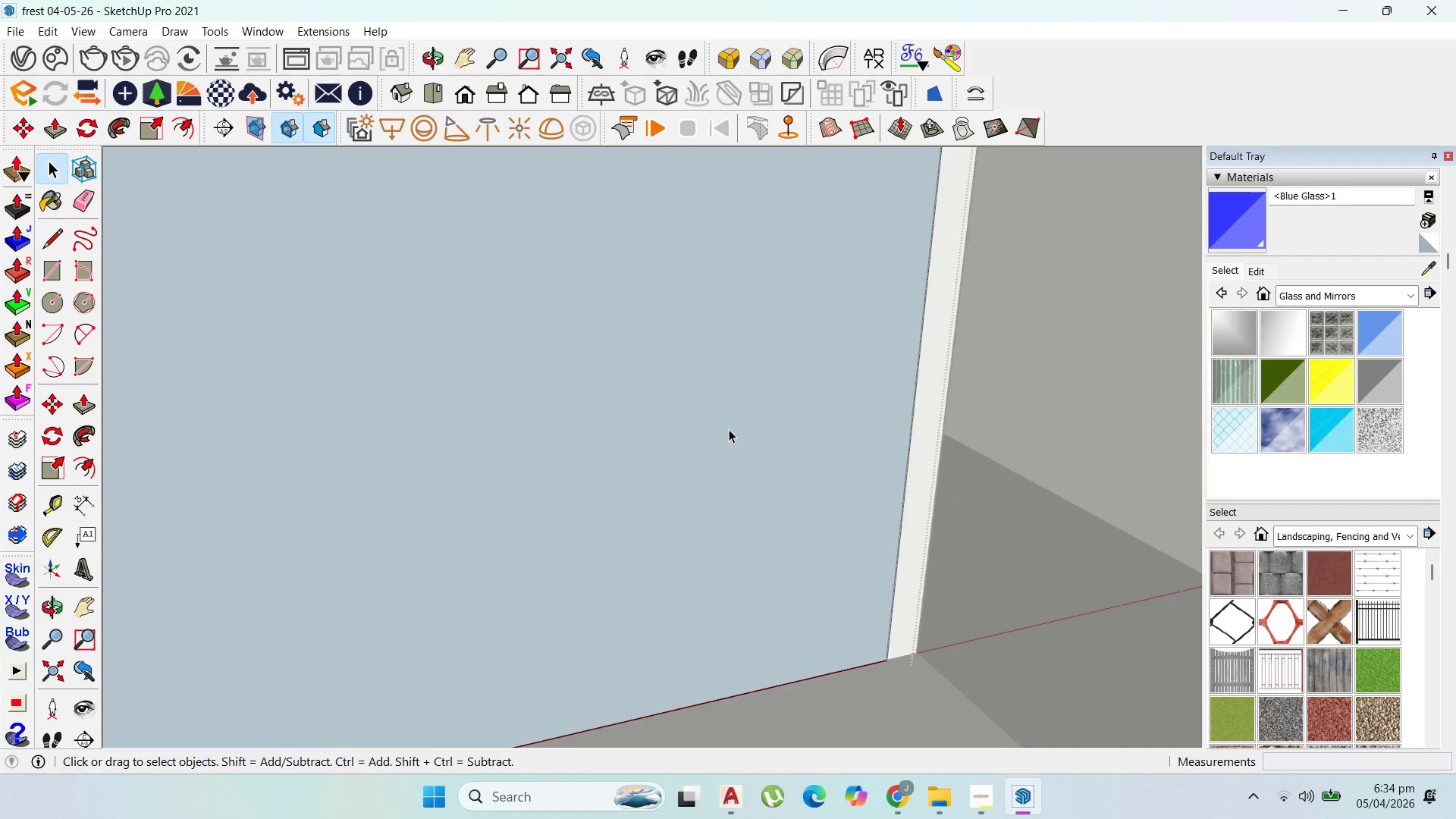 
scroll: coordinate [726, 459], scroll_direction: up, amount: 75.0
 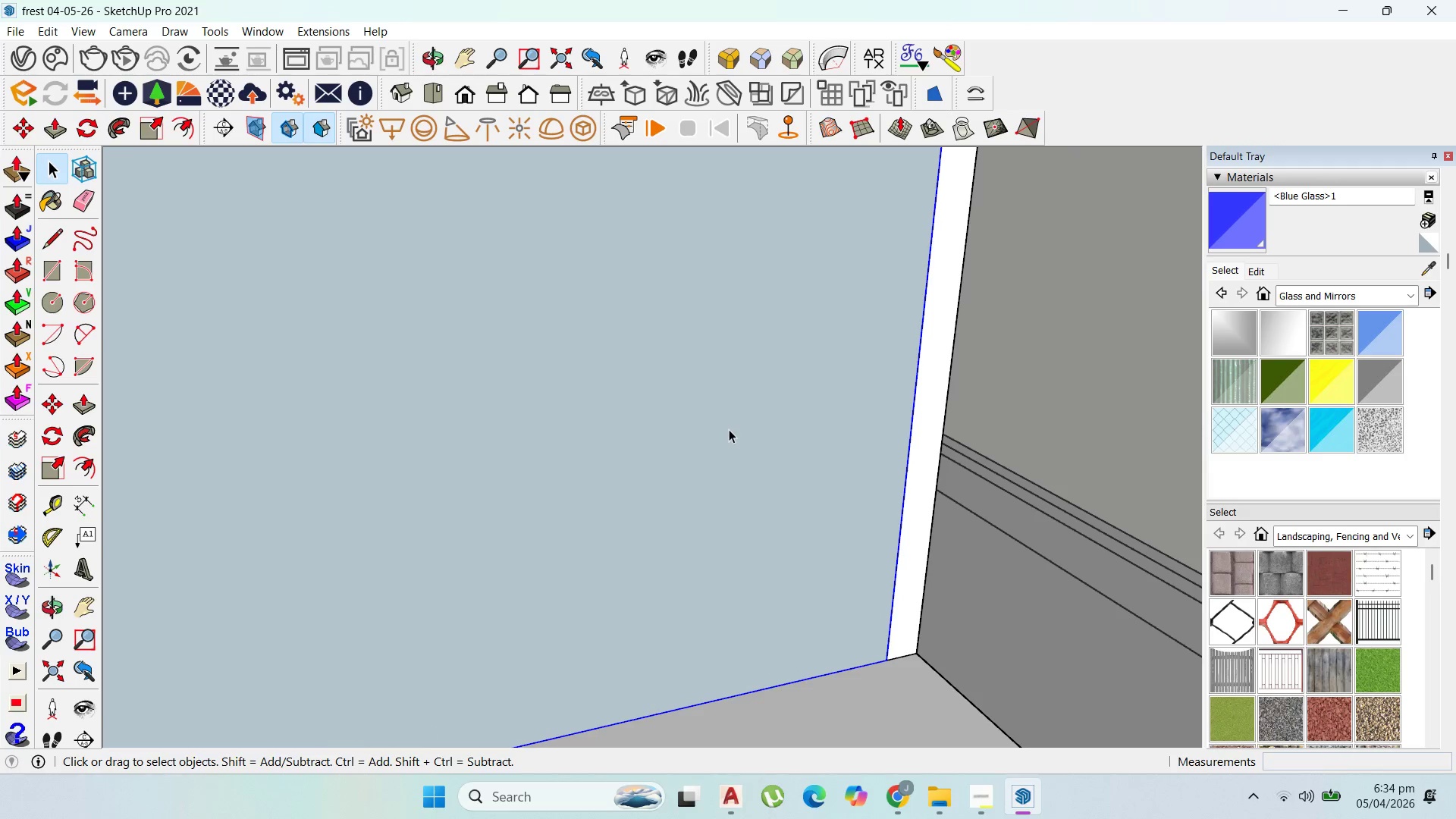 
triple_click([729, 429])
 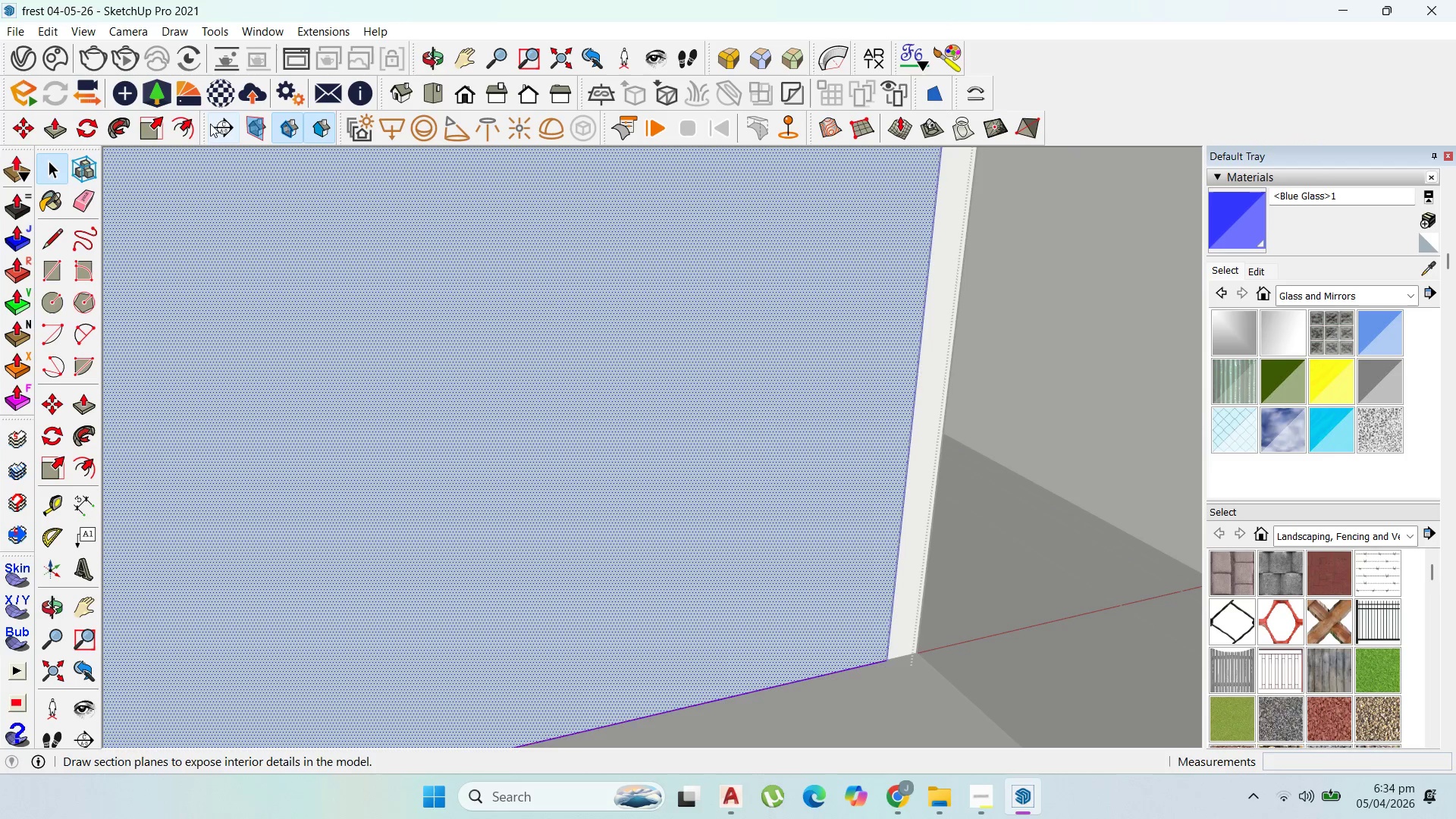 
left_click([193, 124])
 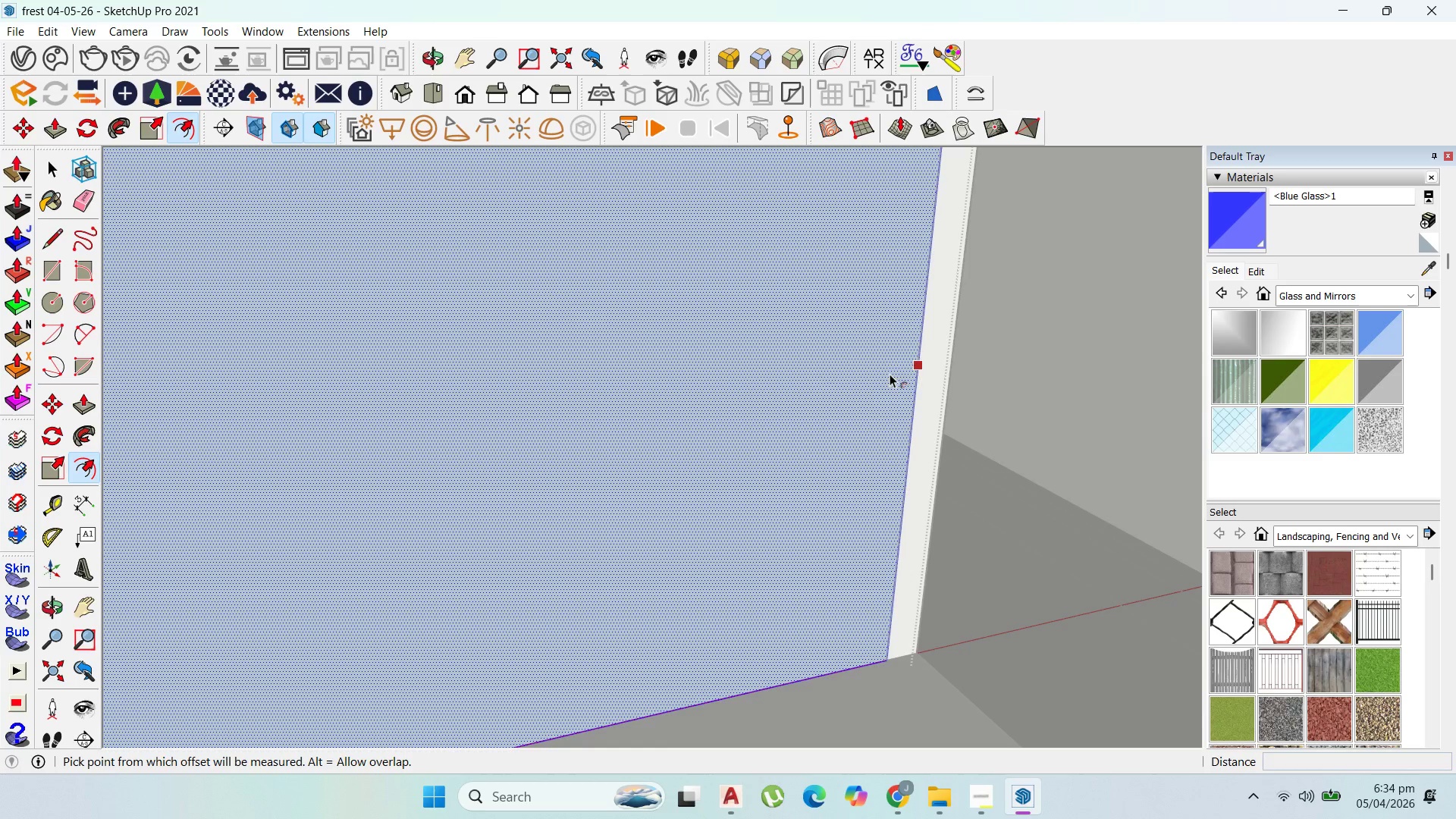 
left_click_drag(start_coordinate=[895, 375], to_coordinate=[902, 371])
 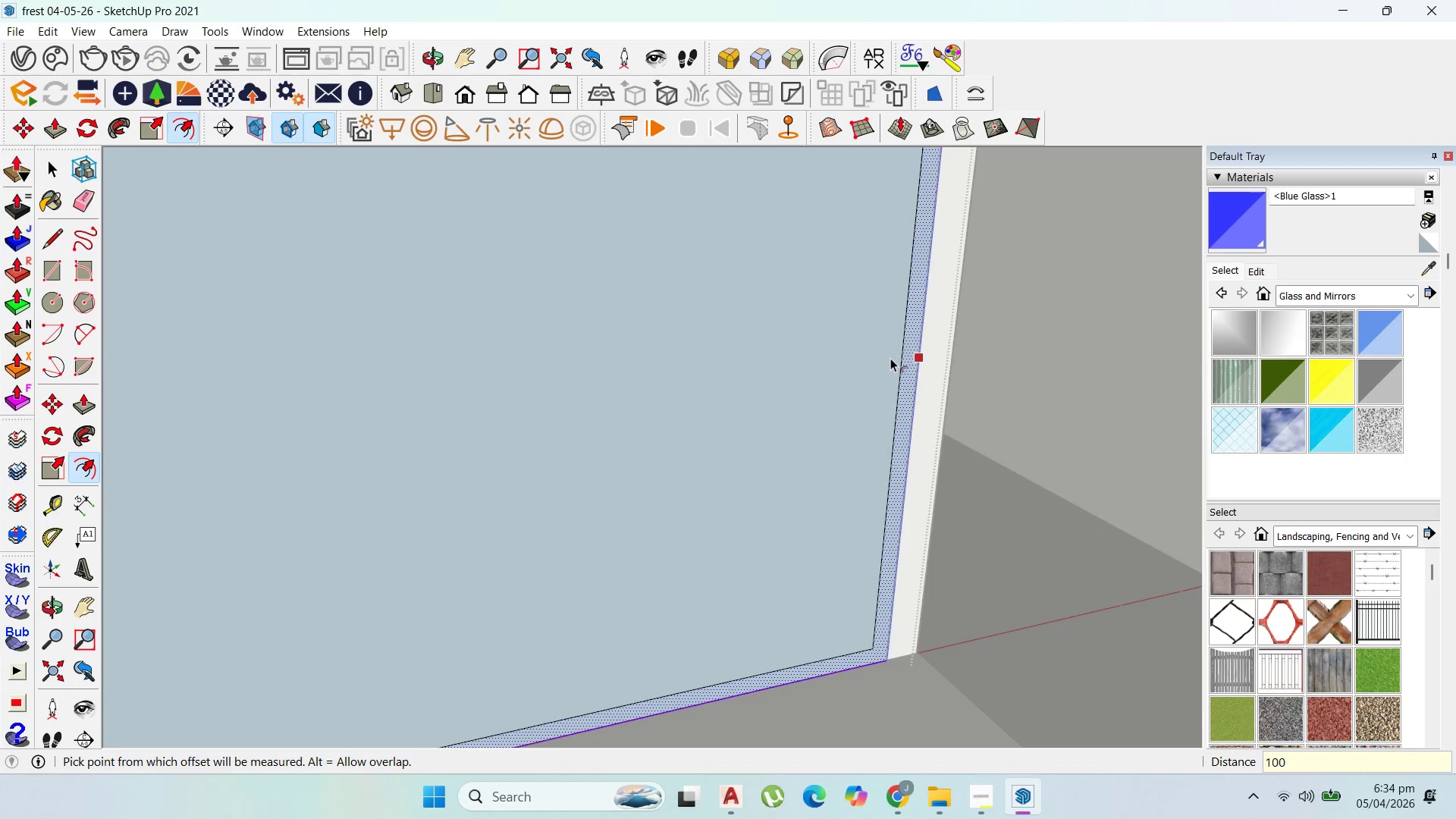 
type(100)
 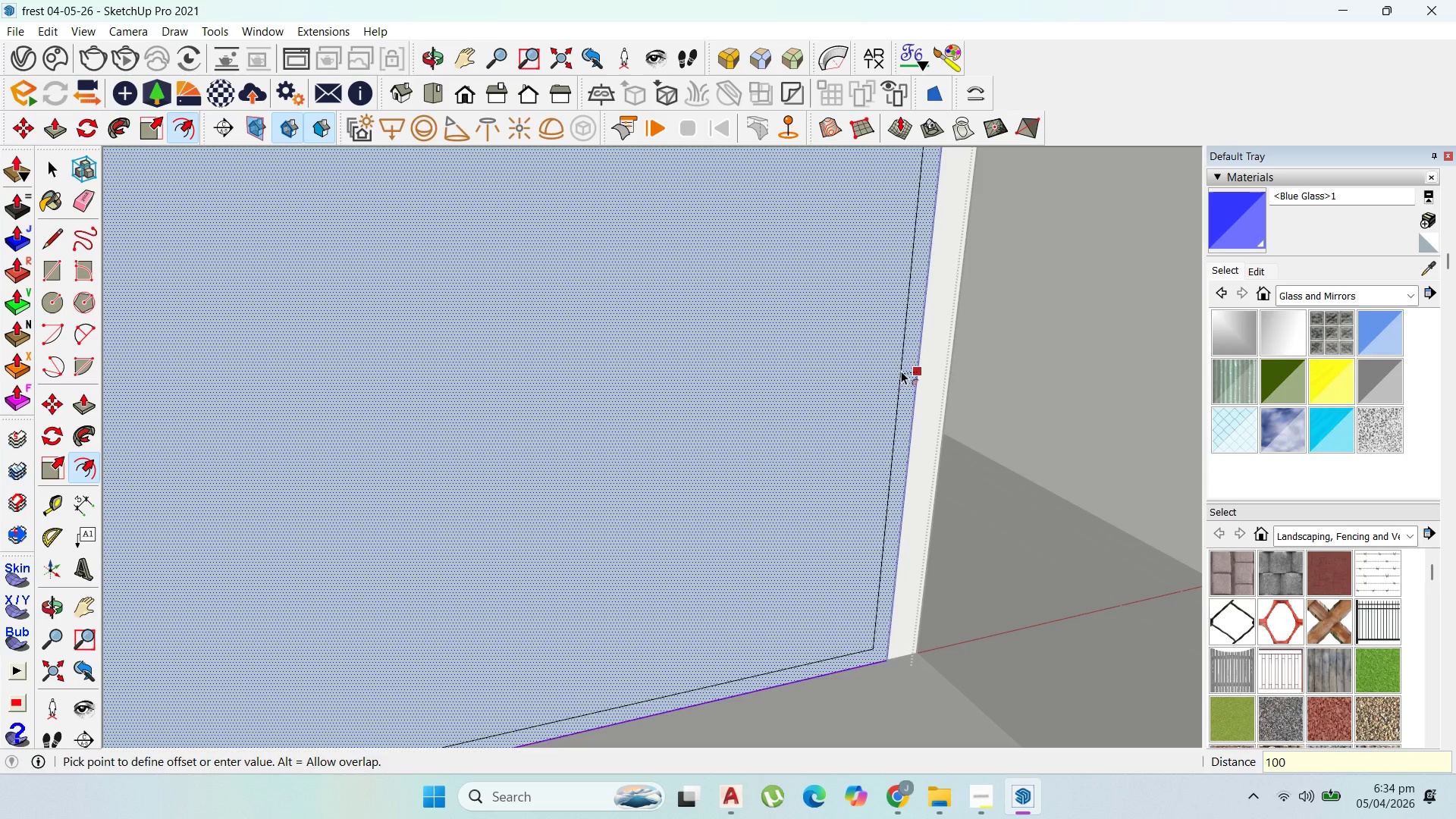 
key(Enter)
 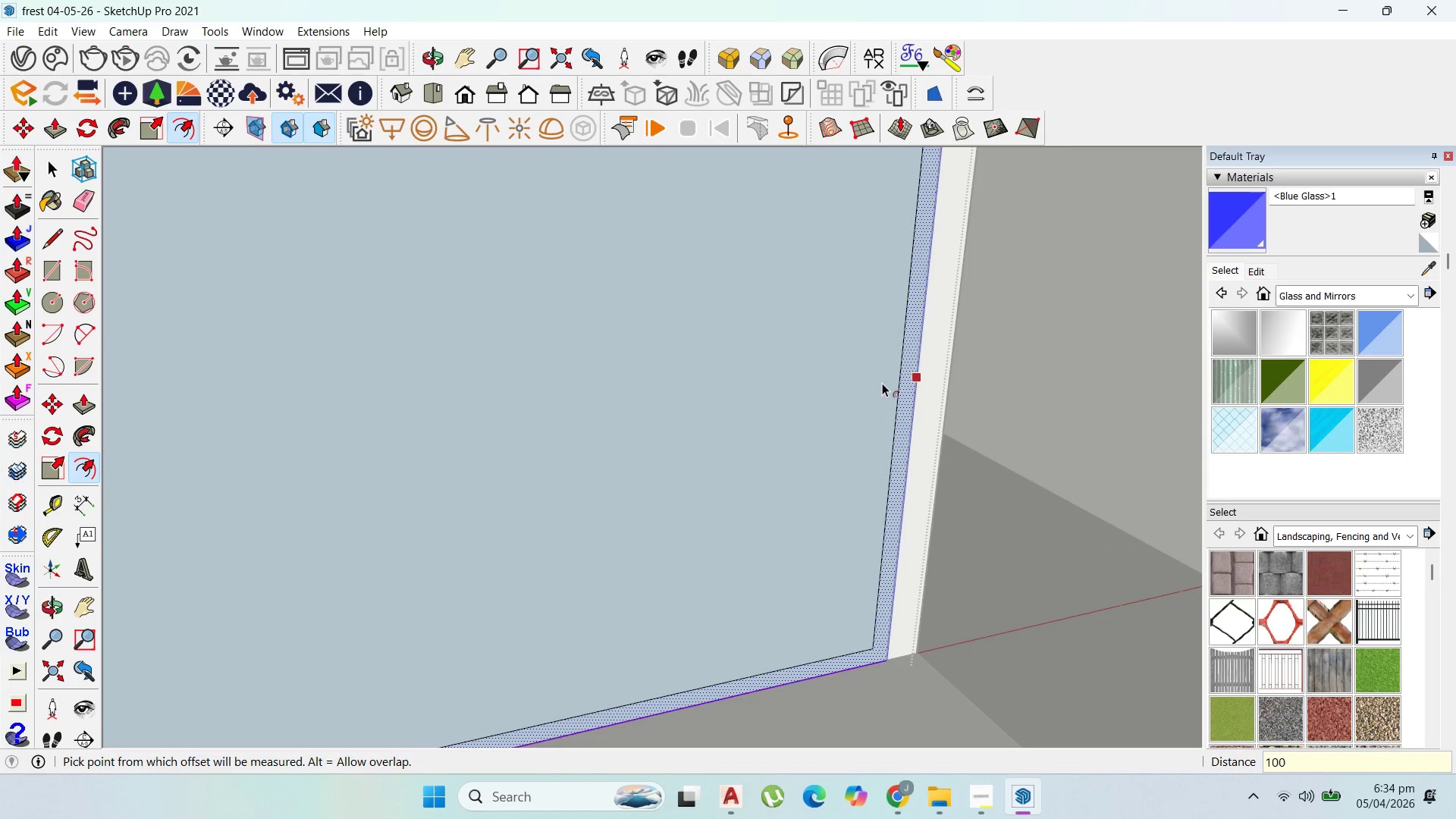 
key(Control+Z)
 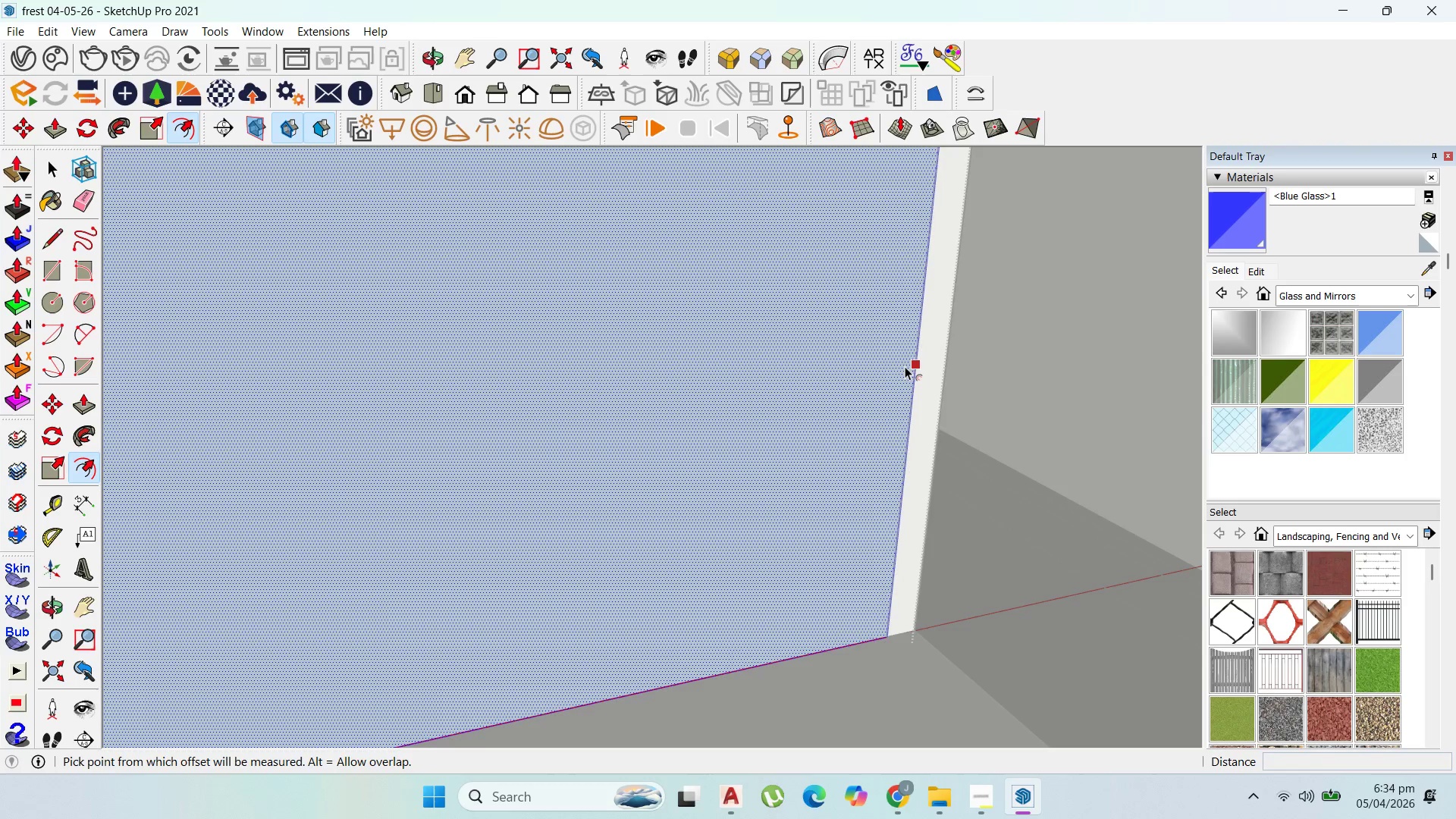 
scroll: coordinate [890, 358], scroll_direction: down, amount: 1.0
 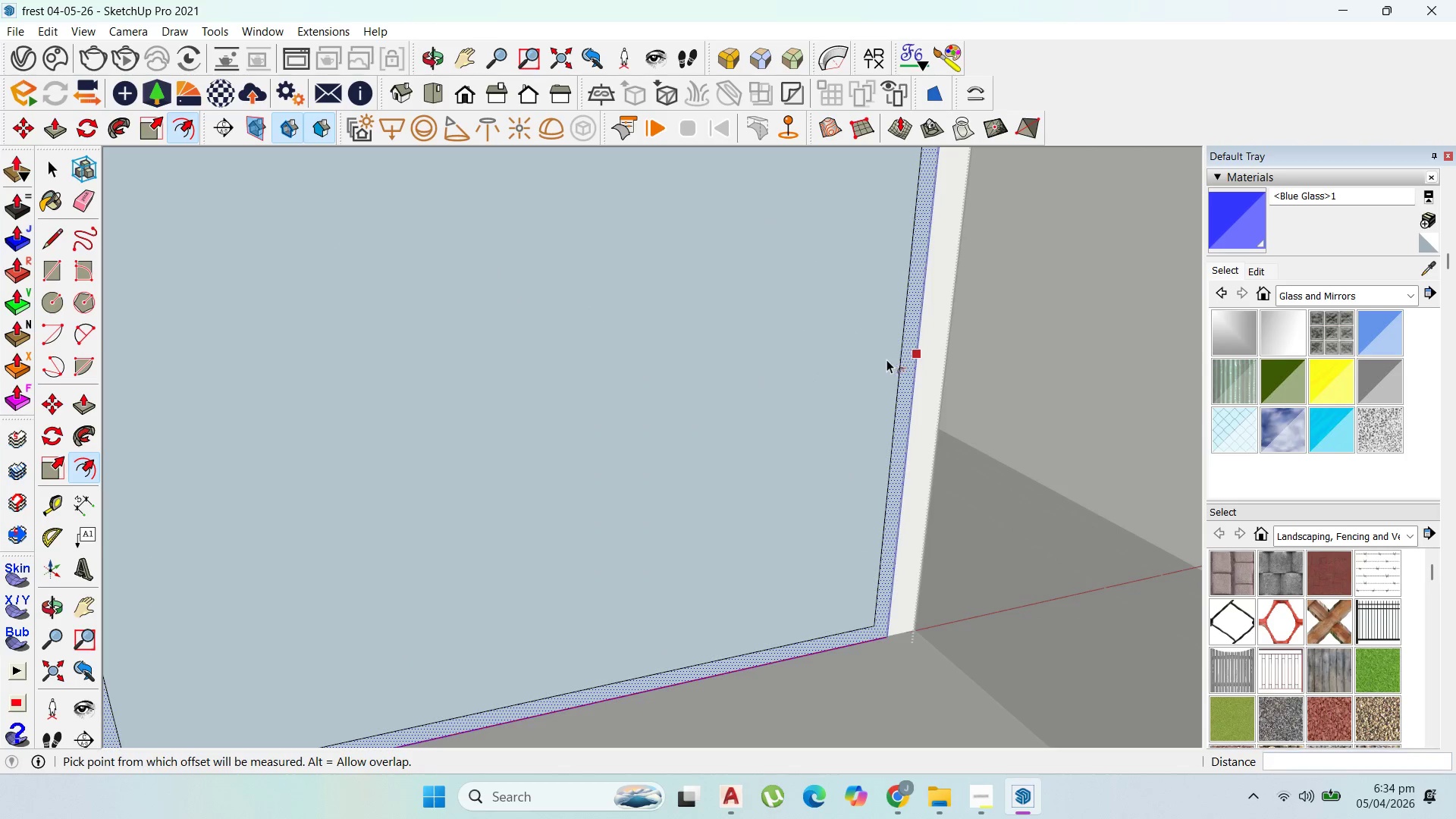 
left_click_drag(start_coordinate=[905, 366], to_coordinate=[890, 363])
 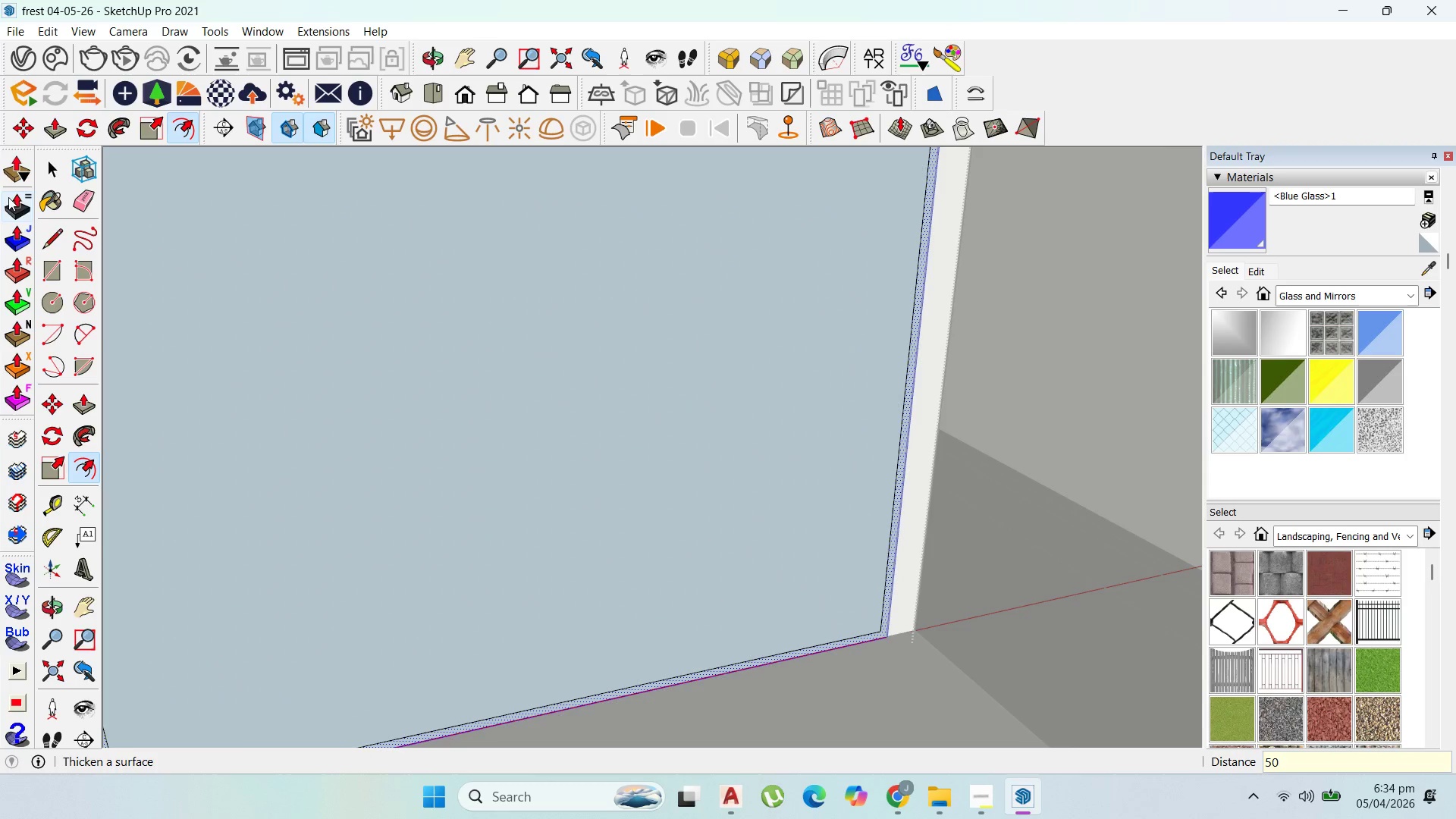 
type(50)
 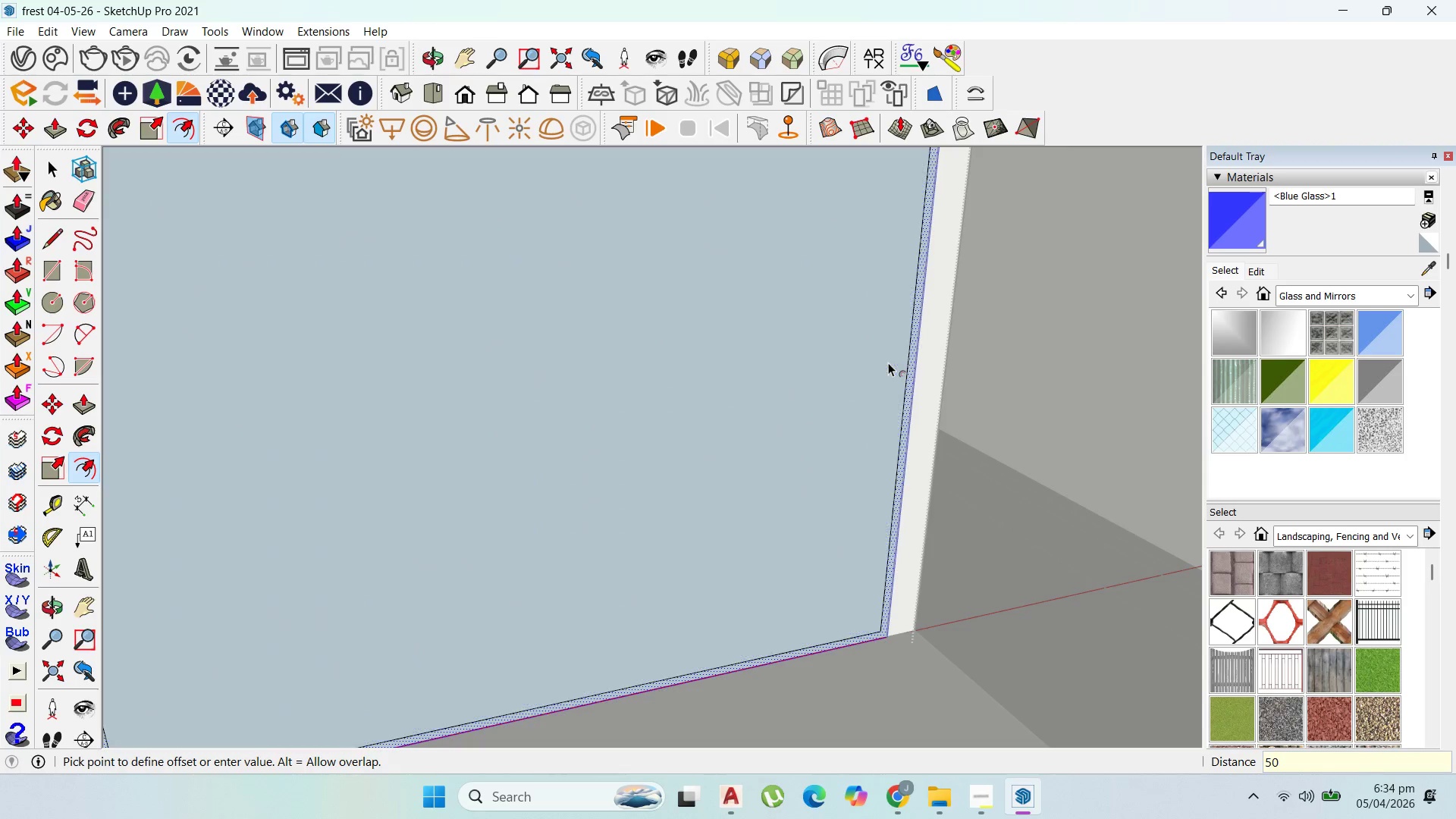 
key(Enter)
 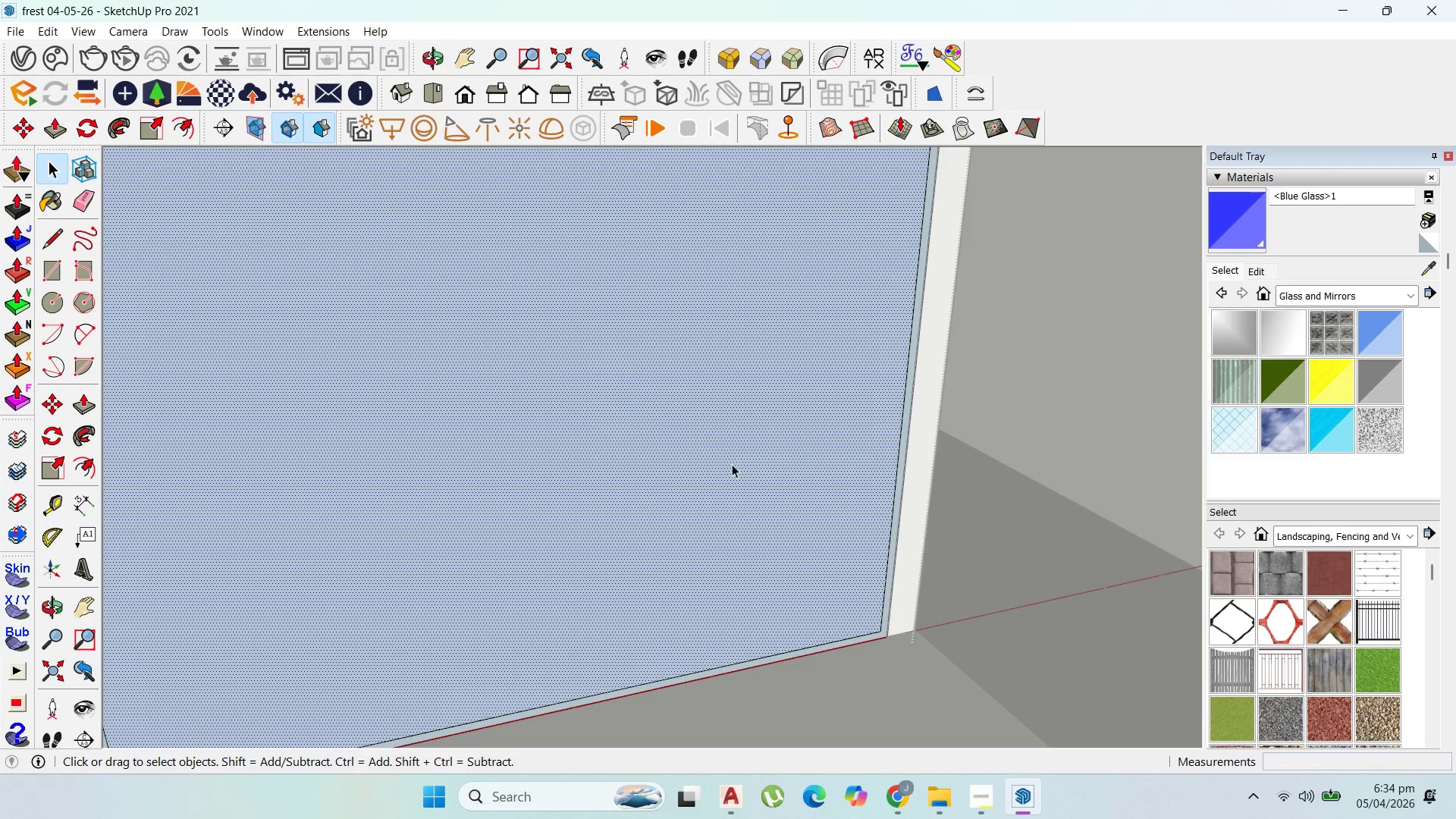 
key(Delete)
 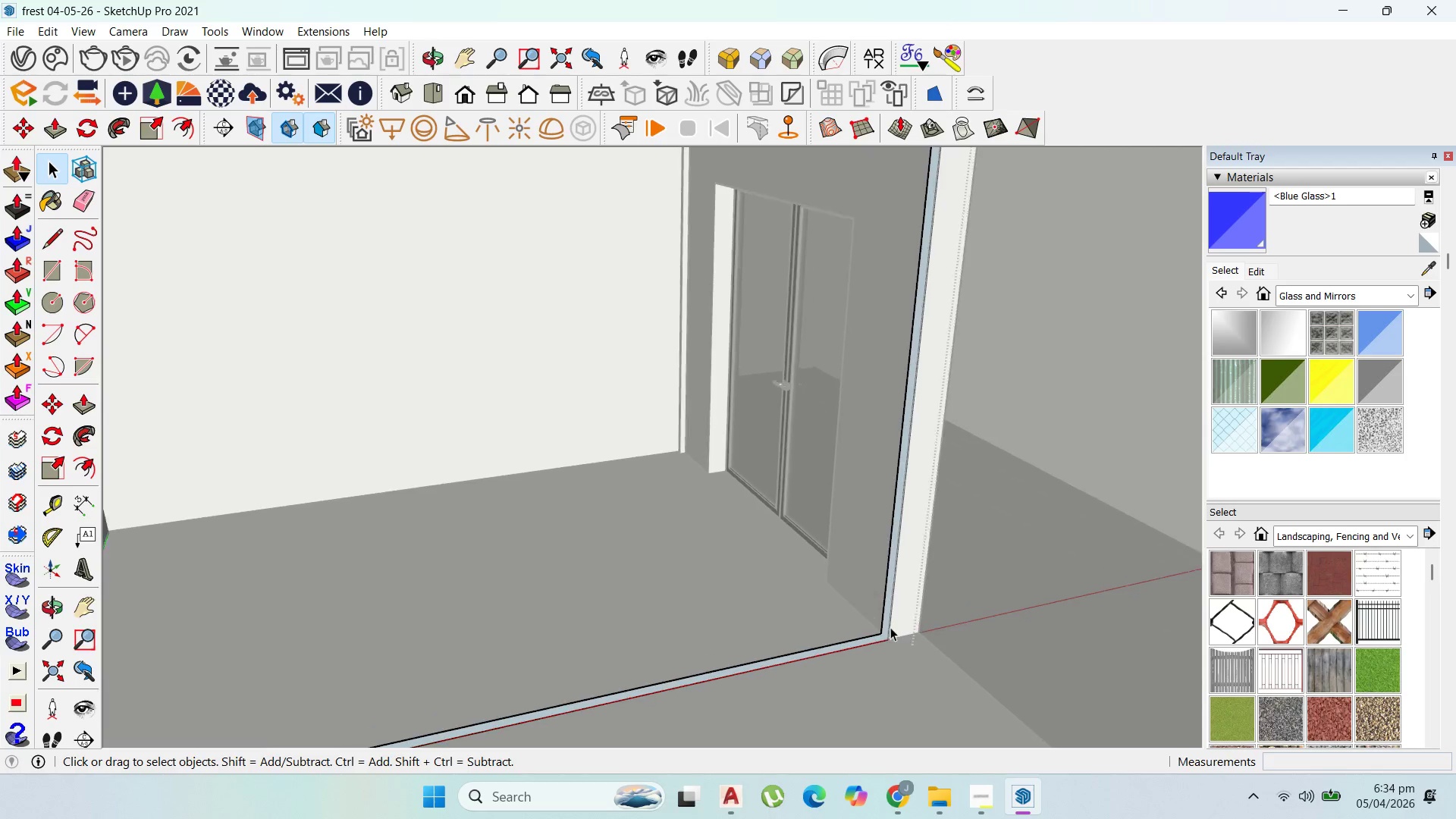 
scroll: coordinate [975, 683], scroll_direction: up, amount: 3.0
 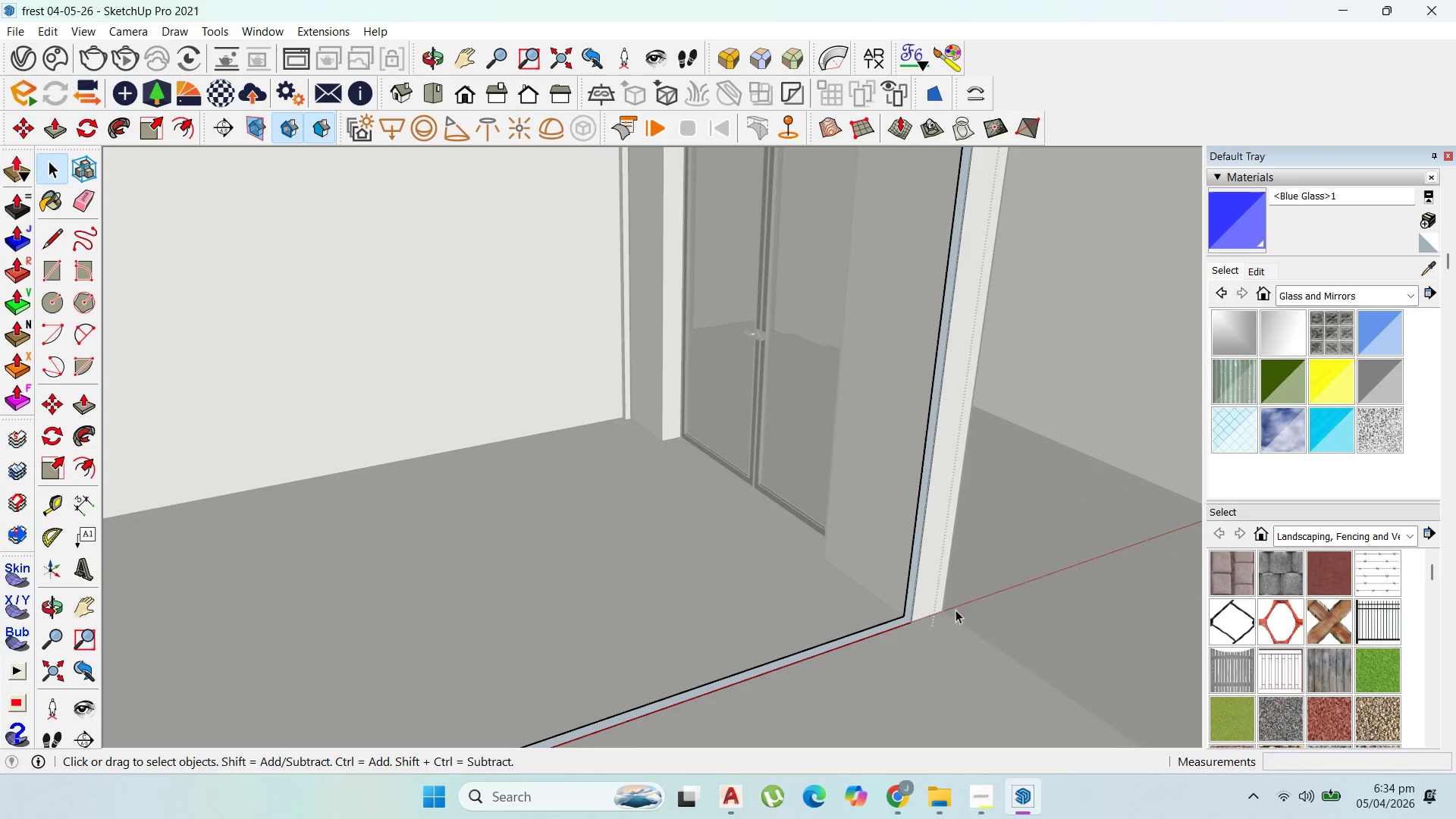 
type(p100)
 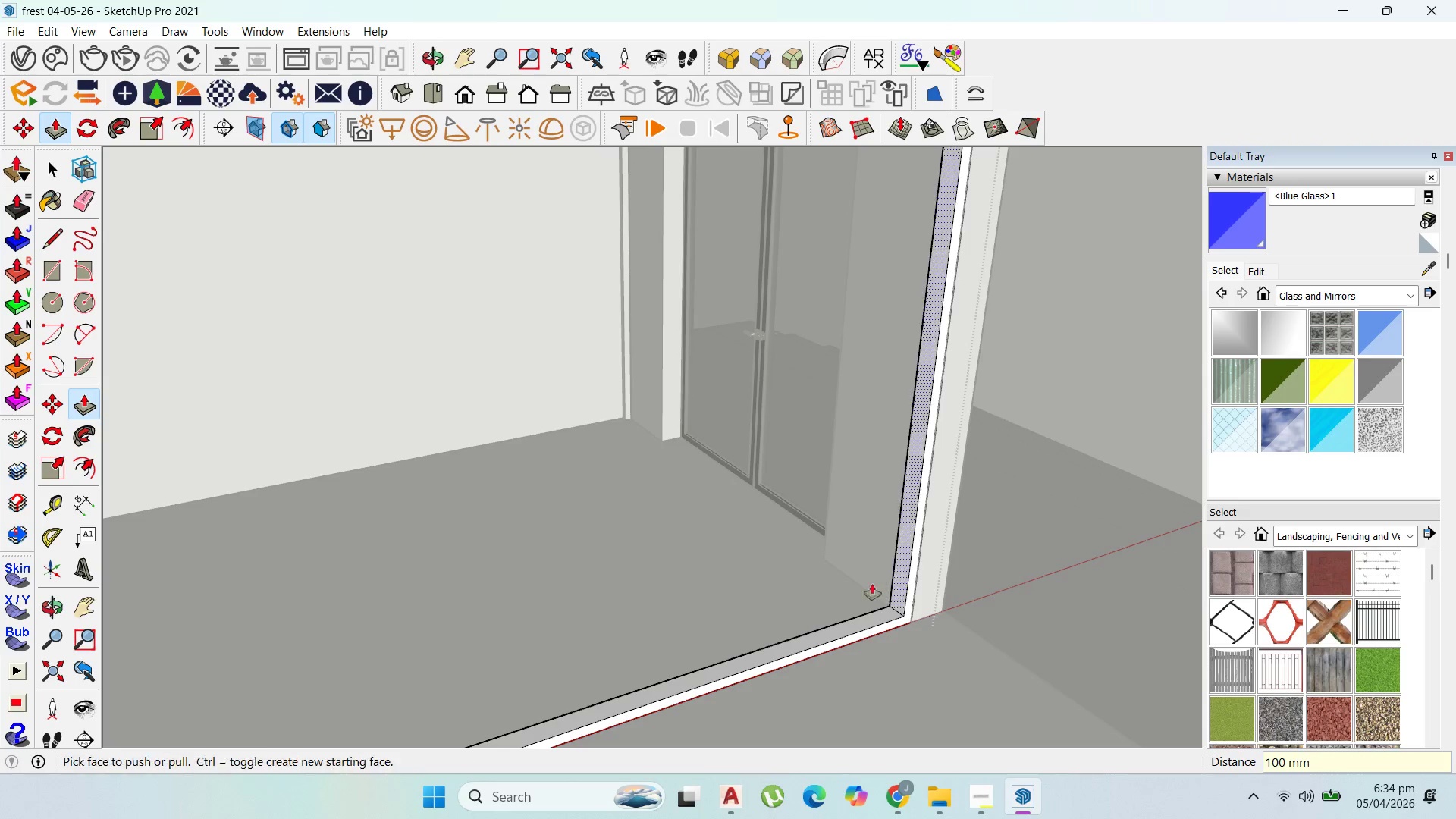 
left_click_drag(start_coordinate=[909, 590], to_coordinate=[891, 590])
 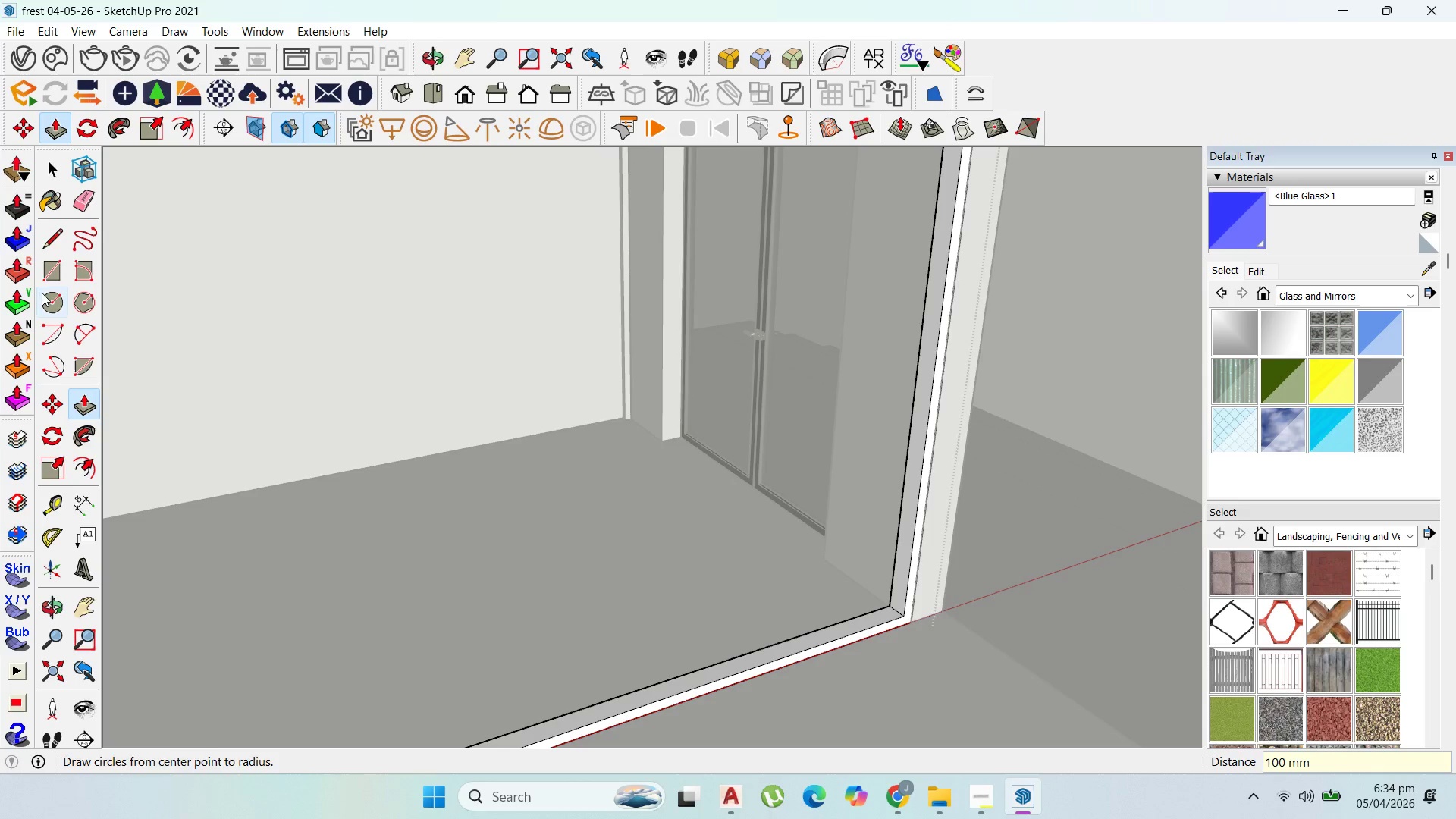 
key(Enter)
 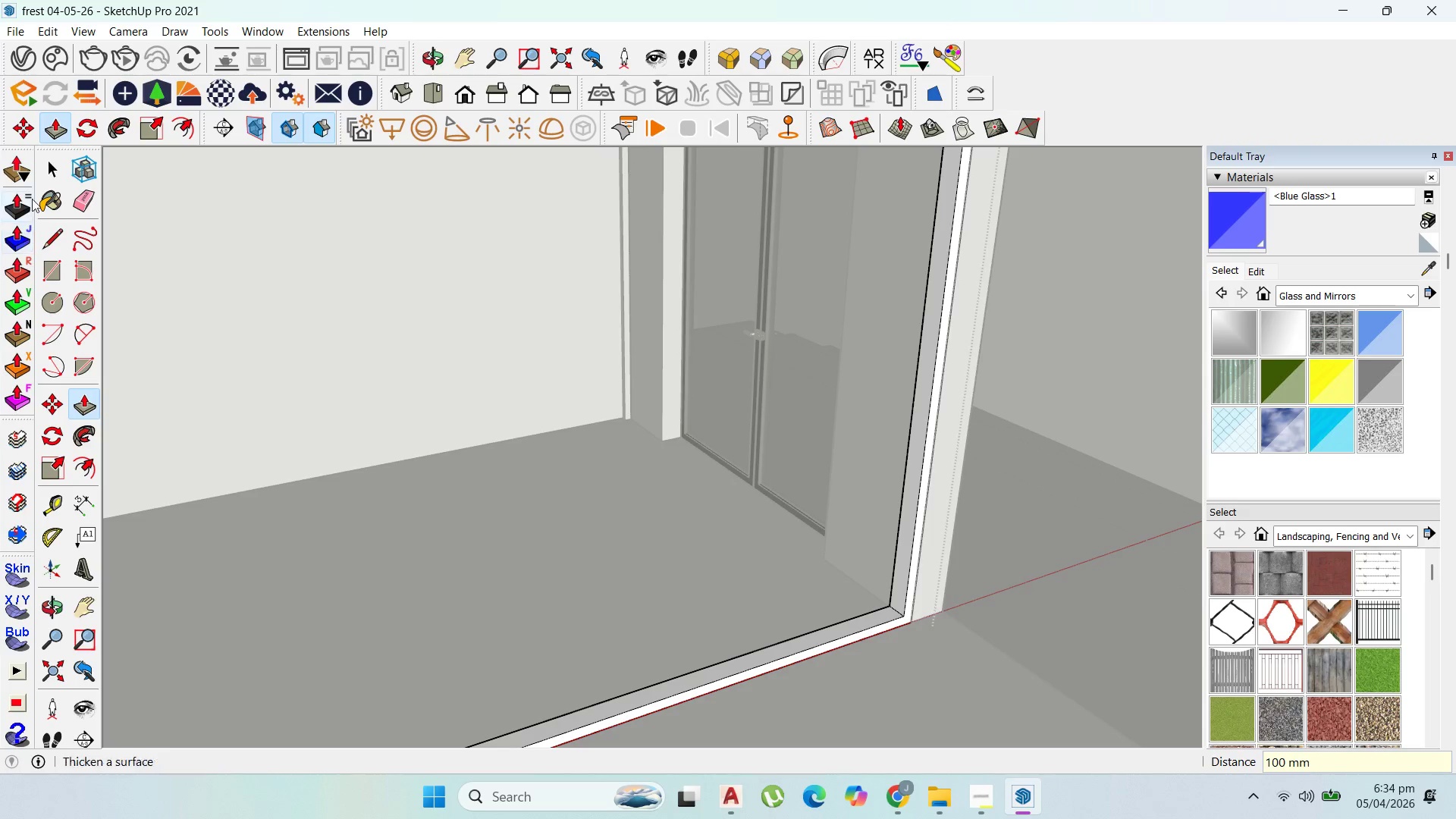 
left_click([50, 163])
 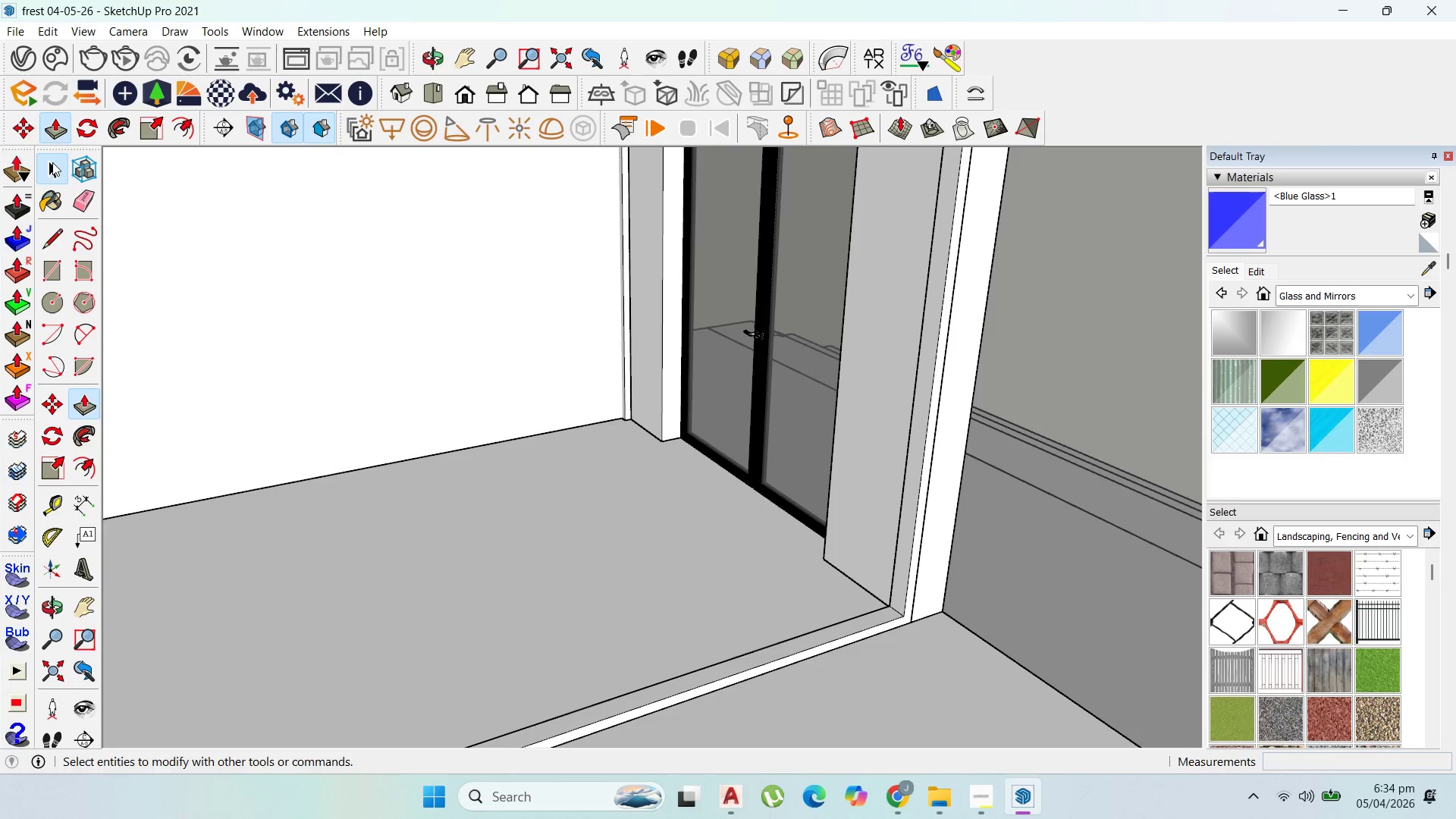 
key(Escape)
 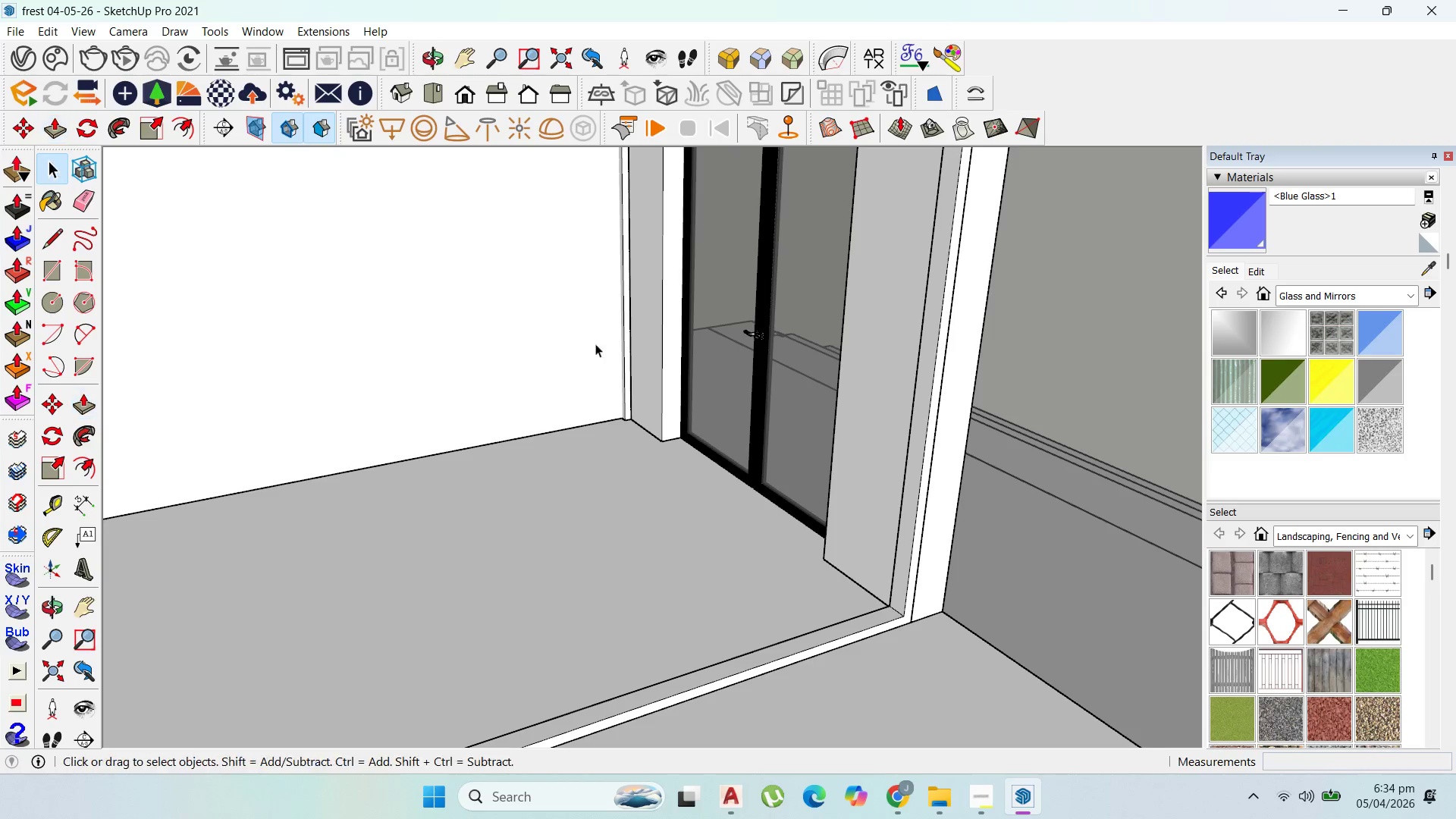 
scroll: coordinate [746, 471], scroll_direction: up, amount: 29.0
 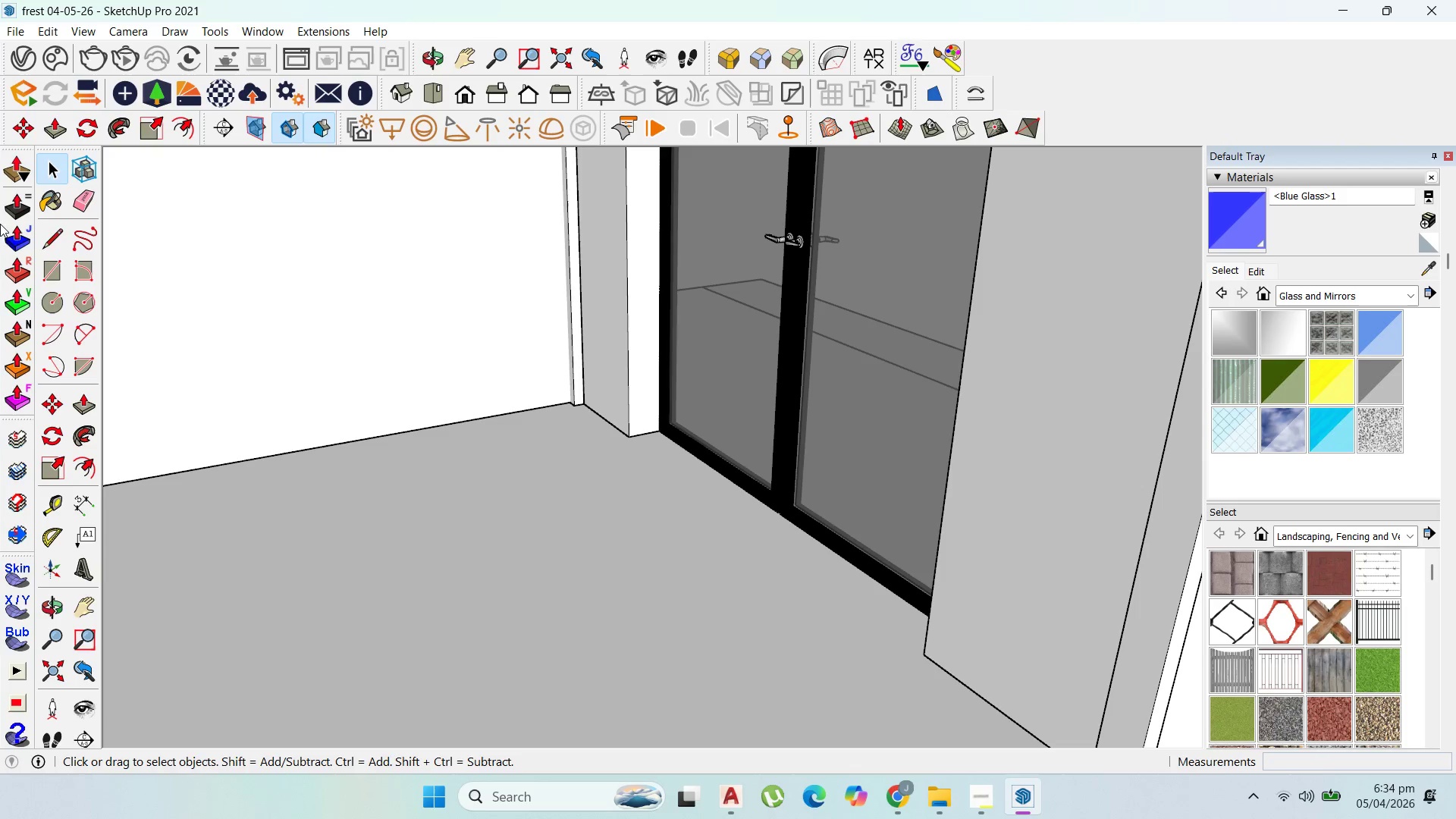 
left_click([60, 505])
 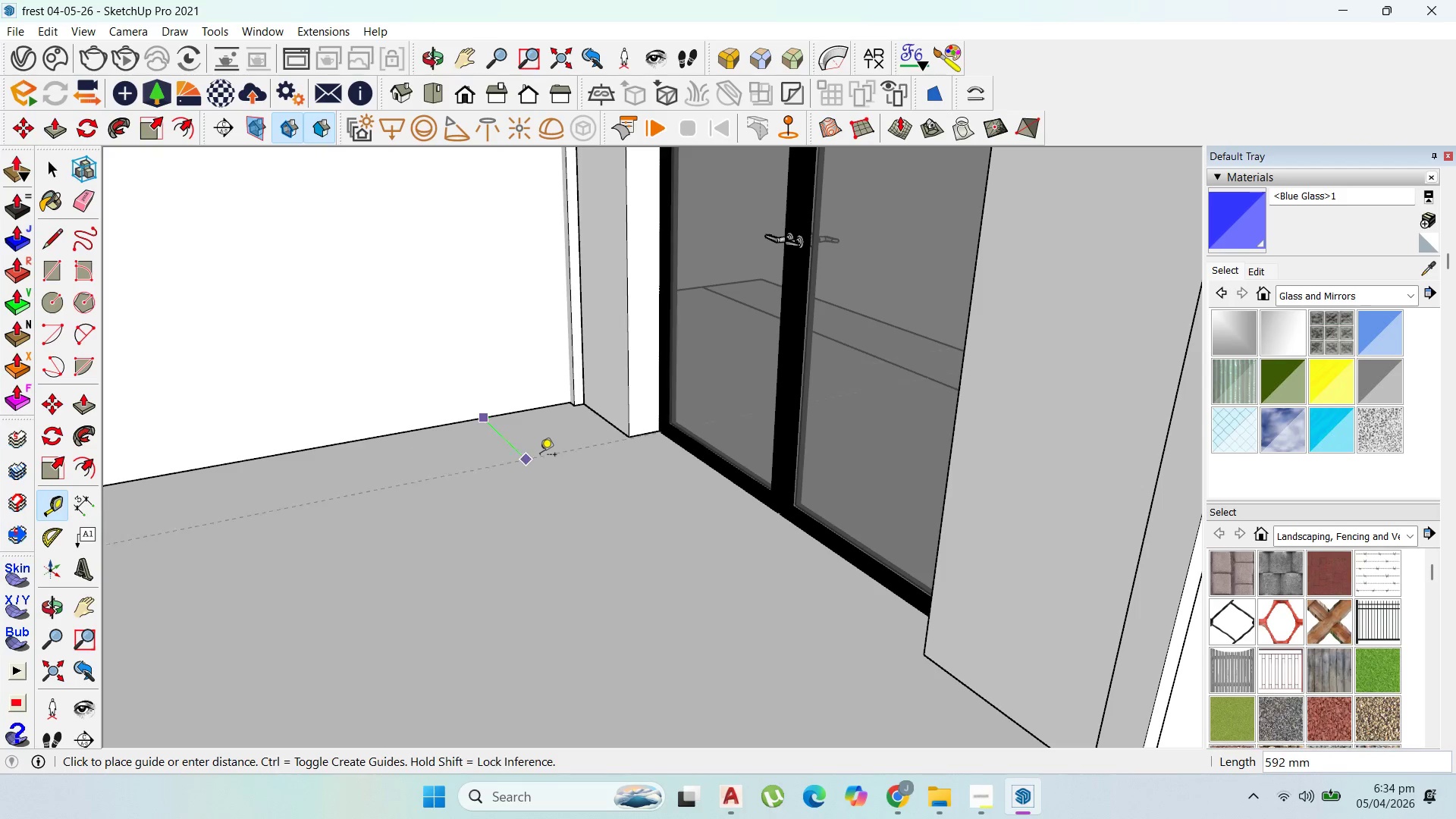 
hold_key(key=ShiftLeft, duration=1.39)
 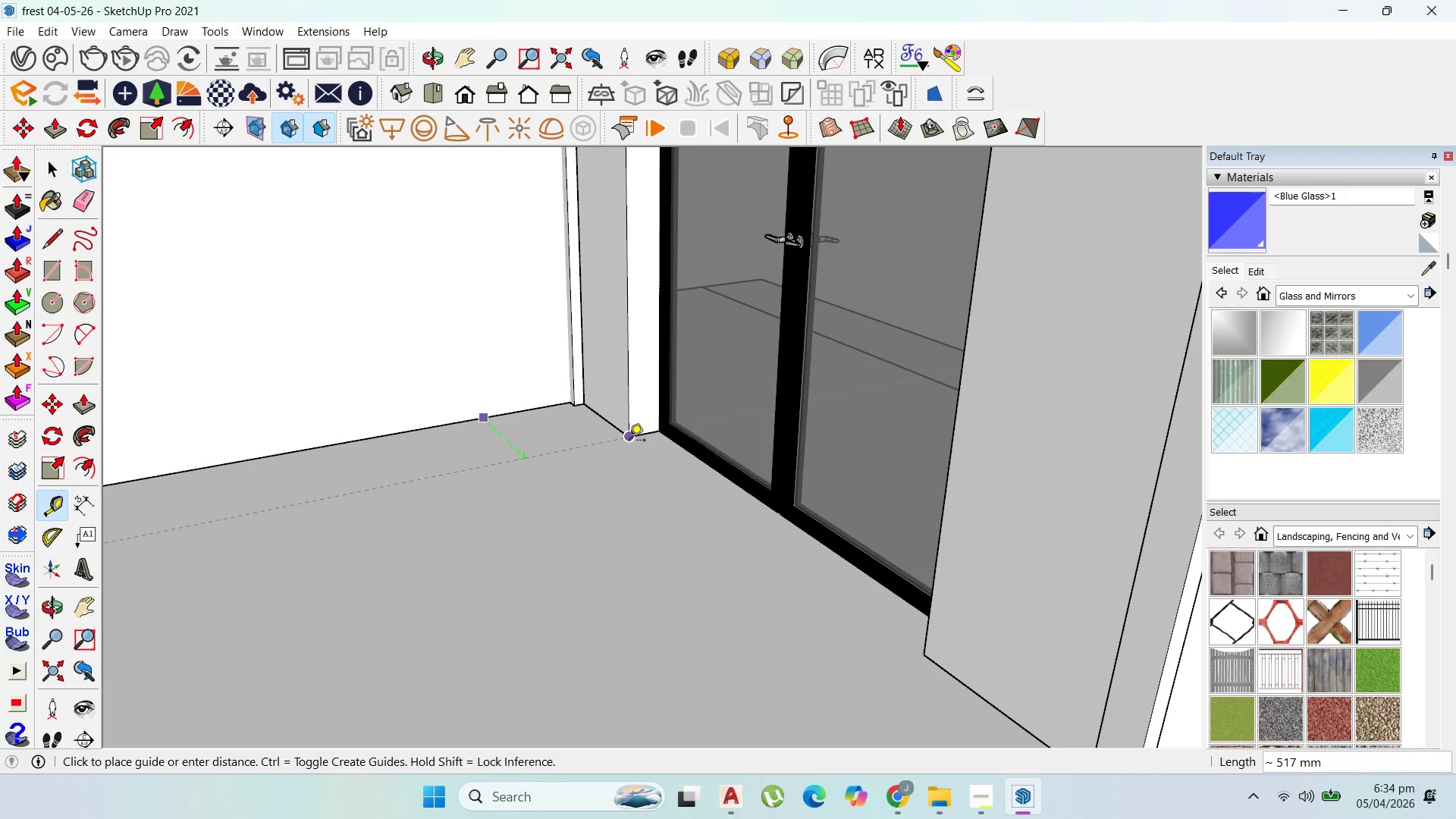 
wait(5.41)
 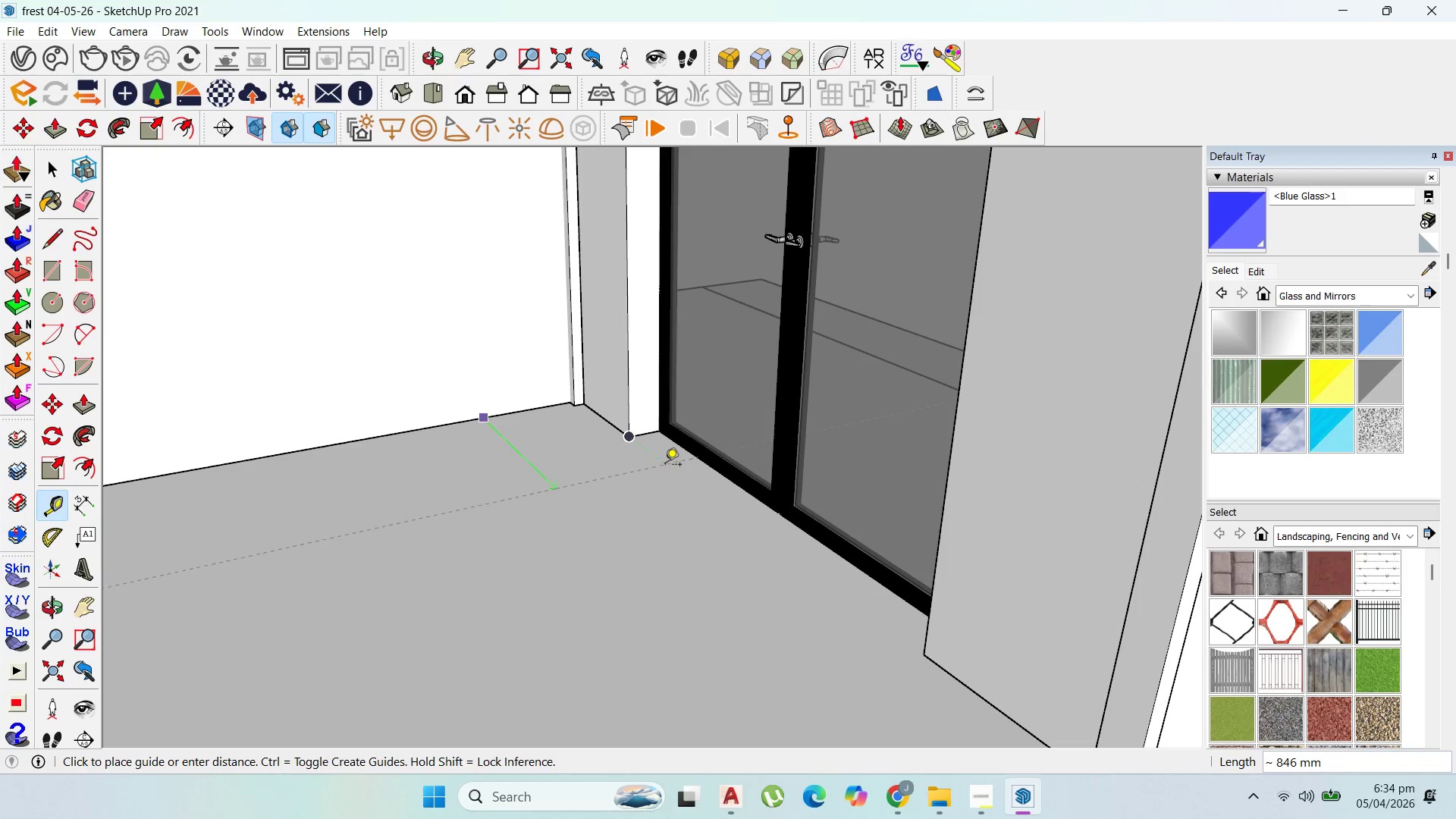 
scroll: coordinate [635, 441], scroll_direction: up, amount: 23.0
 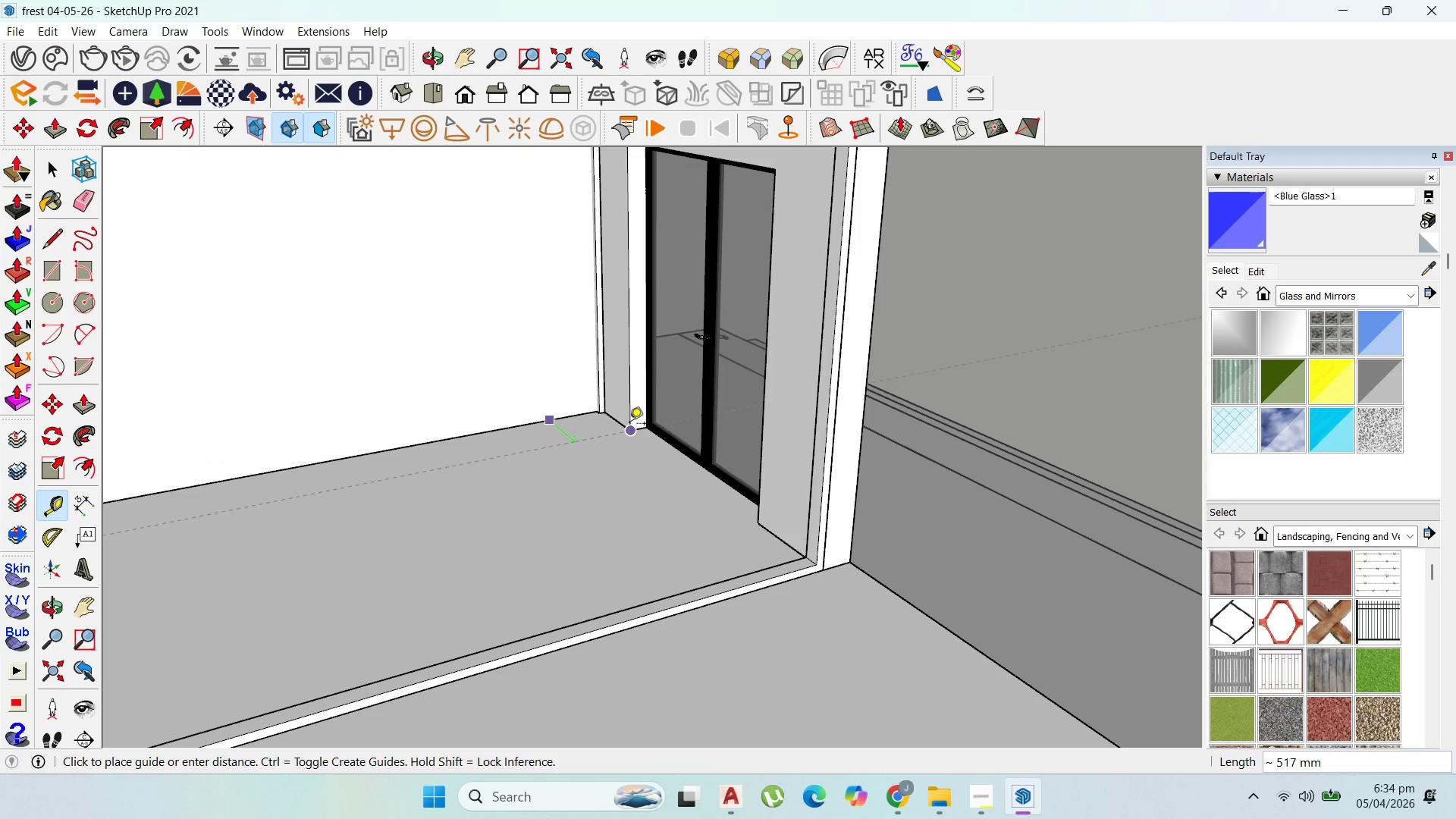 
left_click([629, 425])
 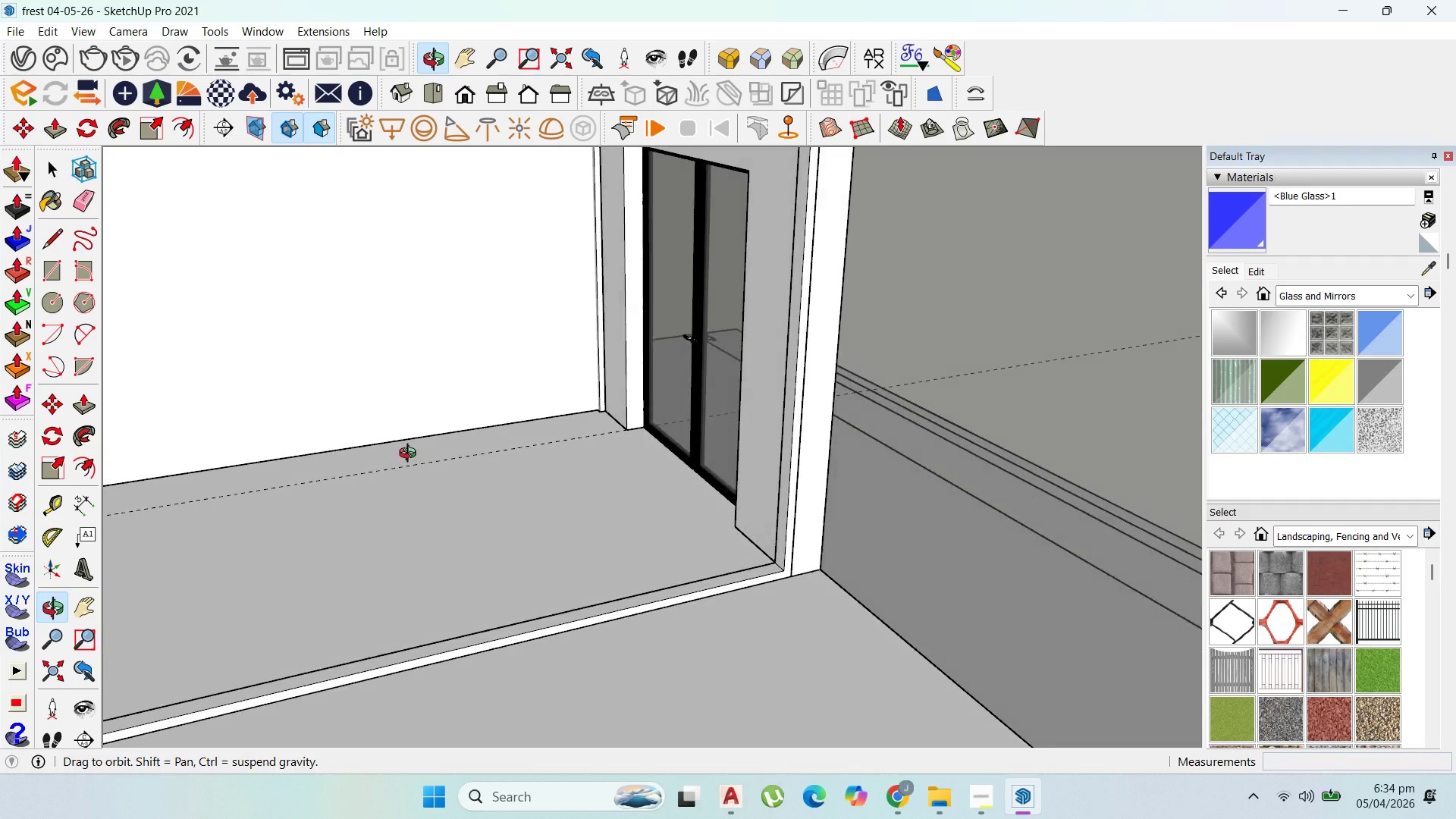 
scroll: coordinate [366, 442], scroll_direction: up, amount: 37.0
 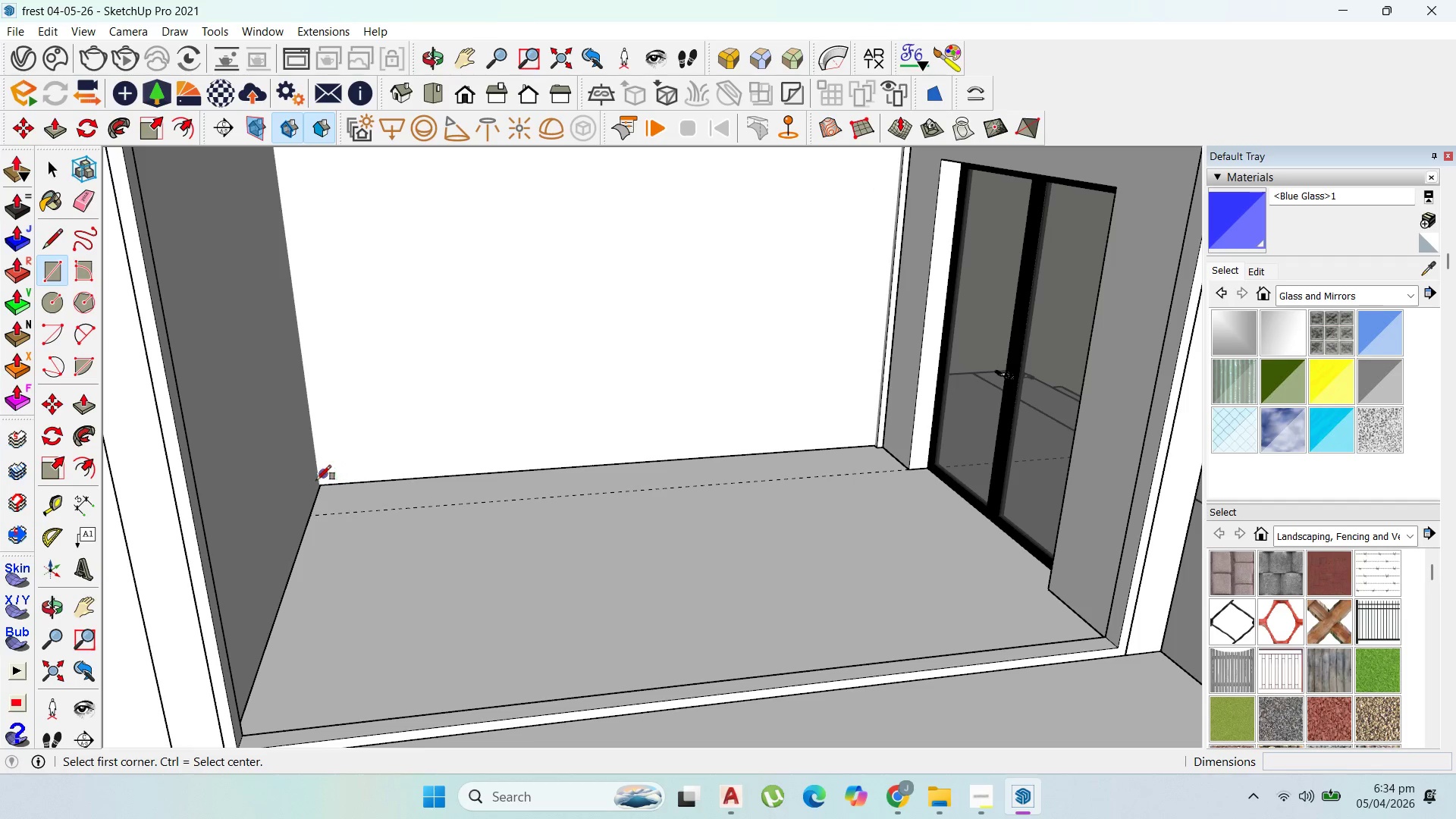 
left_click([320, 485])
 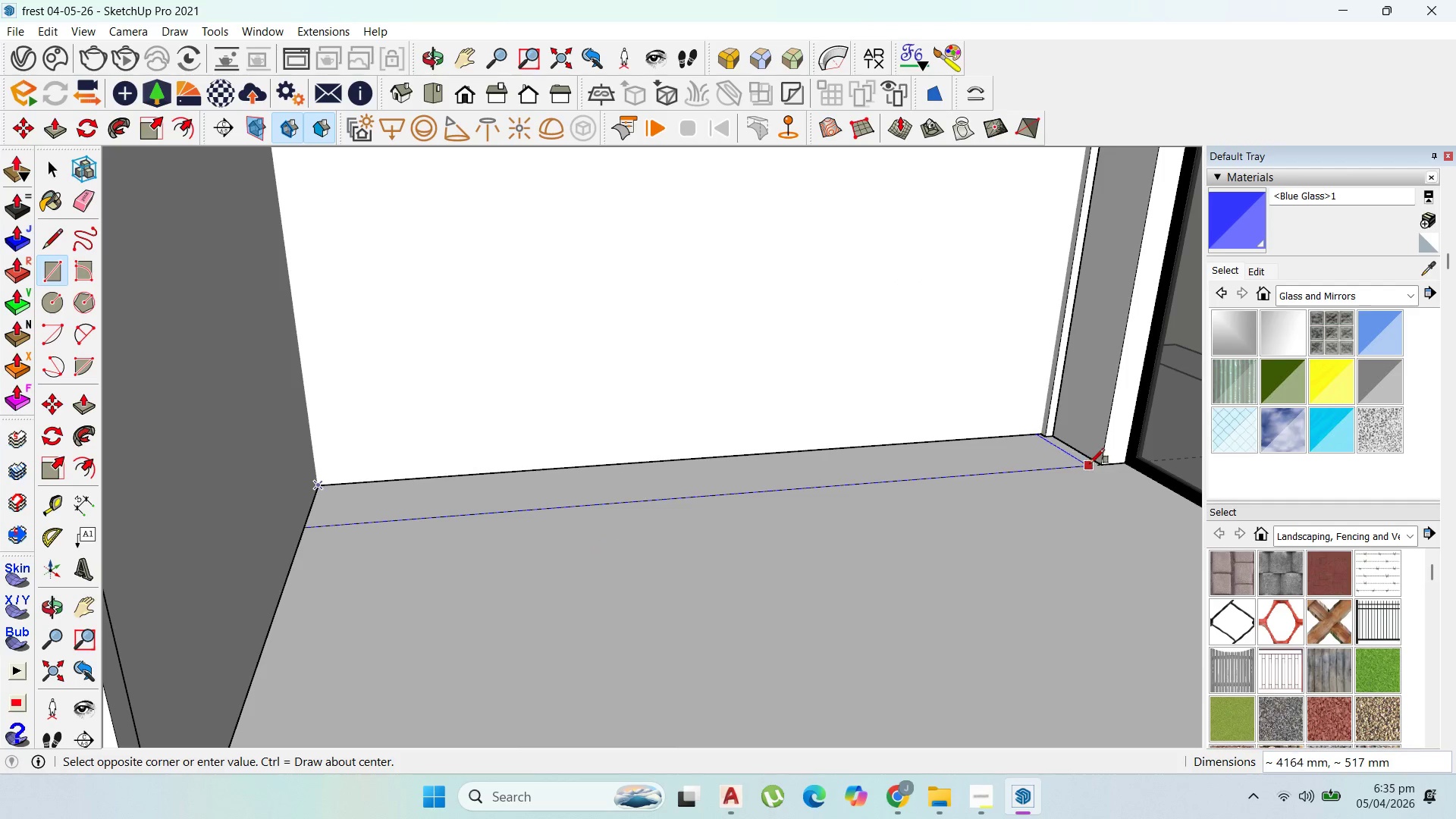 
scroll: coordinate [324, 484], scroll_direction: up, amount: 3.0
 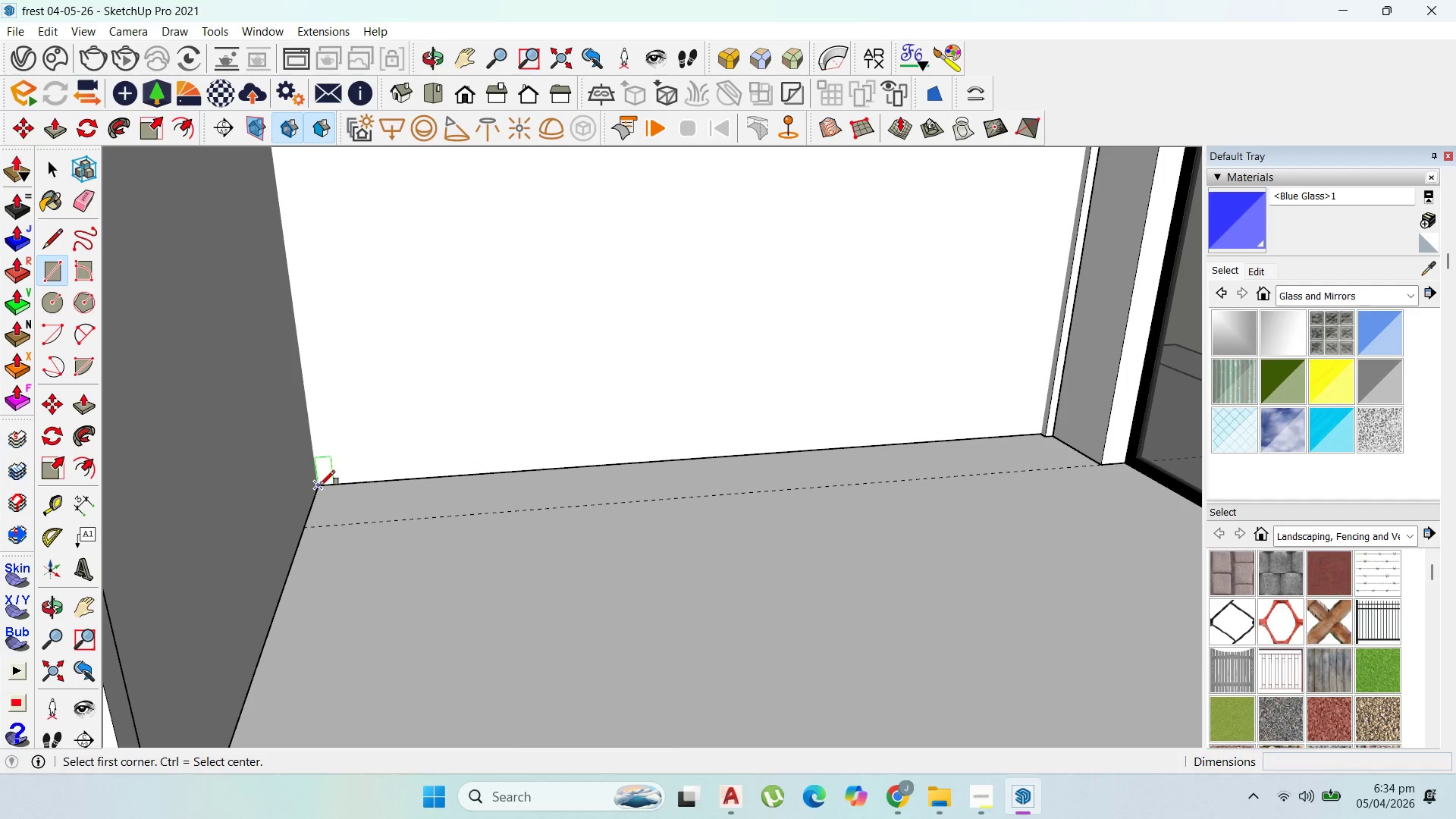 
left_click([1096, 463])
 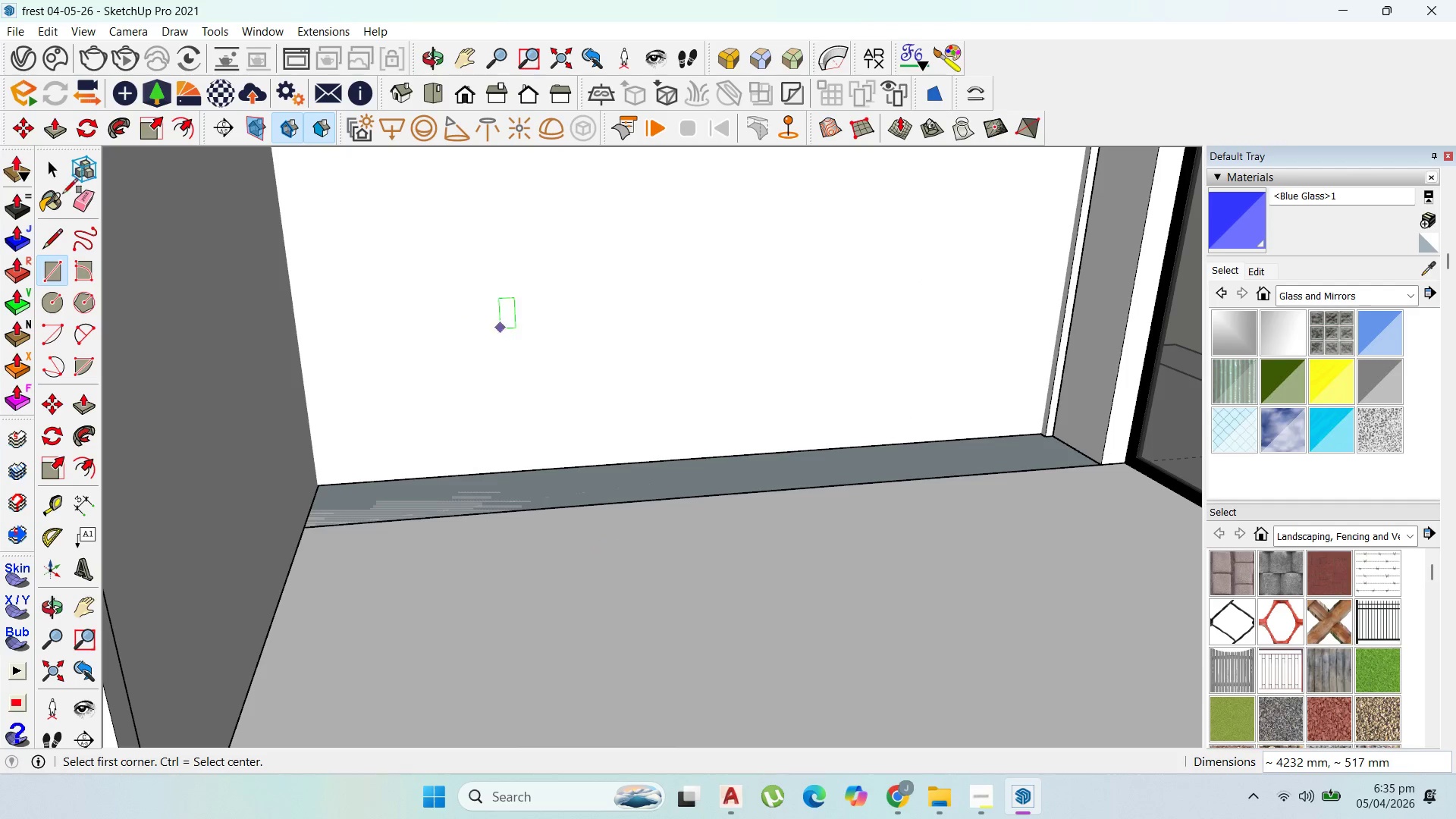 
scroll: coordinate [0, 161], scroll_direction: down, amount: 1.0
 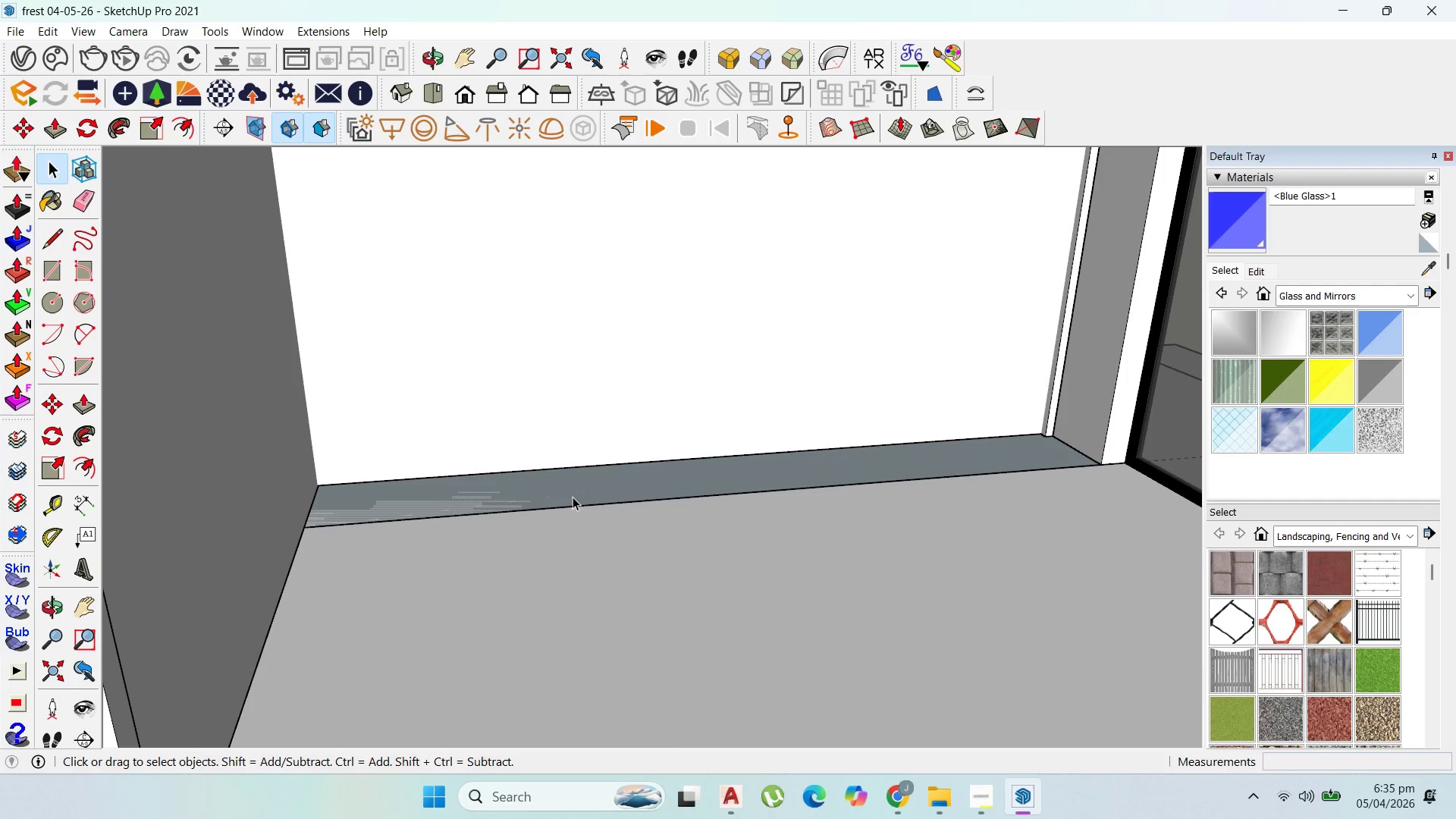 
triple_click([571, 495])
 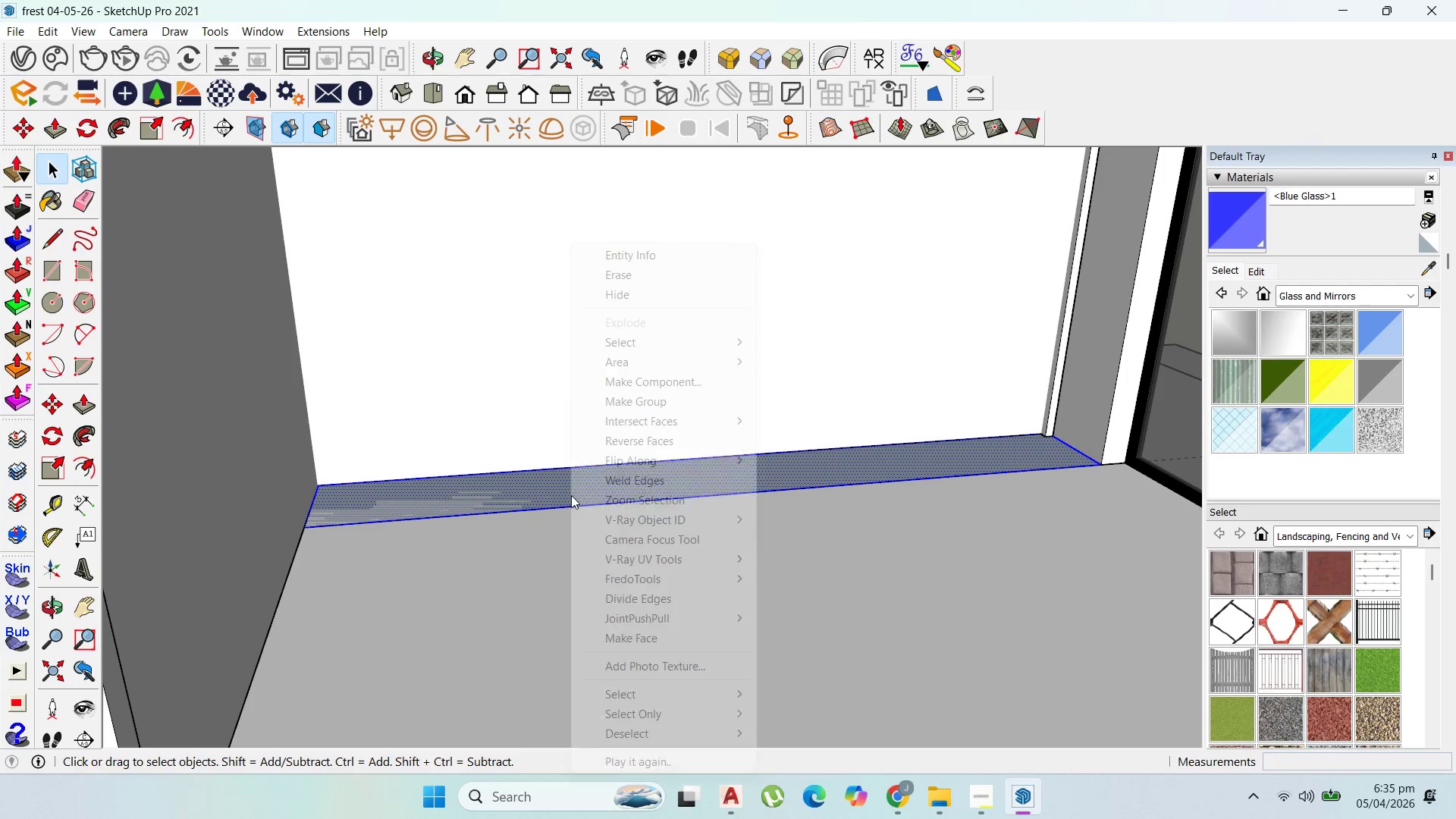 
right_click([571, 495])
 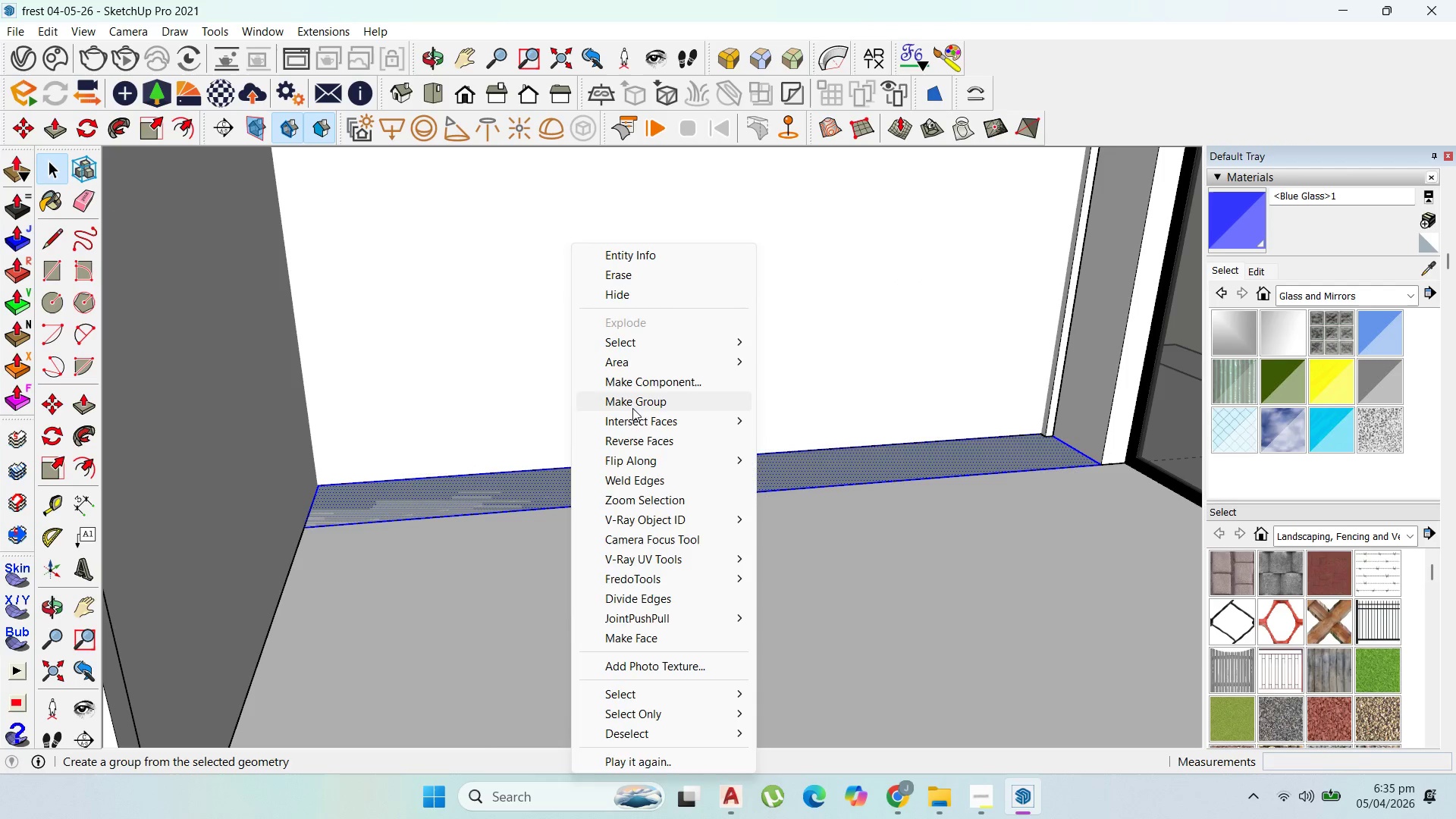 
left_click([632, 406])
 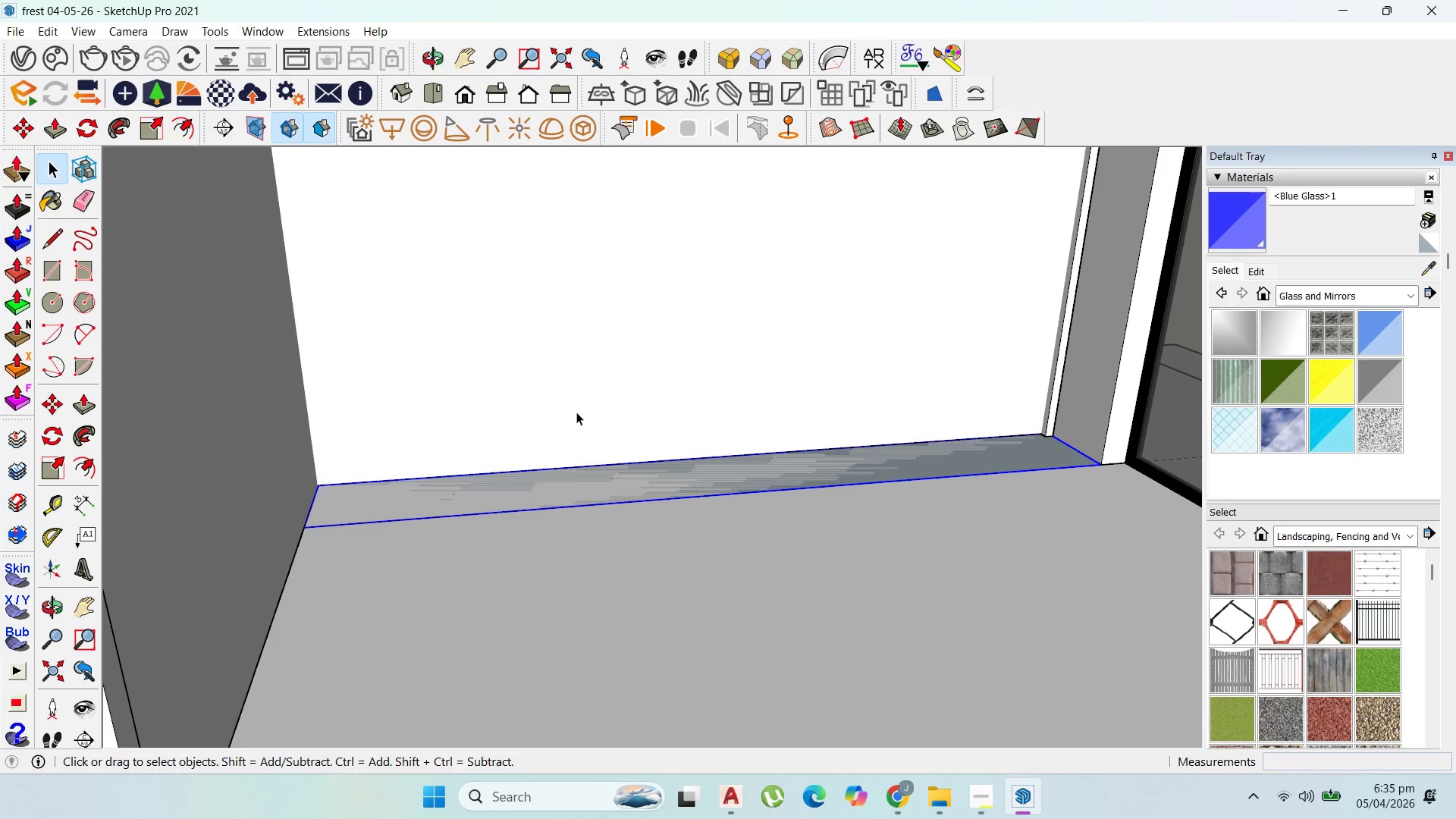 
scroll: coordinate [575, 413], scroll_direction: down, amount: 3.0
 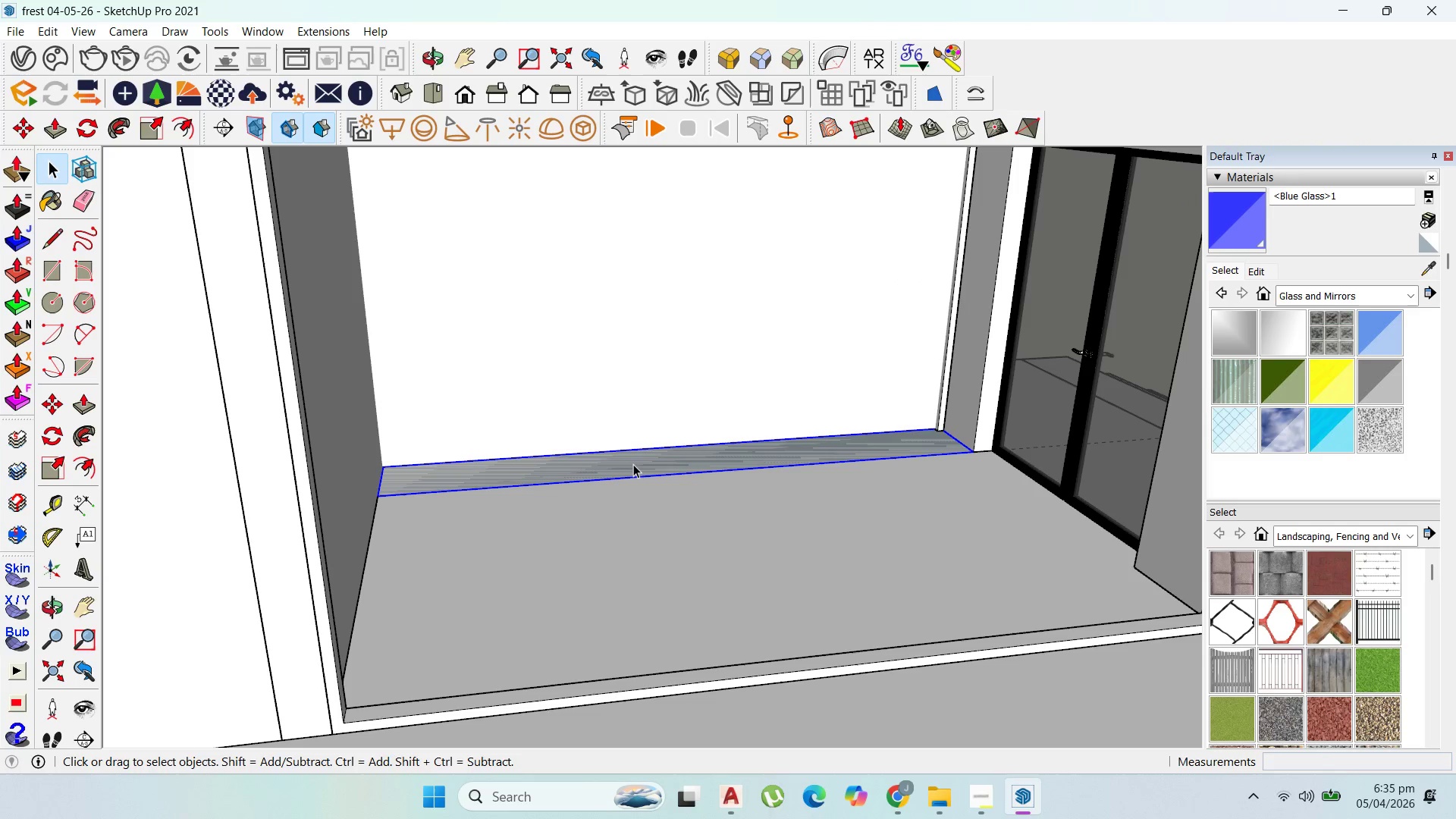 
double_click([633, 464])
 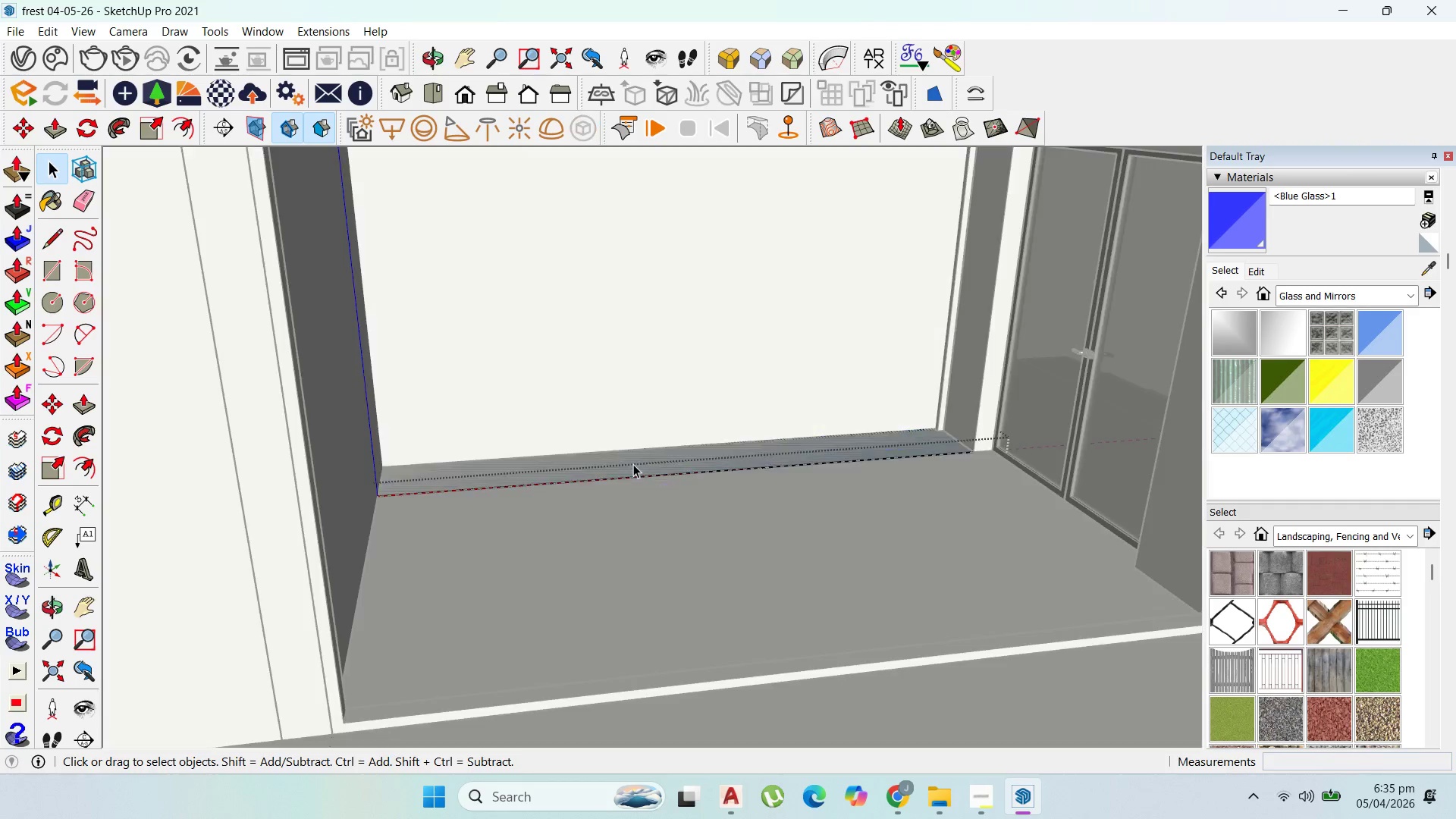 
triple_click([633, 464])
 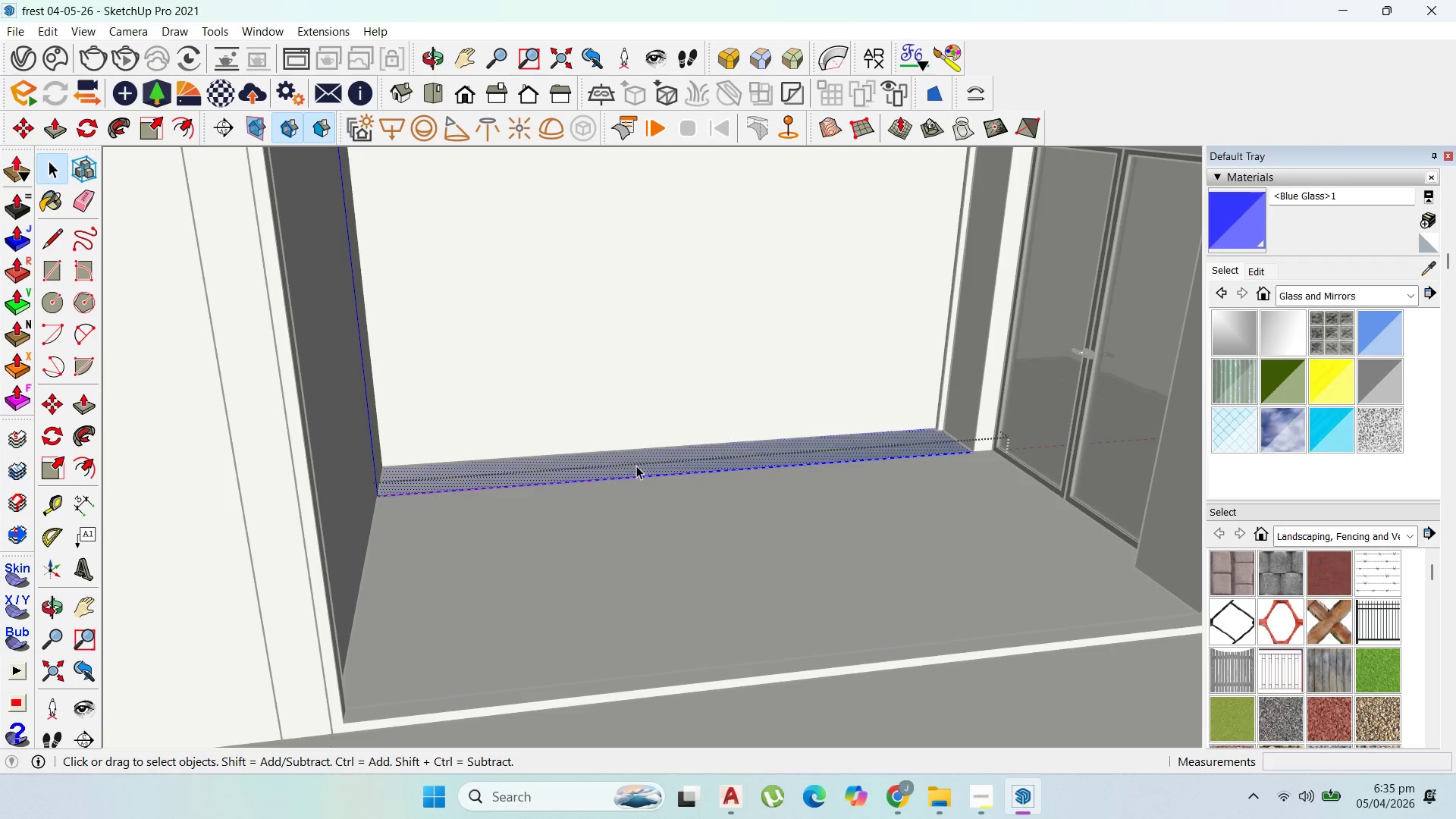 
key(P)
 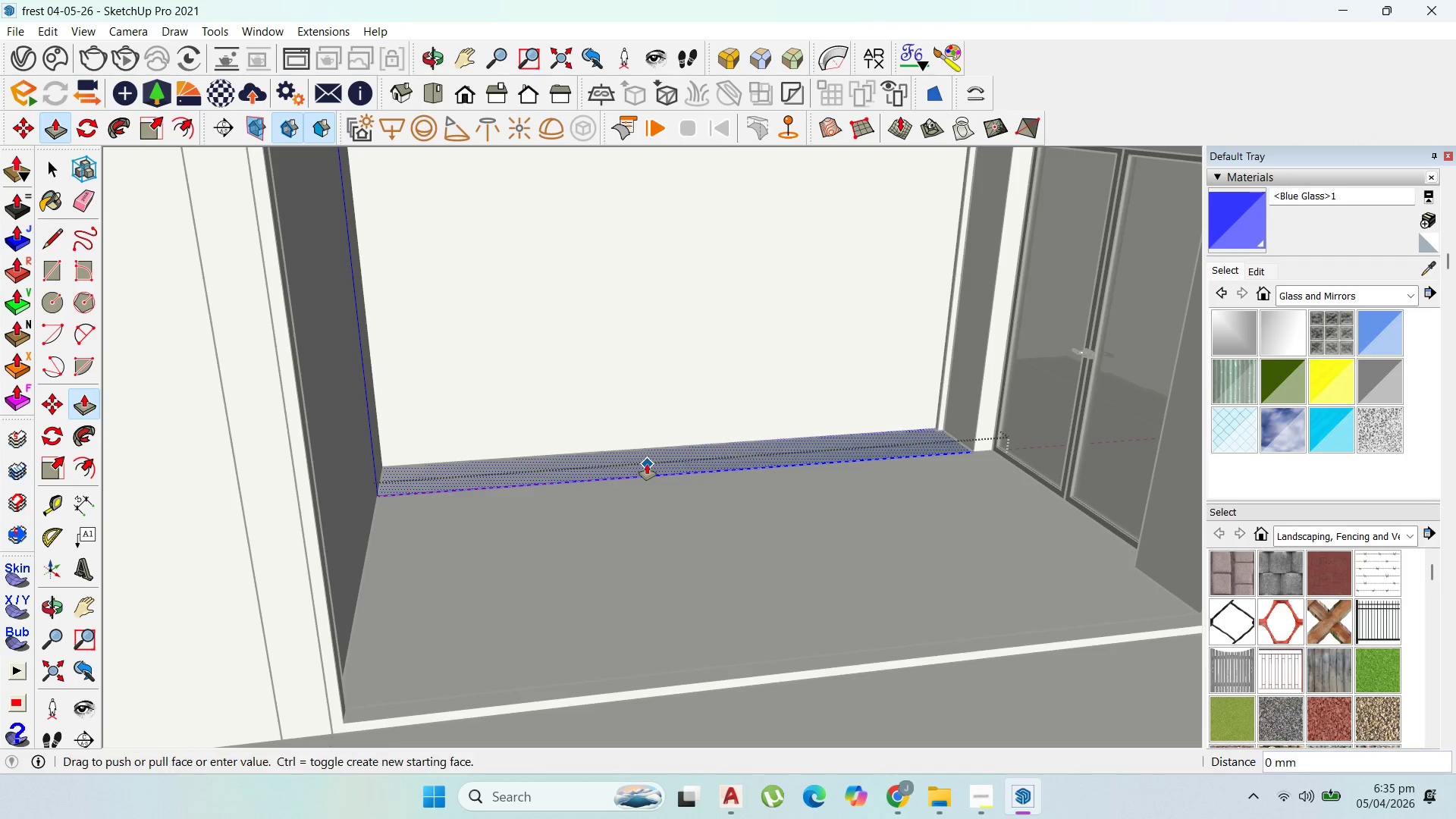 
left_click_drag(start_coordinate=[647, 464], to_coordinate=[659, 436])
 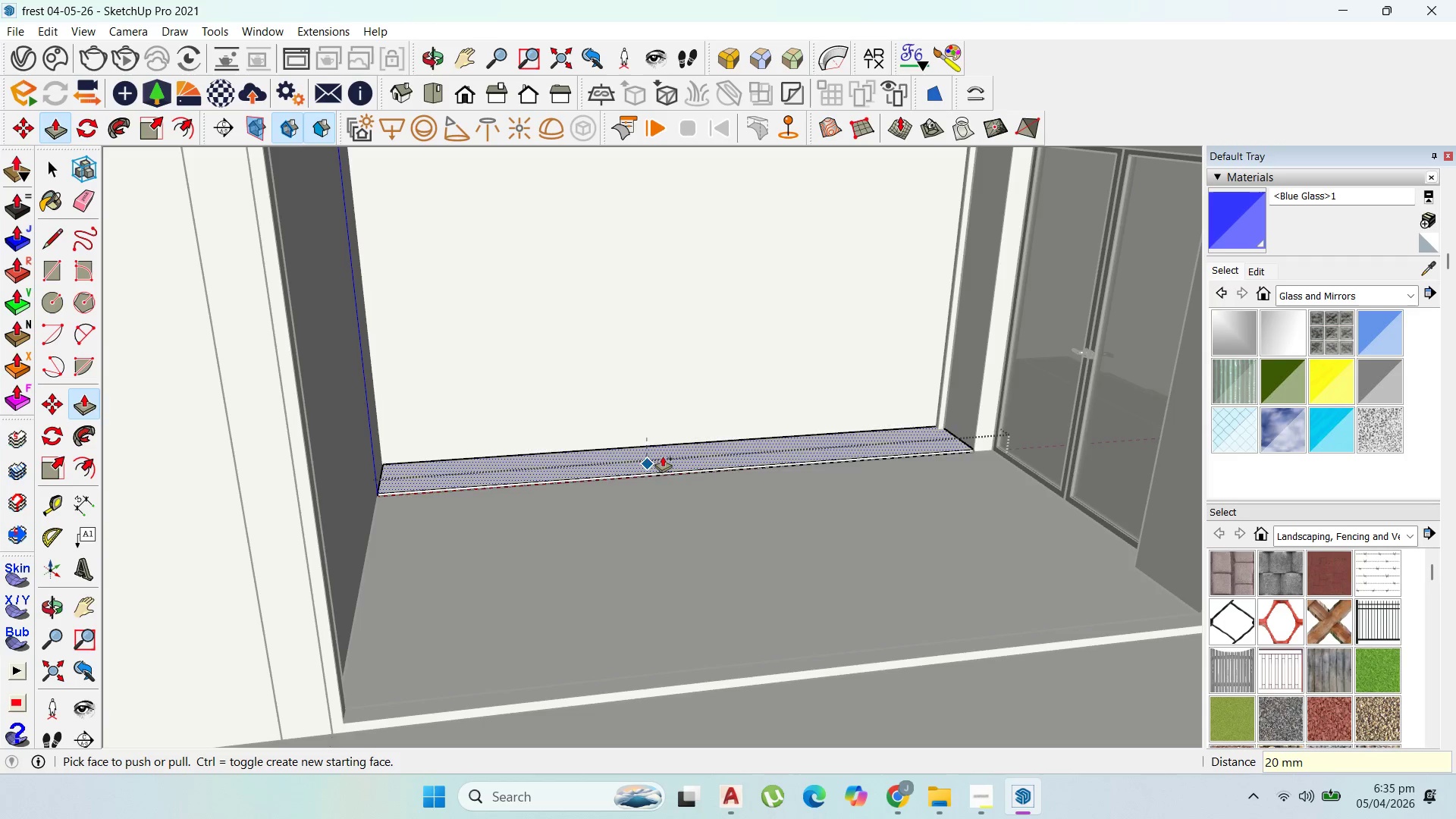 
type(20)
 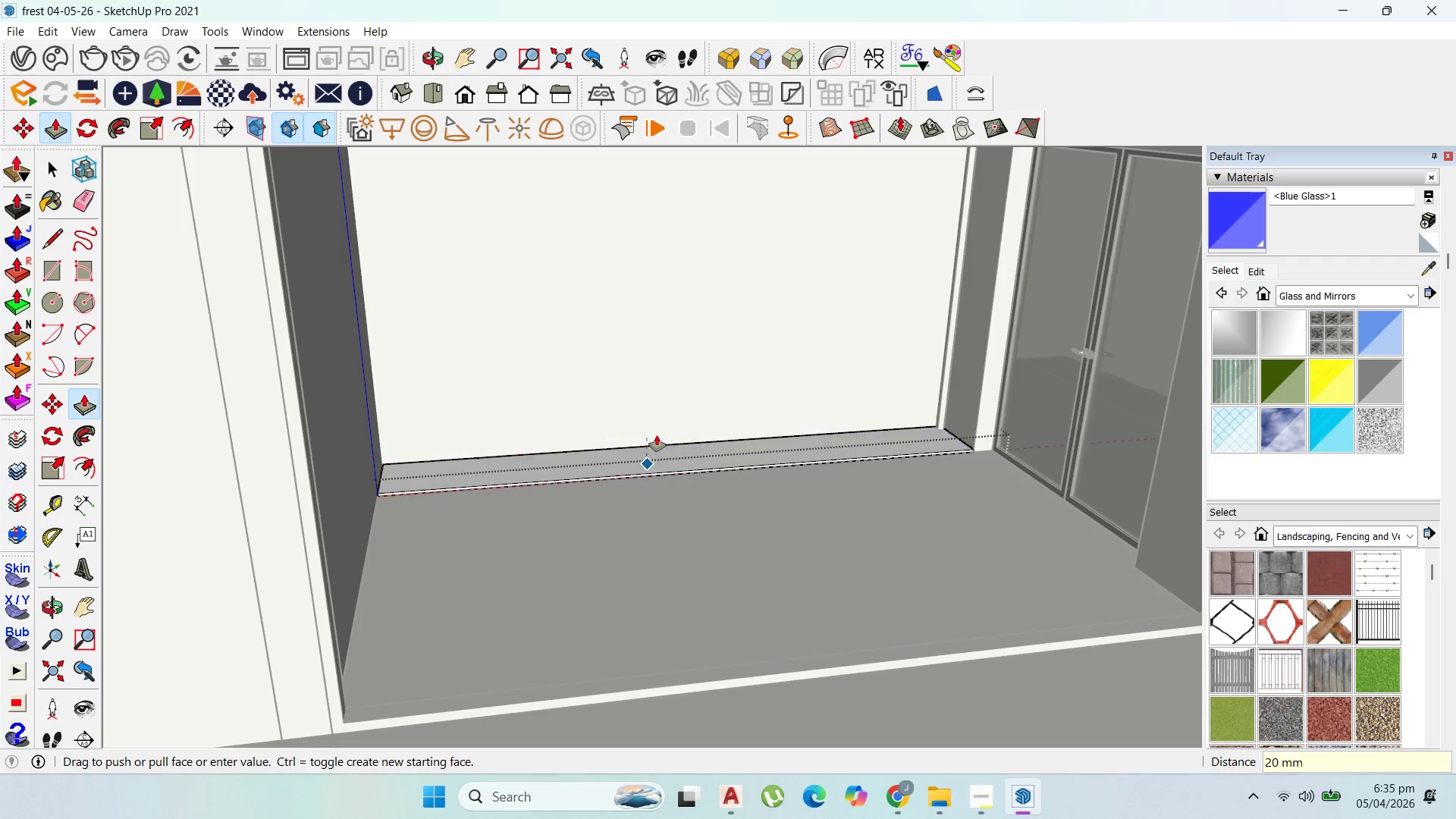 
key(Enter)
 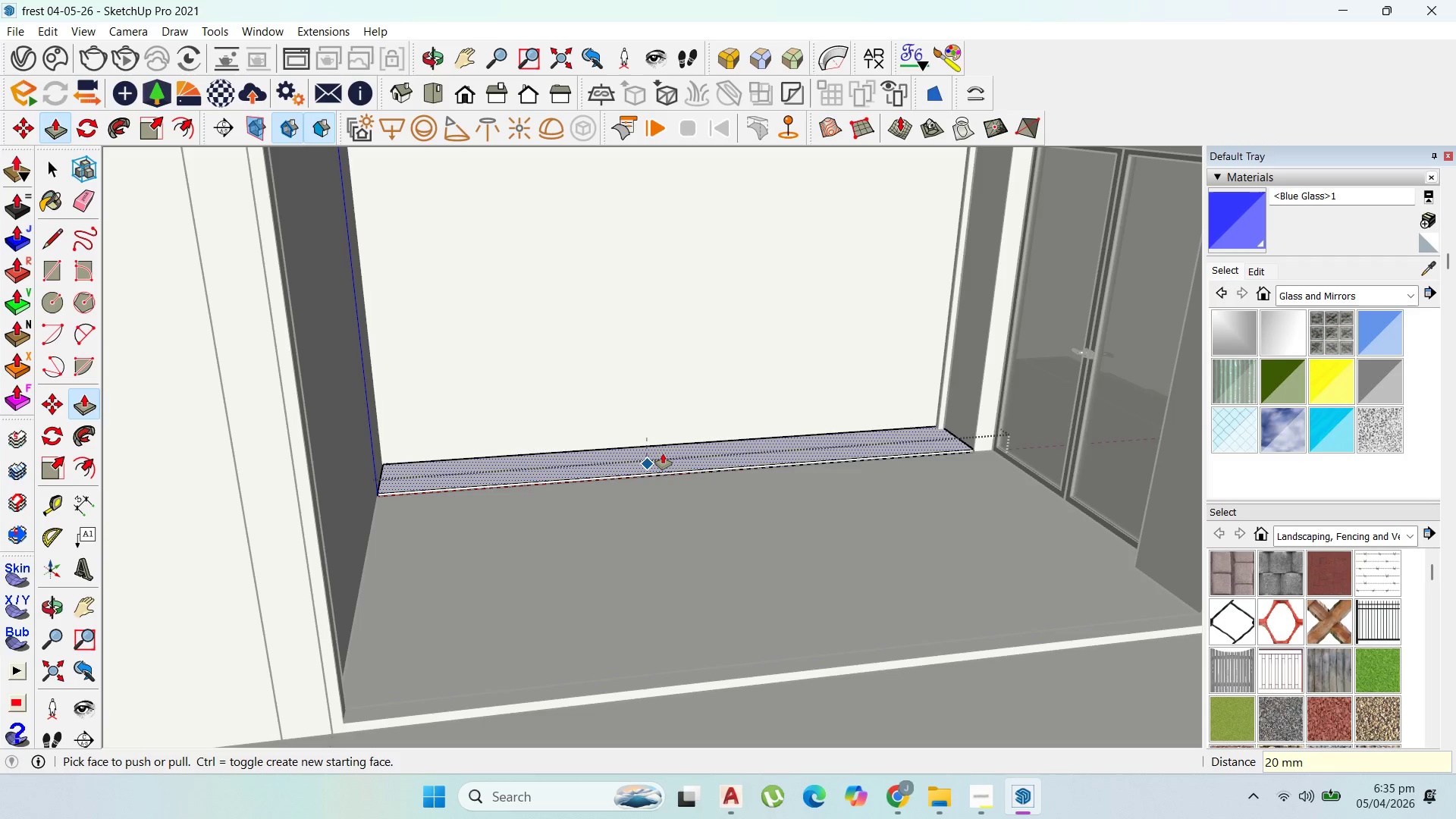 
key(Control+Z)
 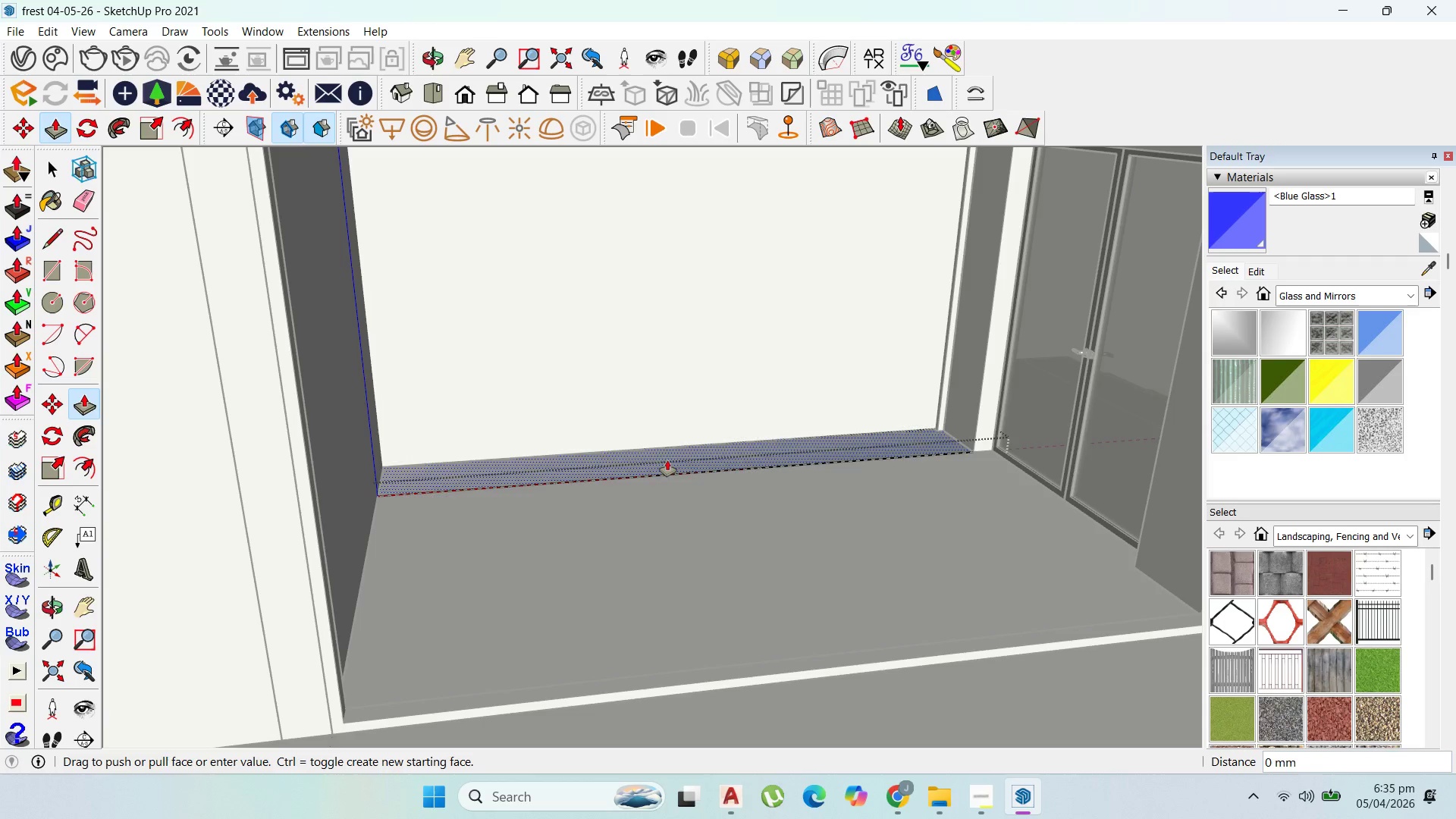 
left_click_drag(start_coordinate=[667, 461], to_coordinate=[664, 444])
 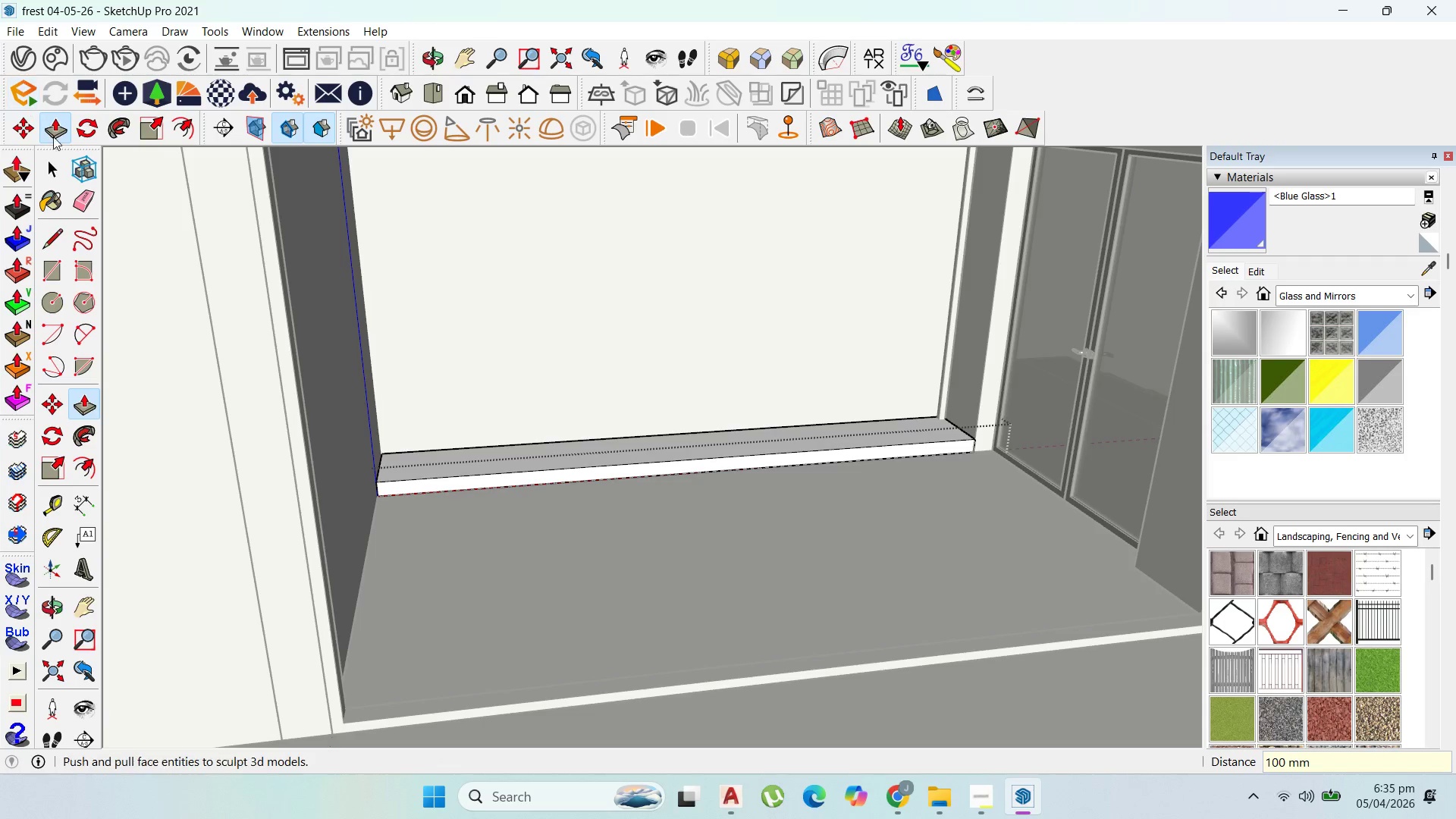 
type(100)
 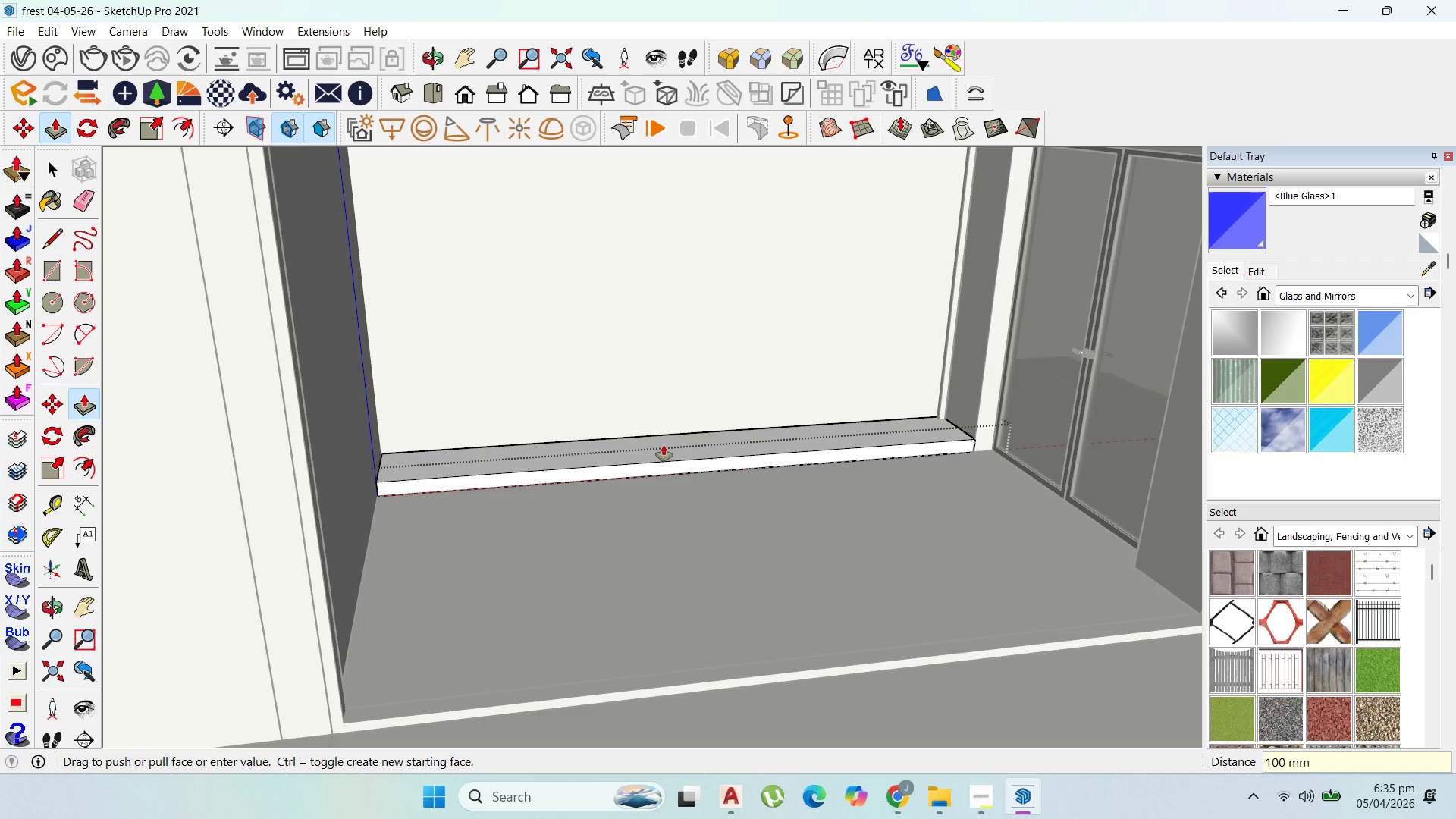 
key(Enter)
 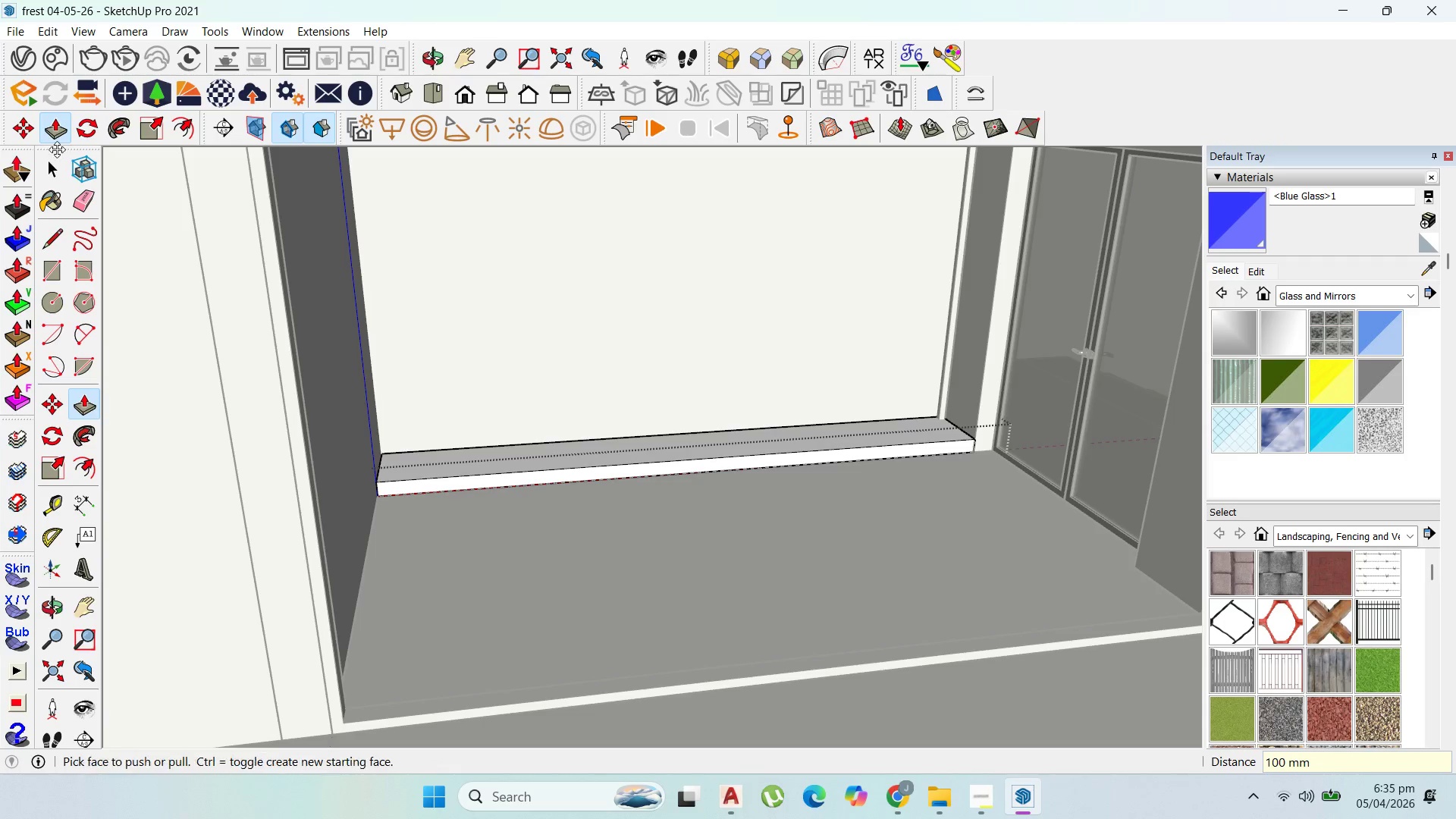 
left_click([57, 162])
 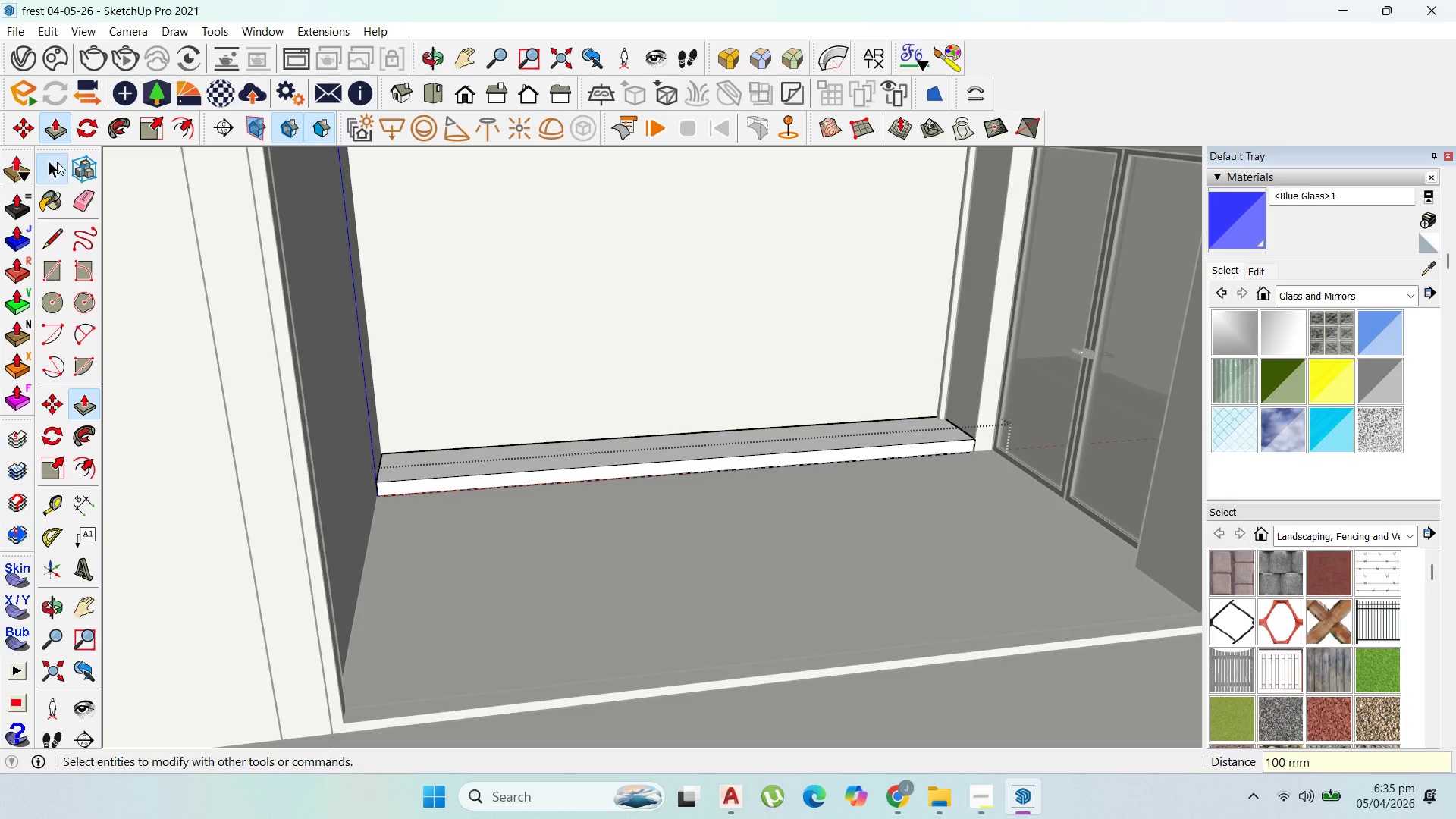 
key(Escape)
 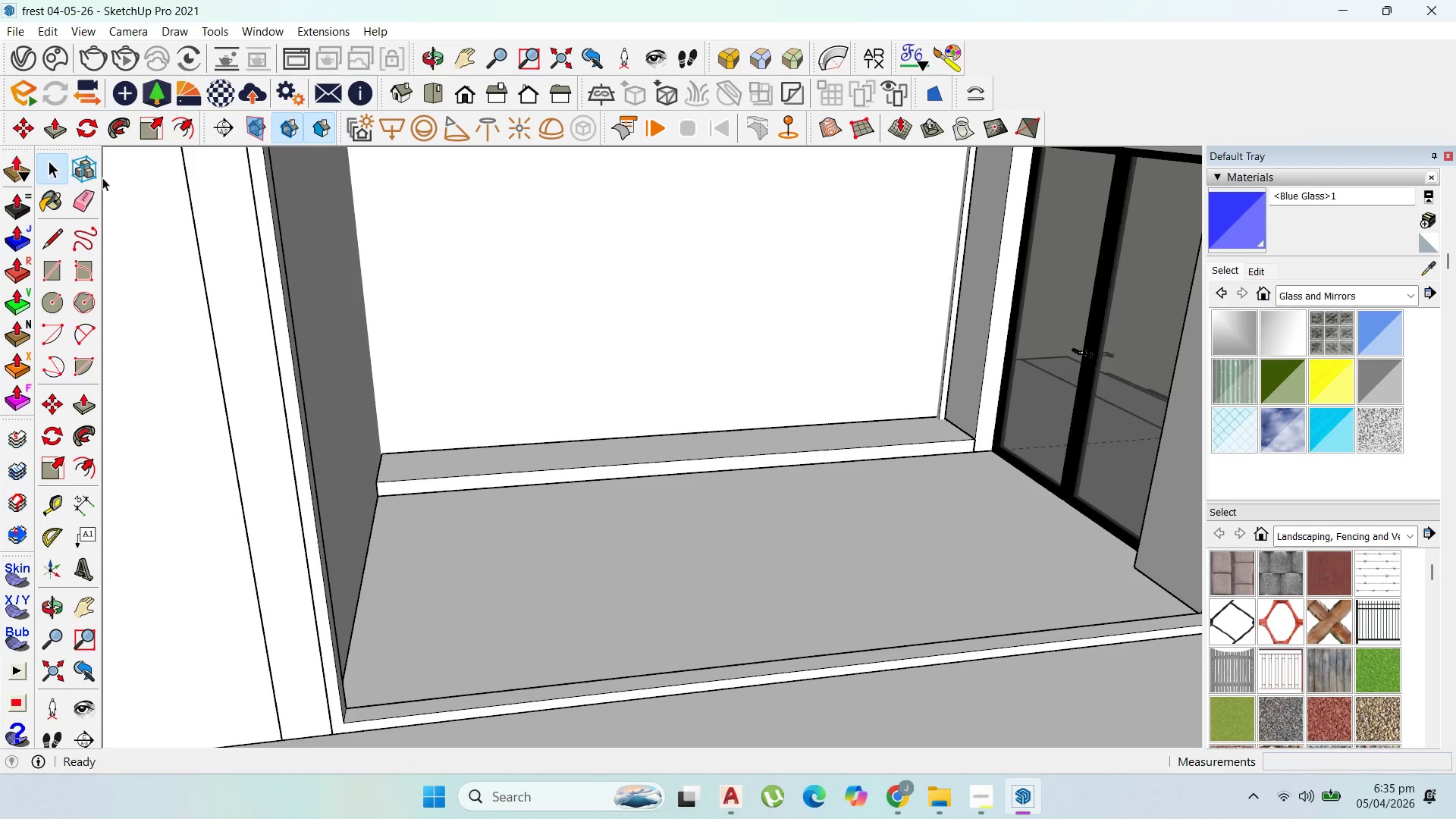 
key(Escape)
 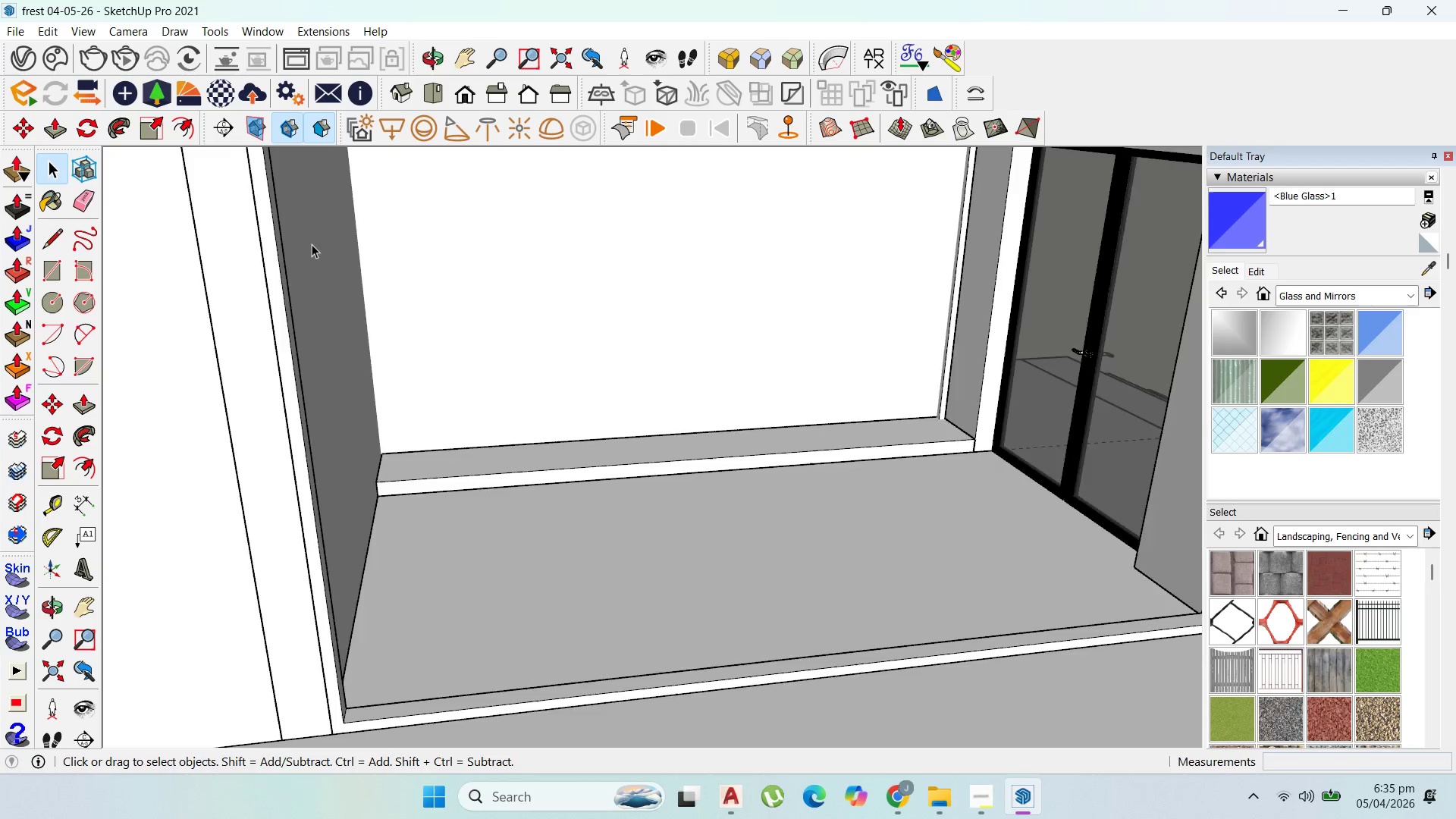 
scroll: coordinate [686, 381], scroll_direction: down, amount: 5.0
 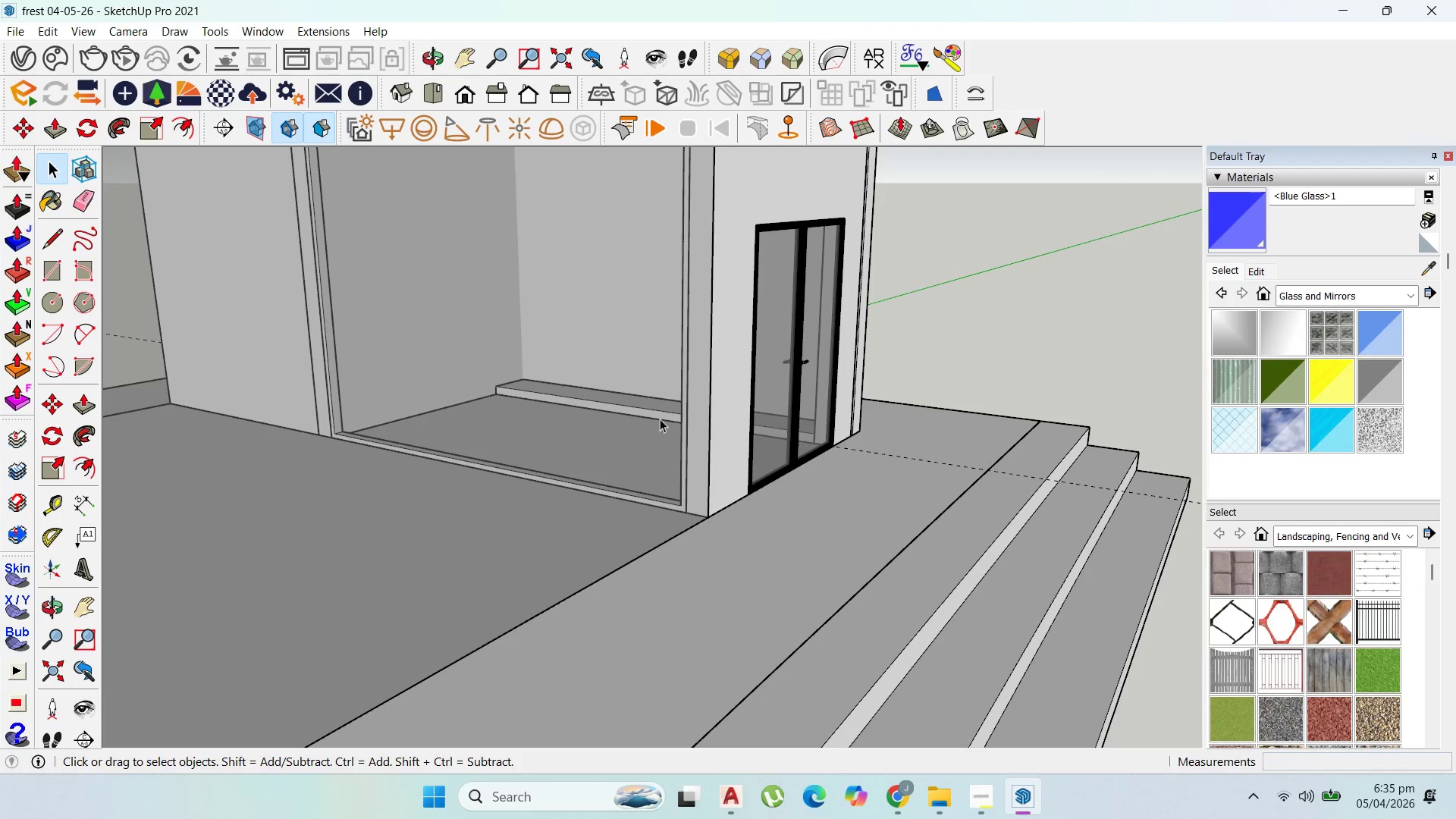 
double_click([897, 457])
 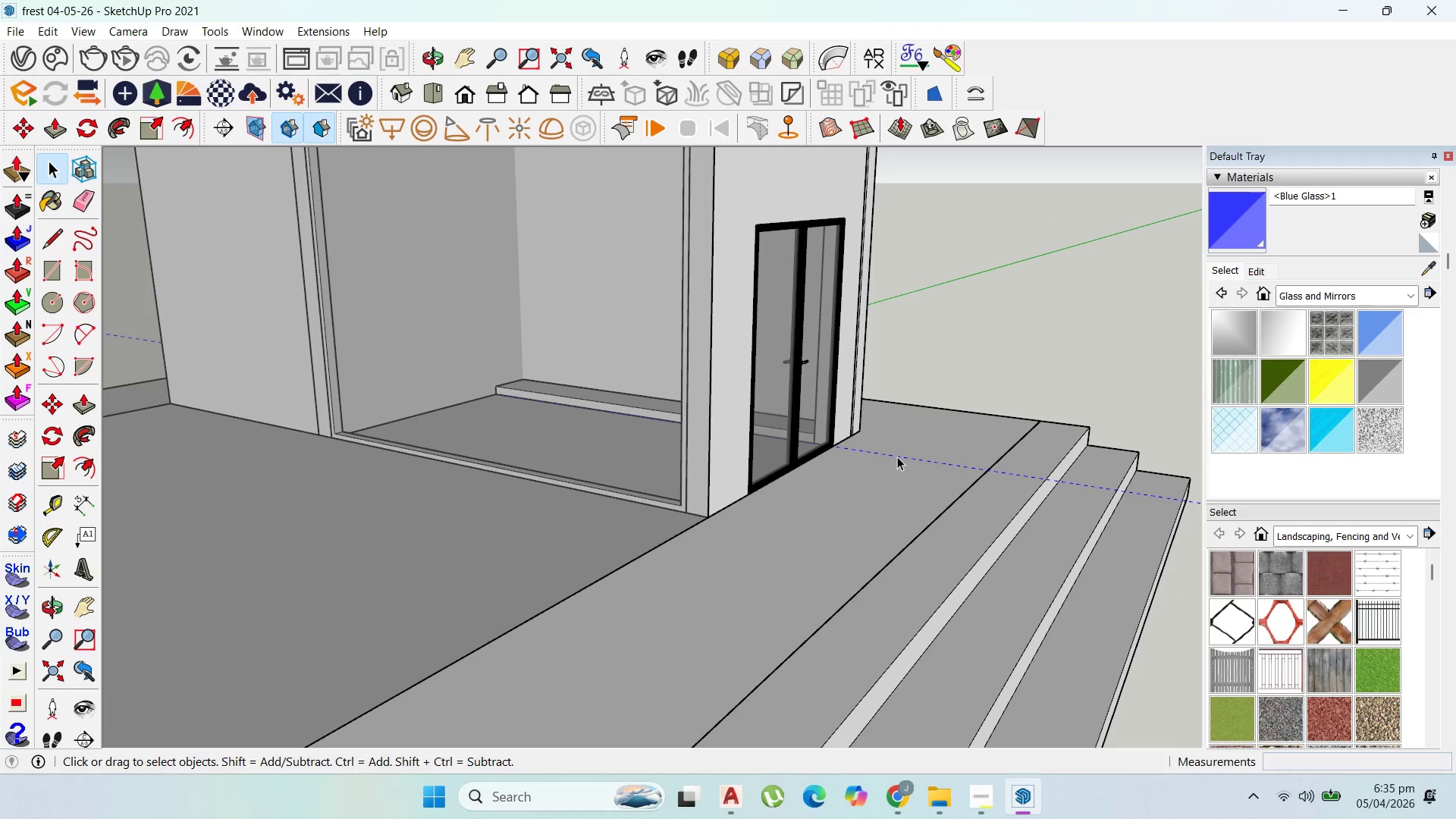 
triple_click([897, 457])
 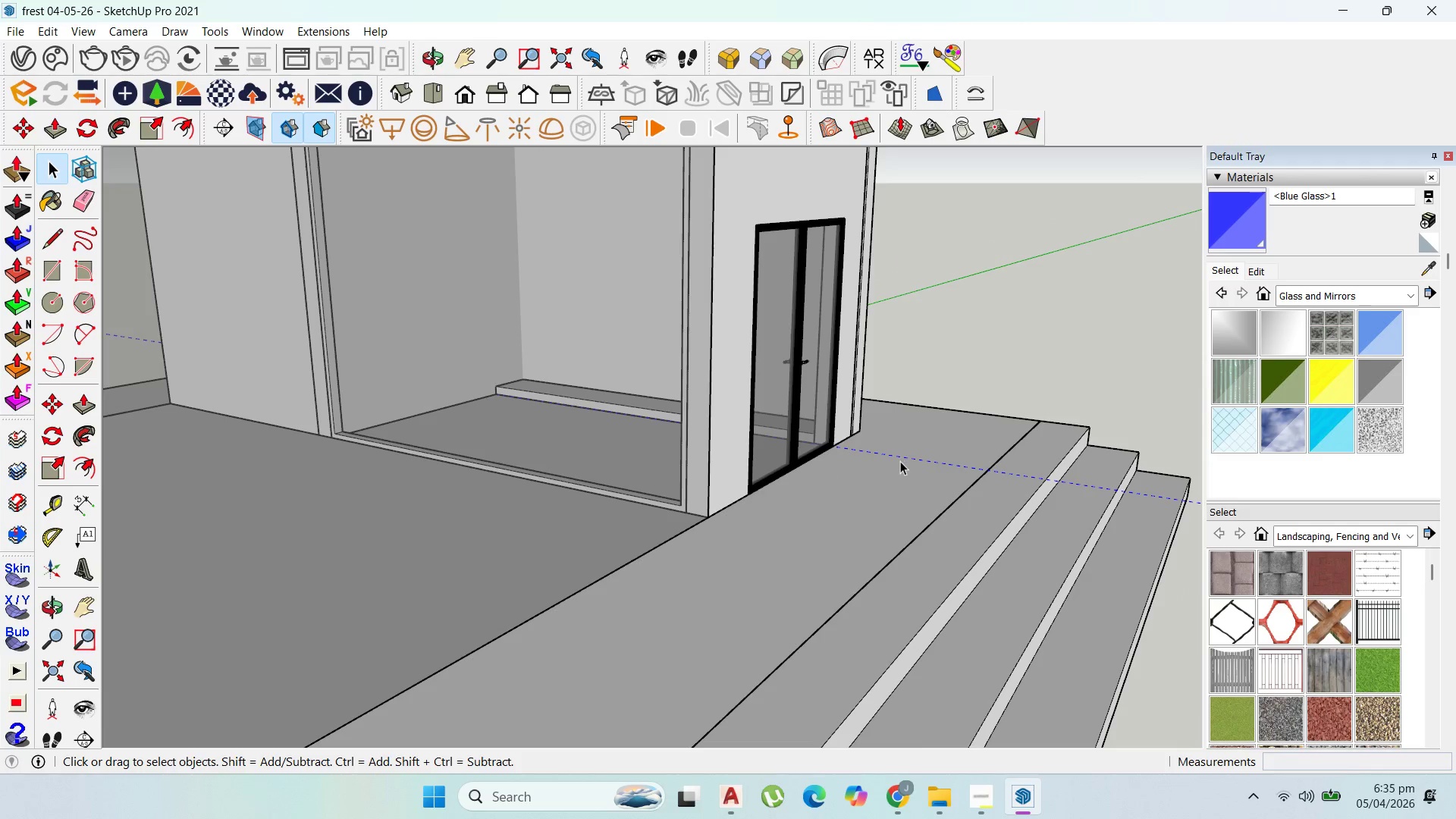 
key(Delete)
 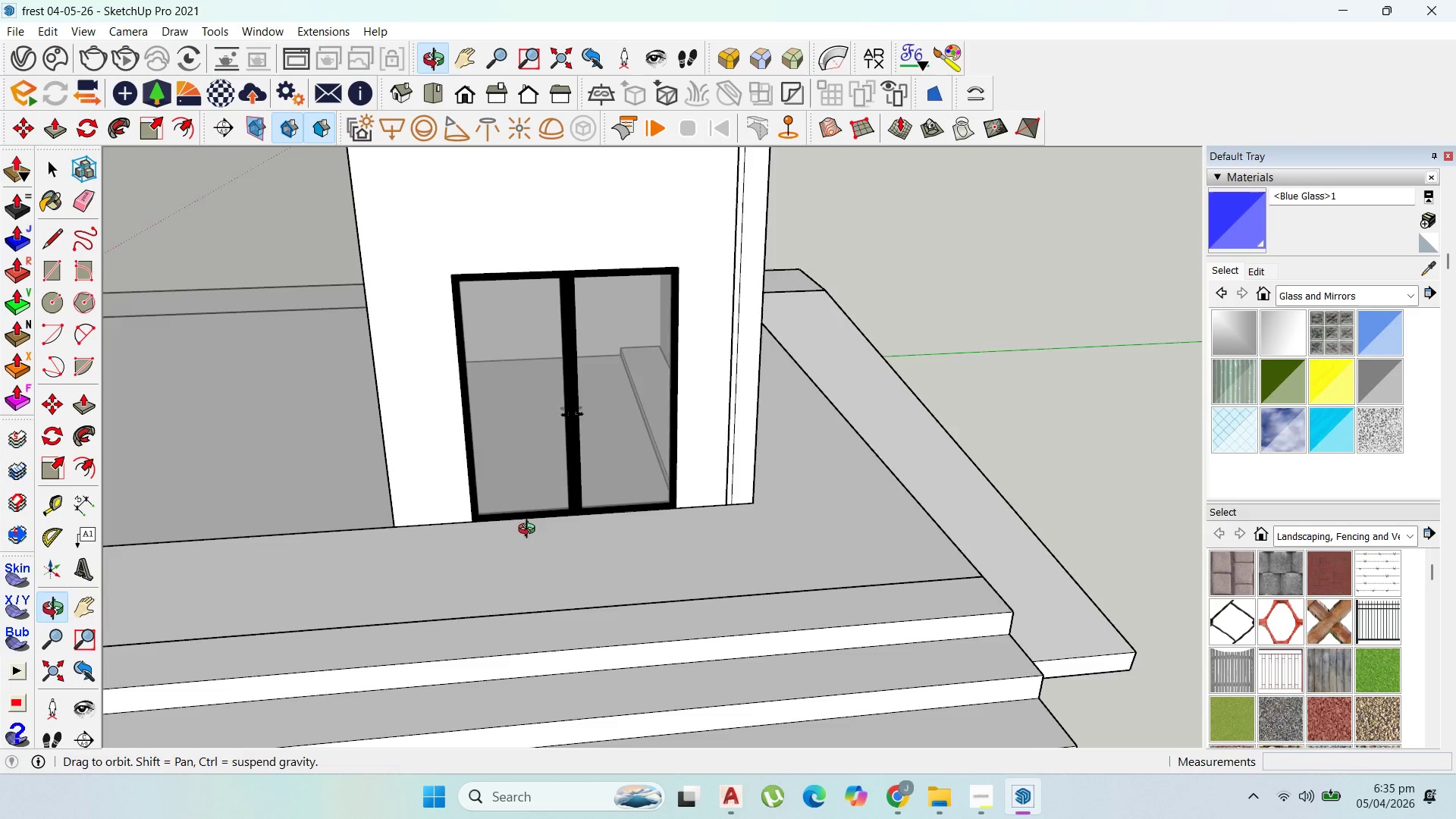 
key(Escape)
 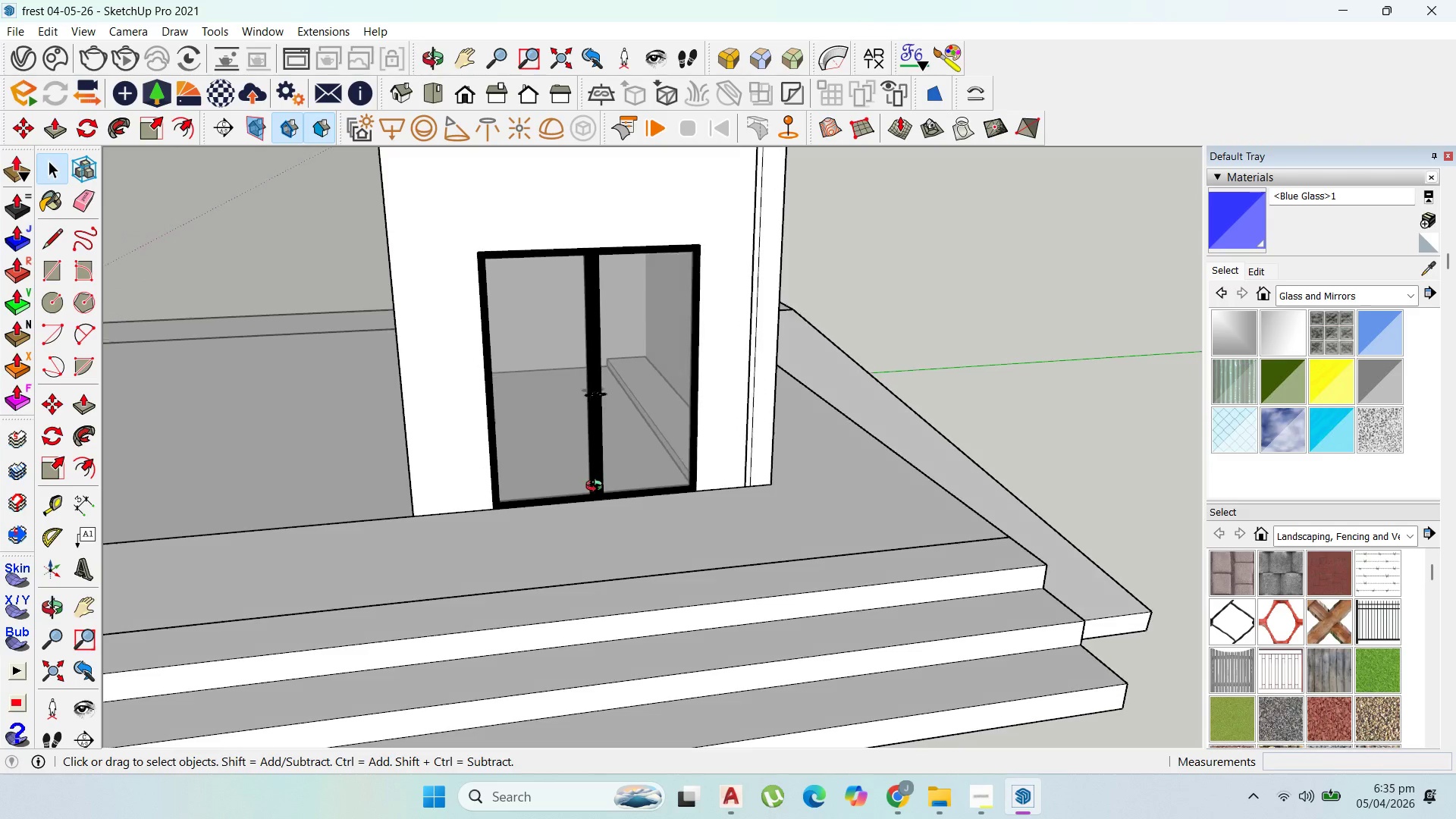 
key(Escape)
 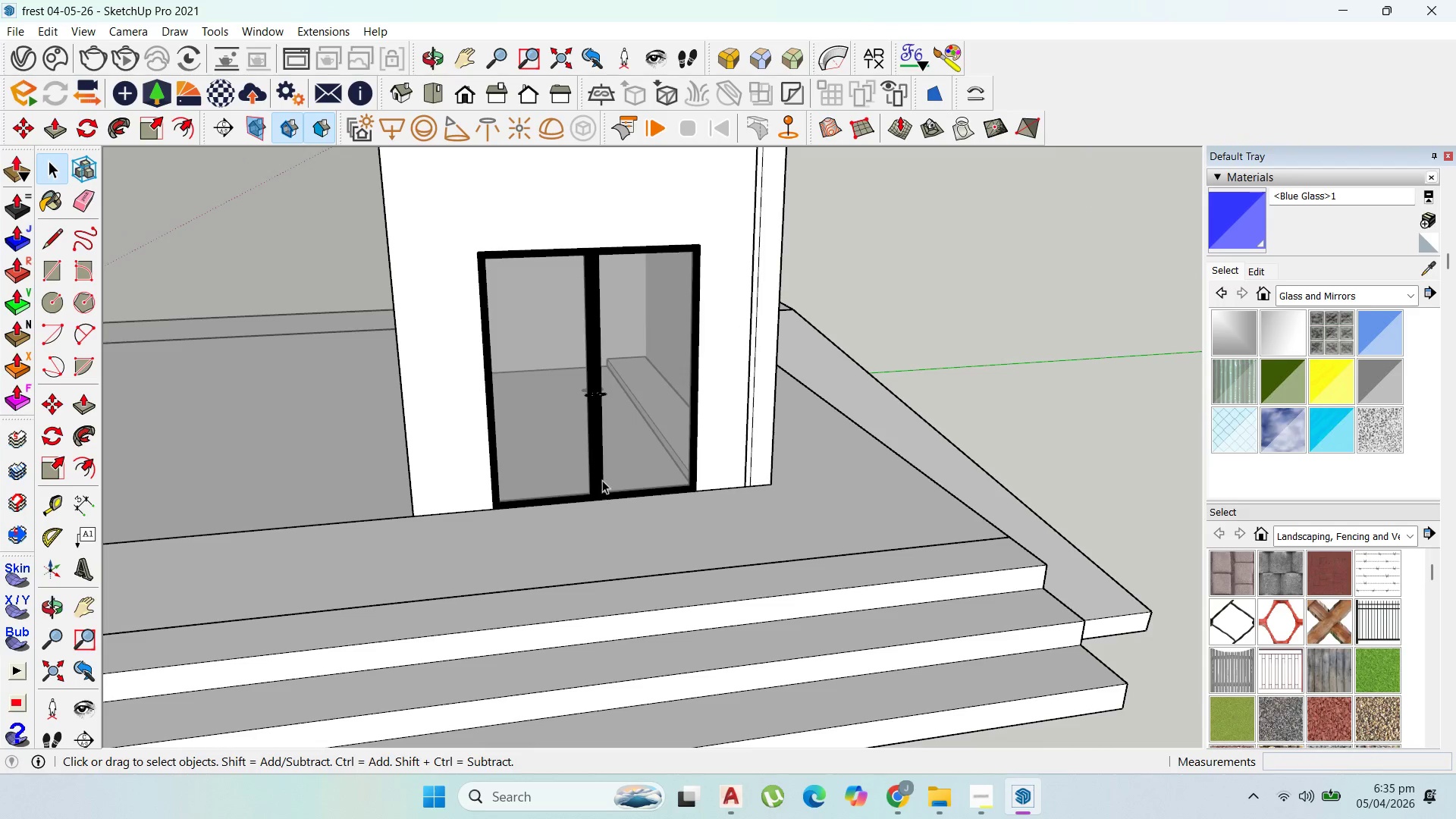 
left_click([601, 475])
 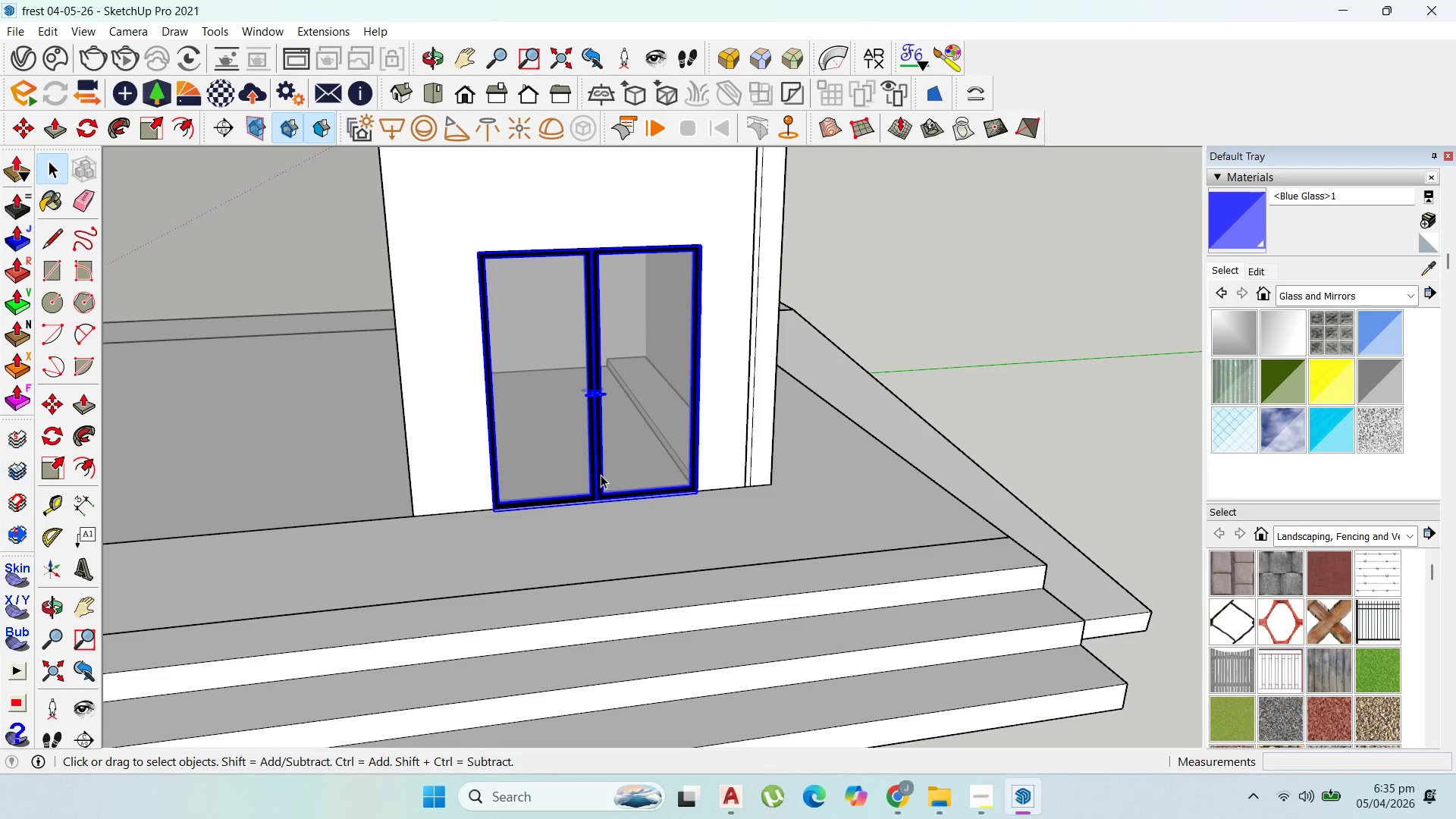 
scroll: coordinate [601, 475], scroll_direction: up, amount: 3.0
 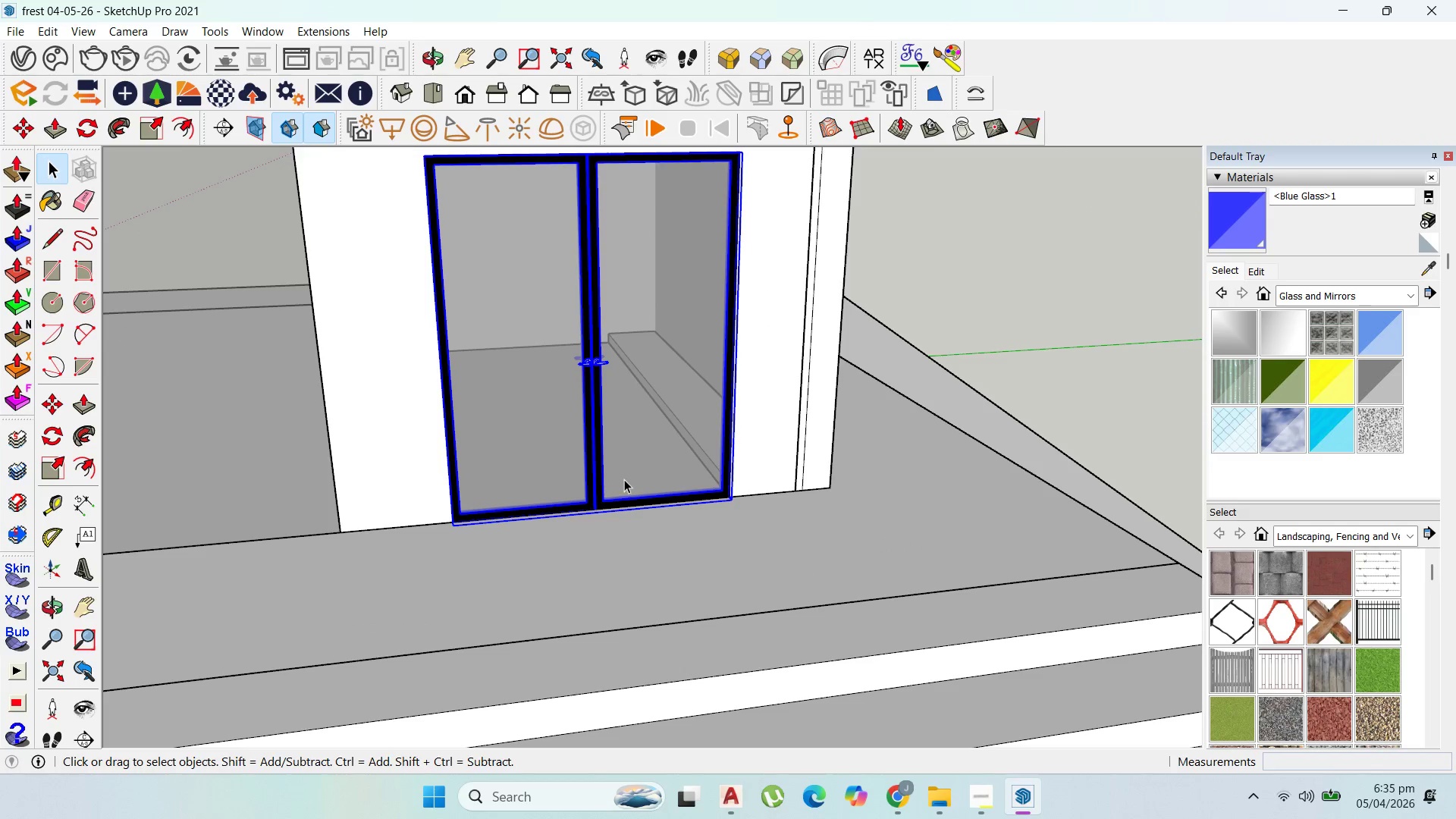 
key(M)
 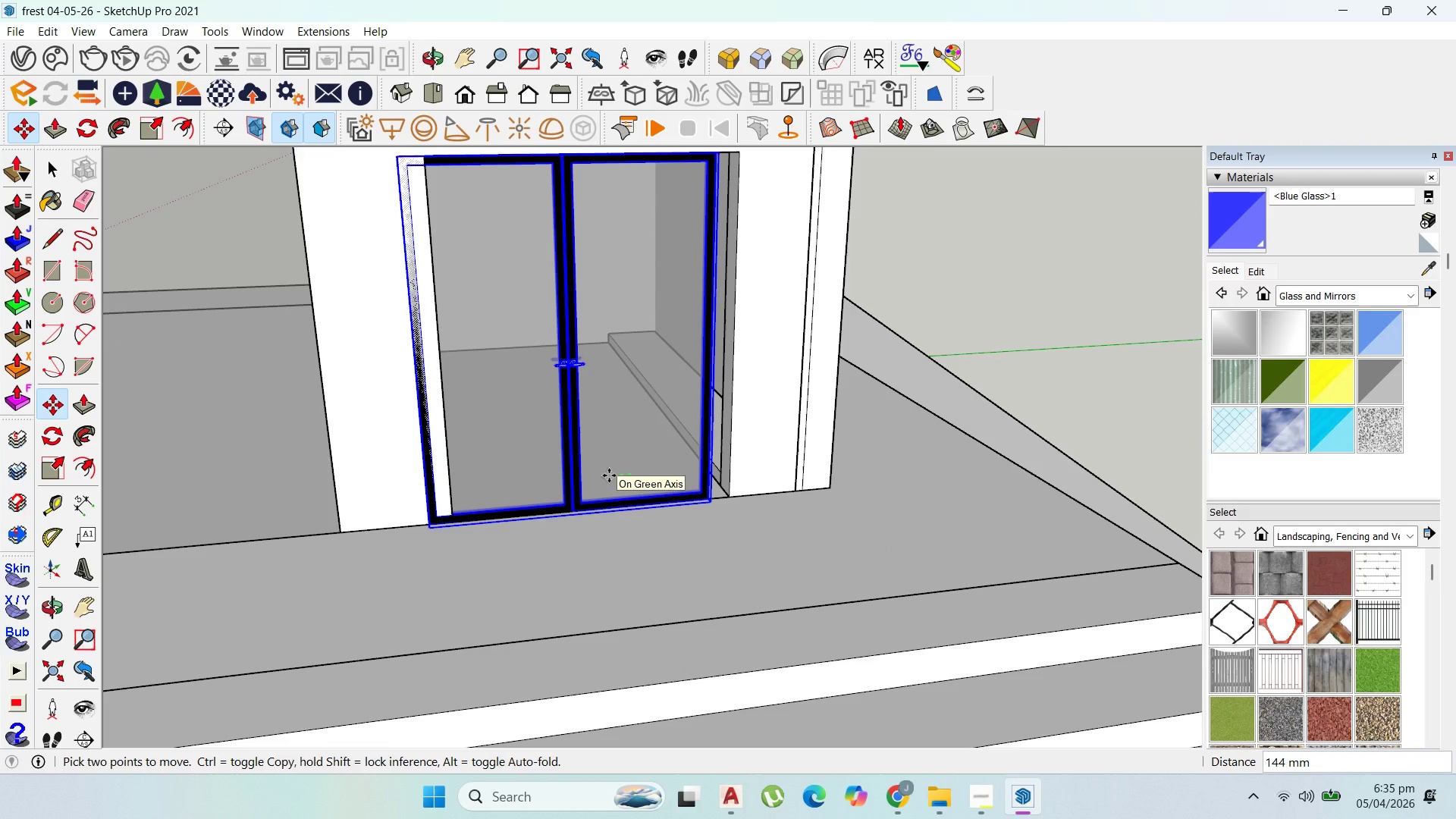 
type(100)
 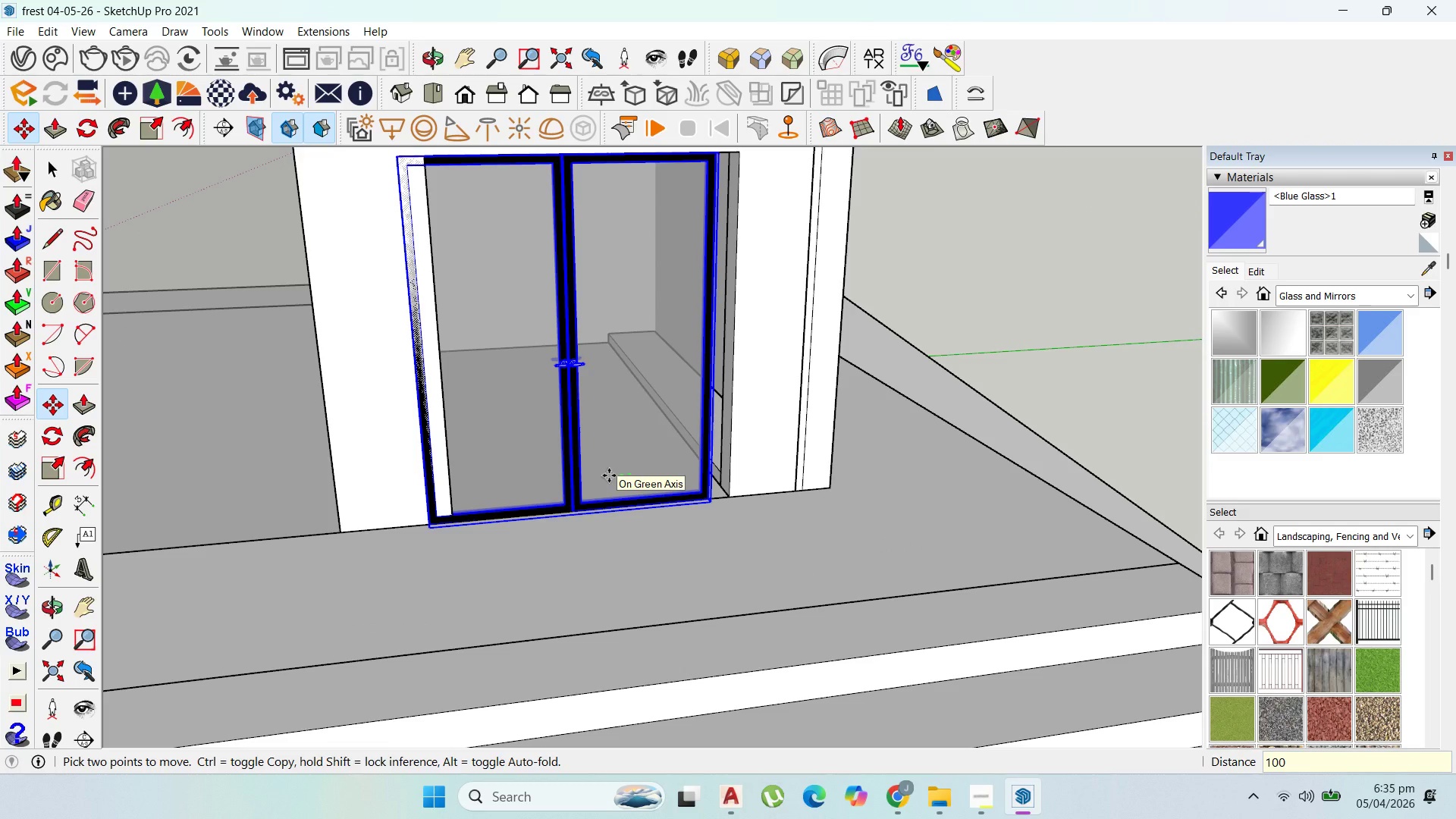 
key(Enter)
 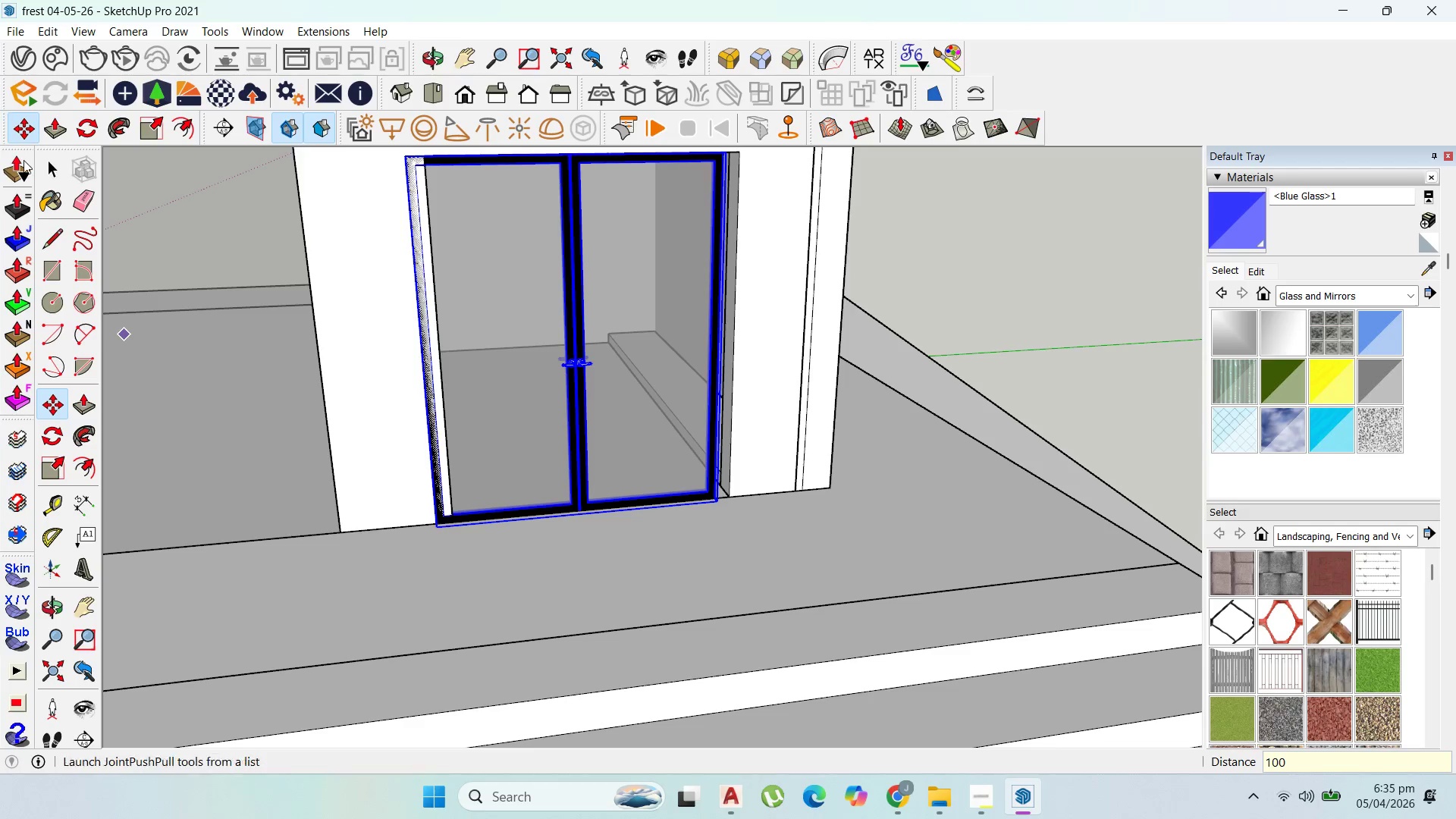 
left_click([47, 170])
 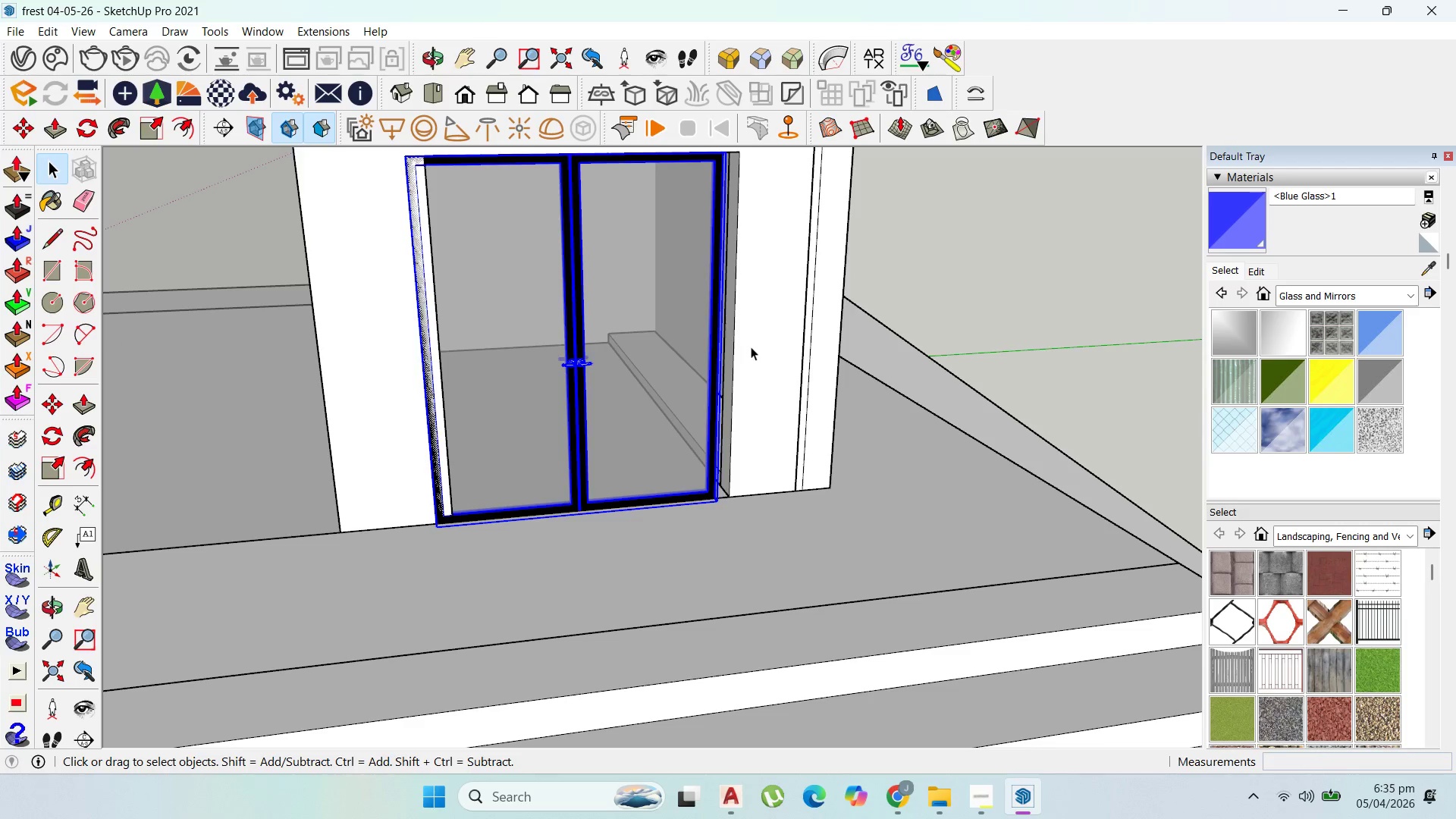 
double_click([751, 347])
 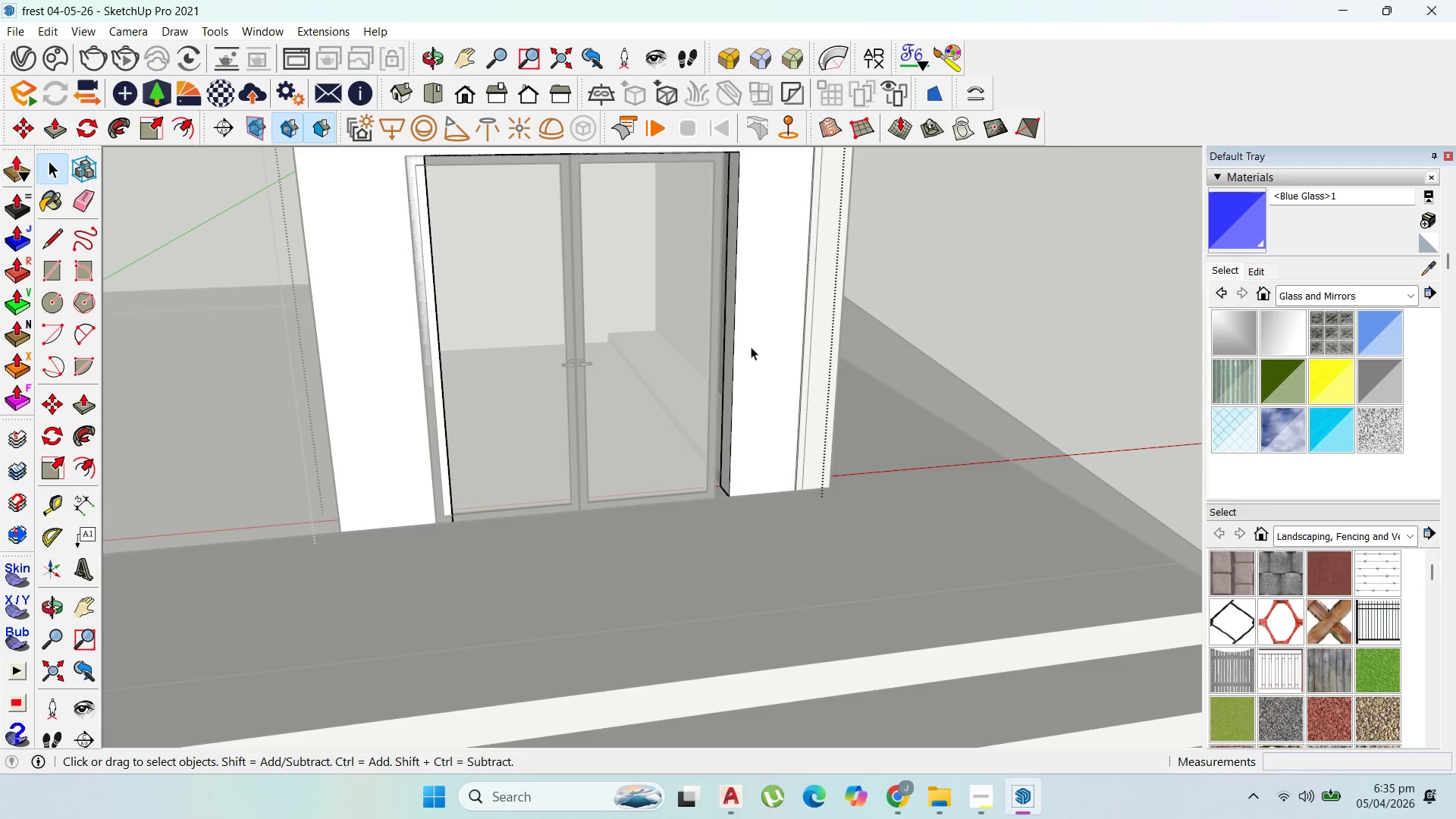 
triple_click([751, 347])
 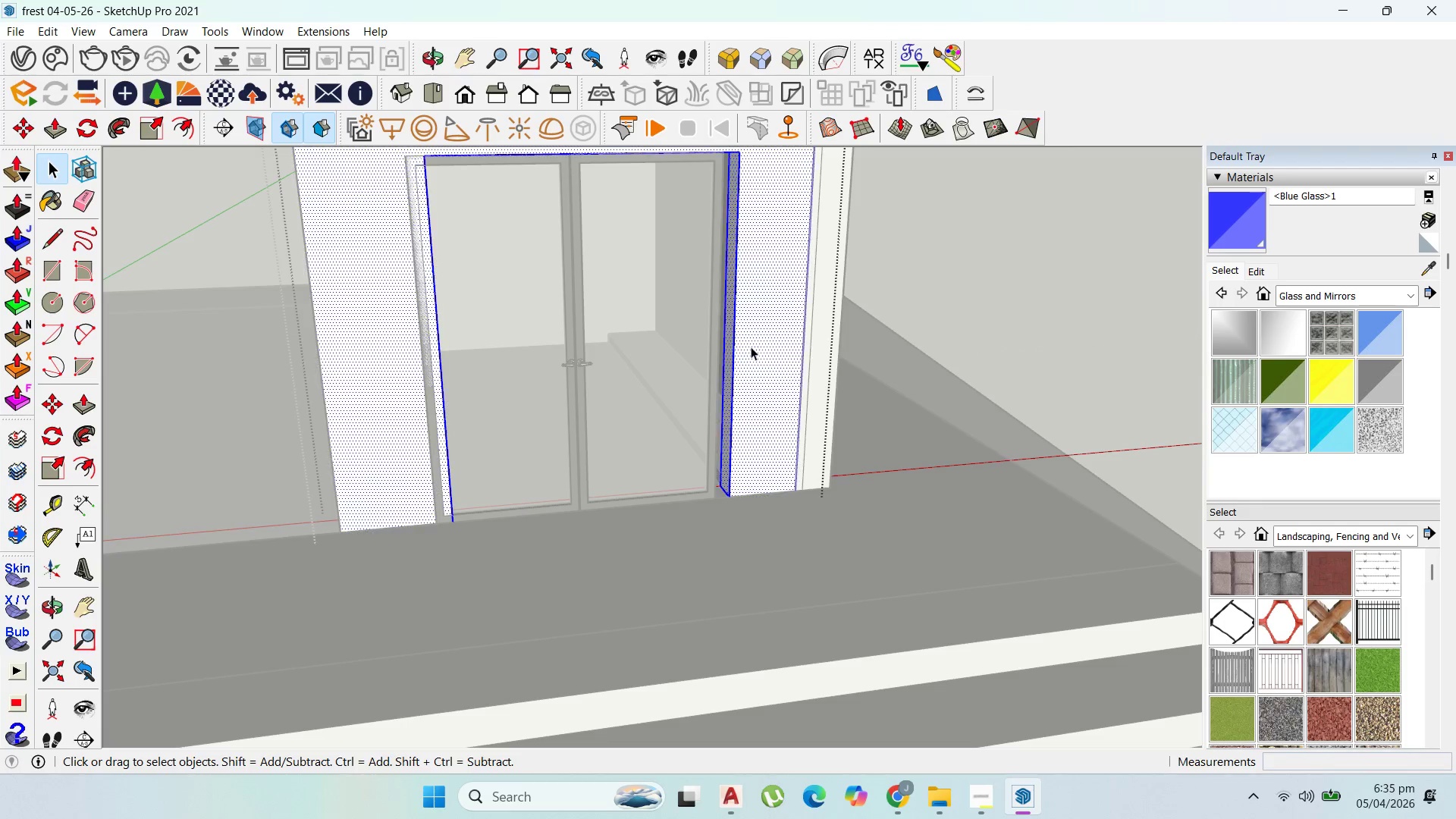 
triple_click([751, 347])
 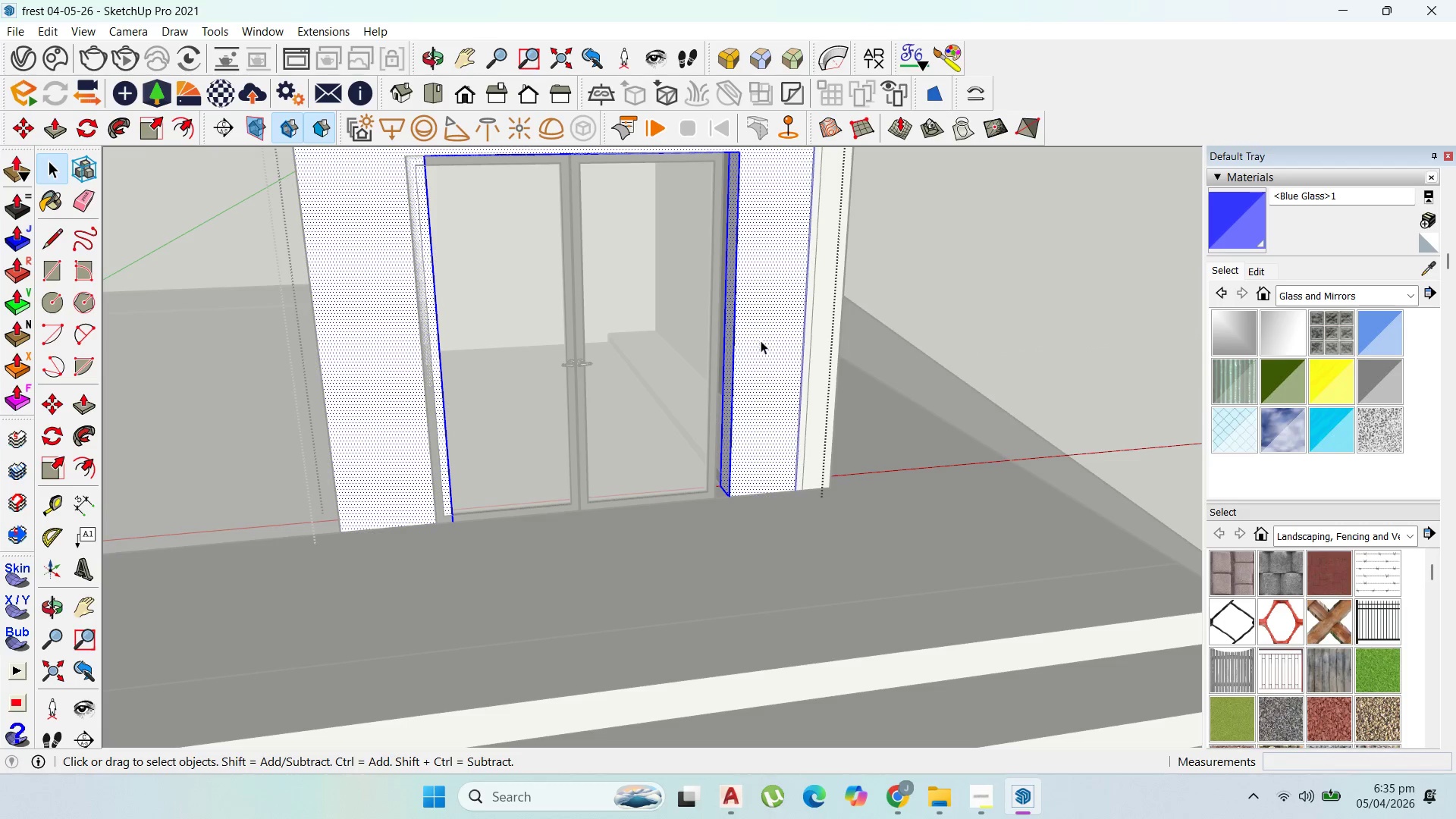 
key(P)
 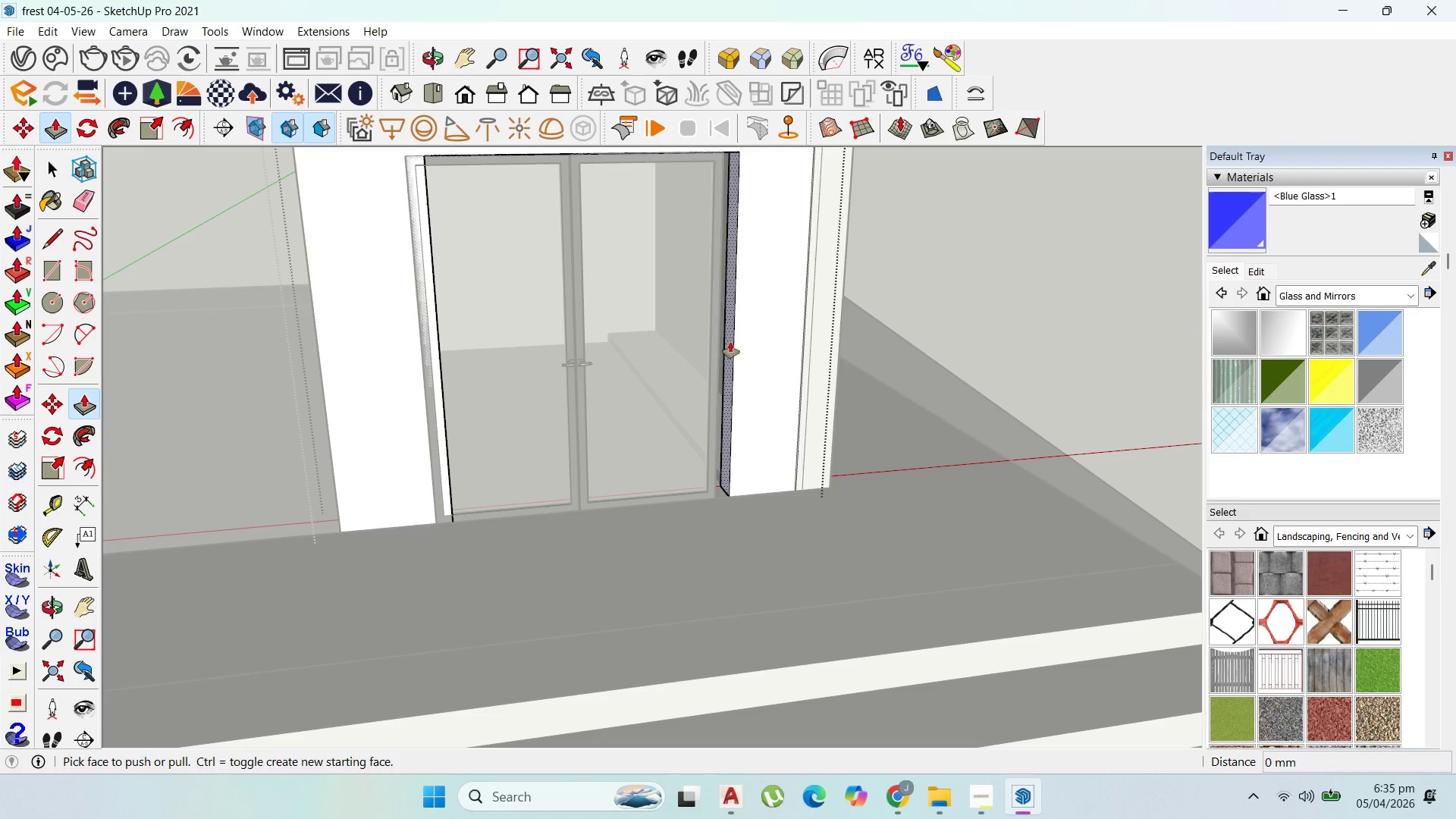 
left_click_drag(start_coordinate=[730, 342], to_coordinate=[720, 315])
 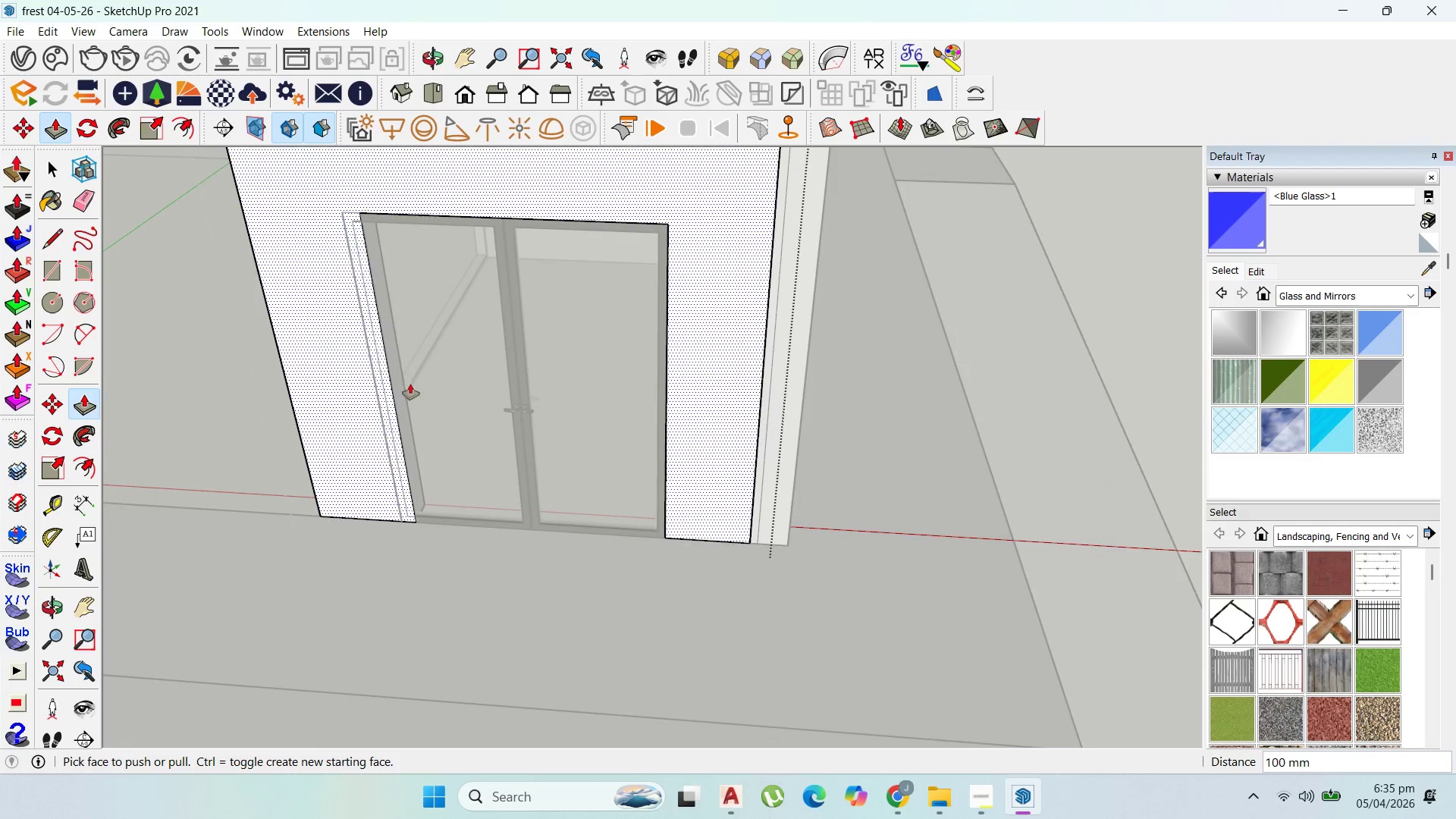 
scroll: coordinate [415, 394], scroll_direction: up, amount: 3.0
 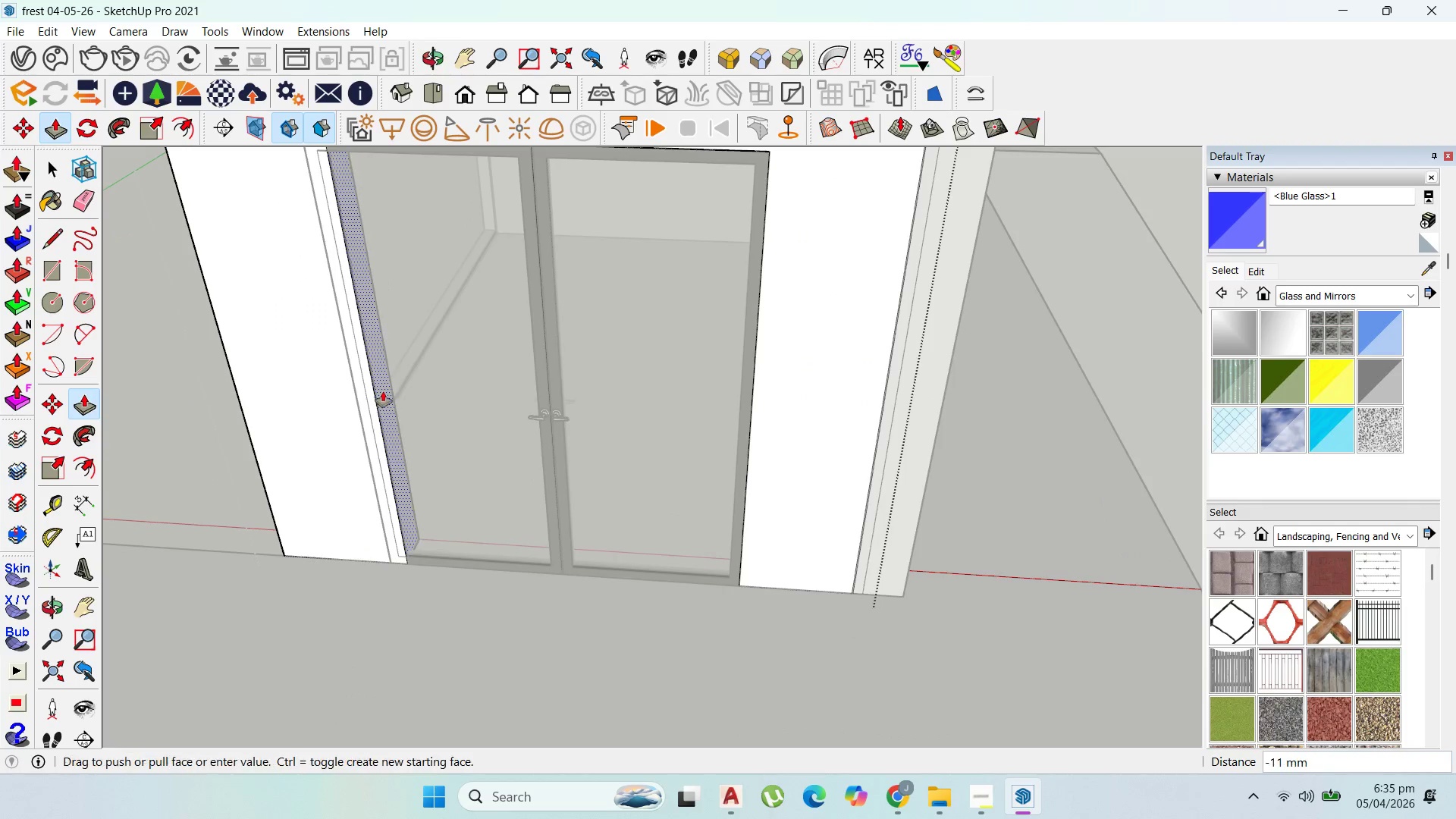 
left_click_drag(start_coordinate=[387, 392], to_coordinate=[349, 358])
 